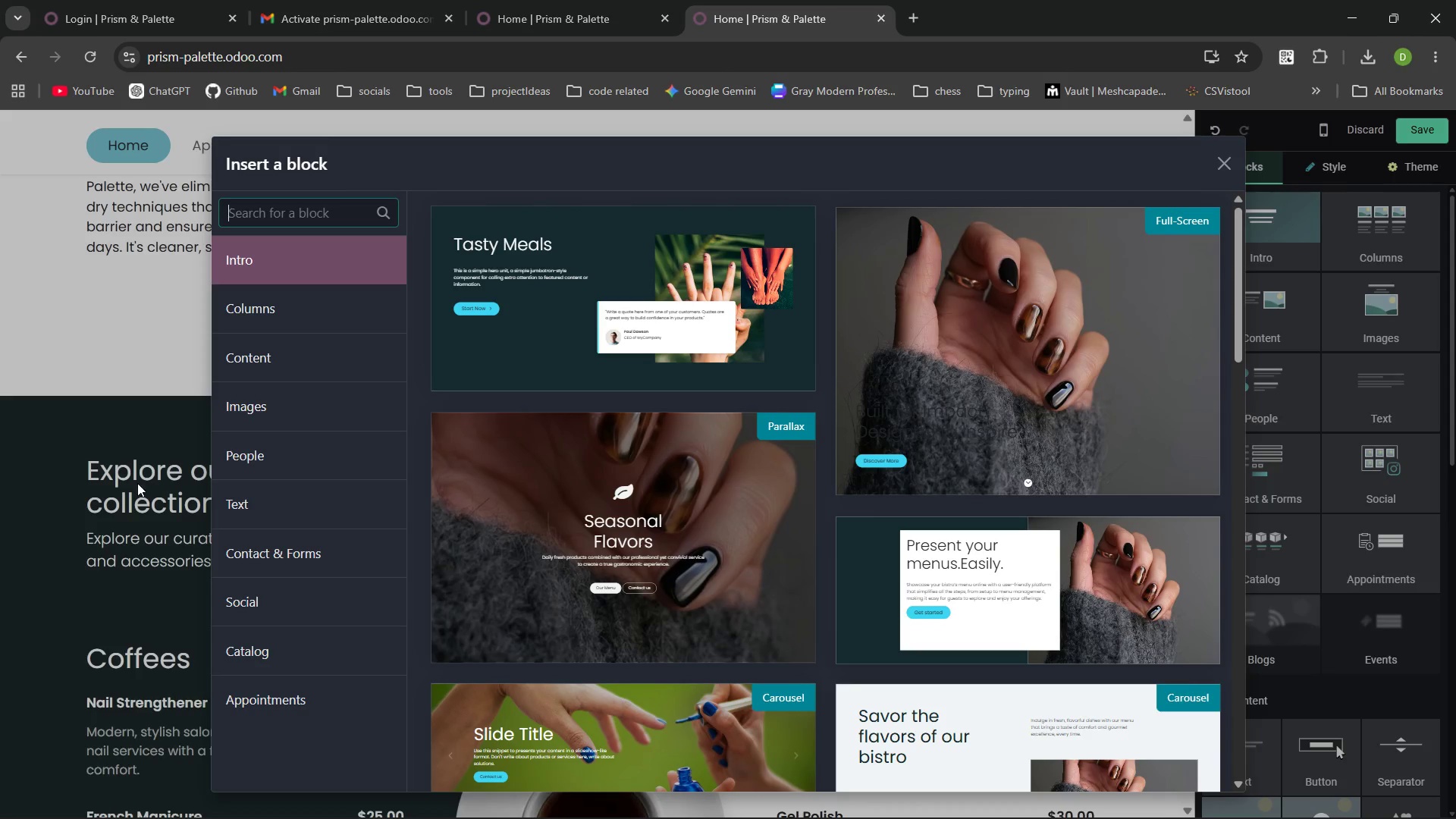 
left_click([244, 363])
 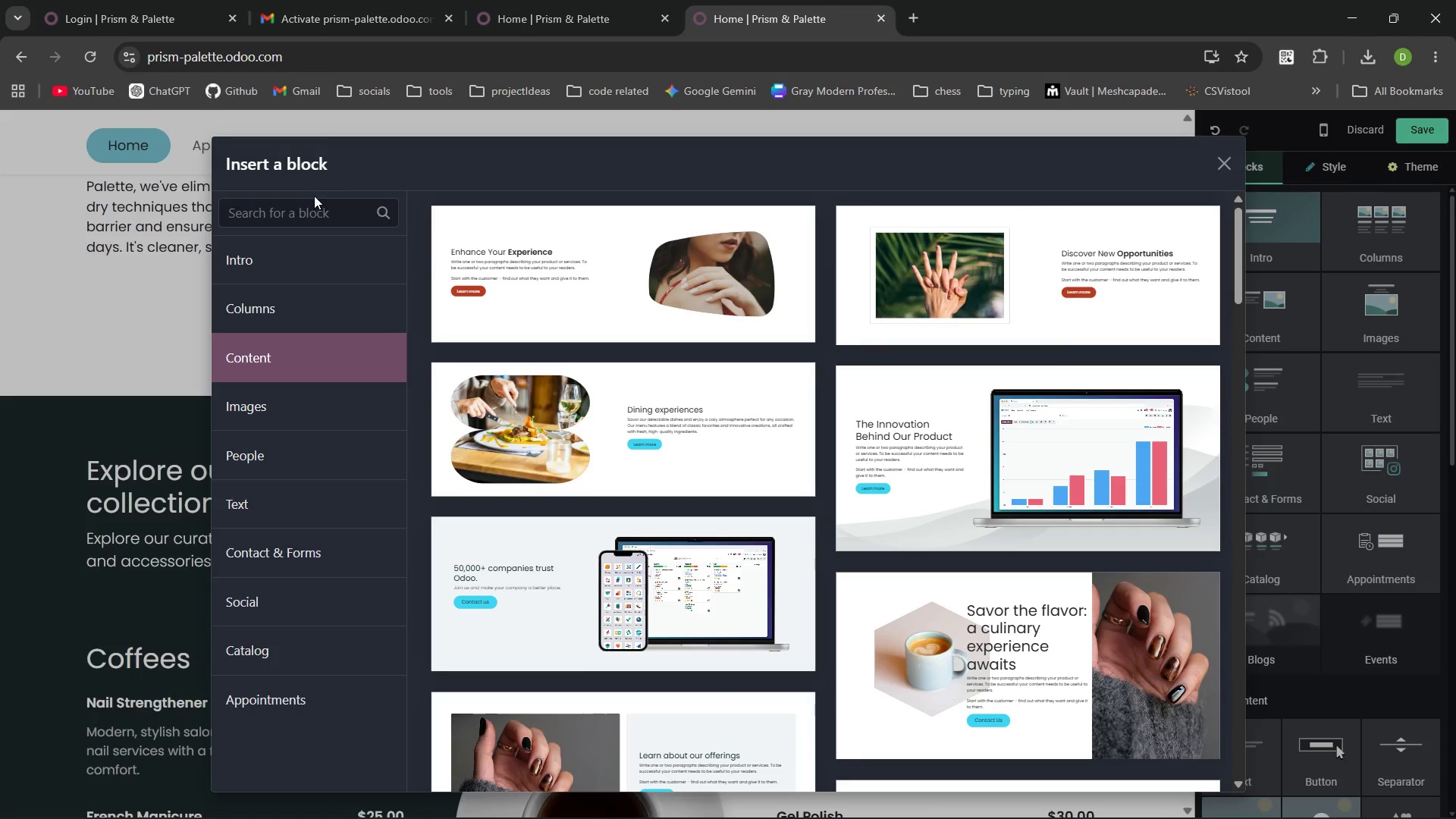 
left_click([304, 217])
 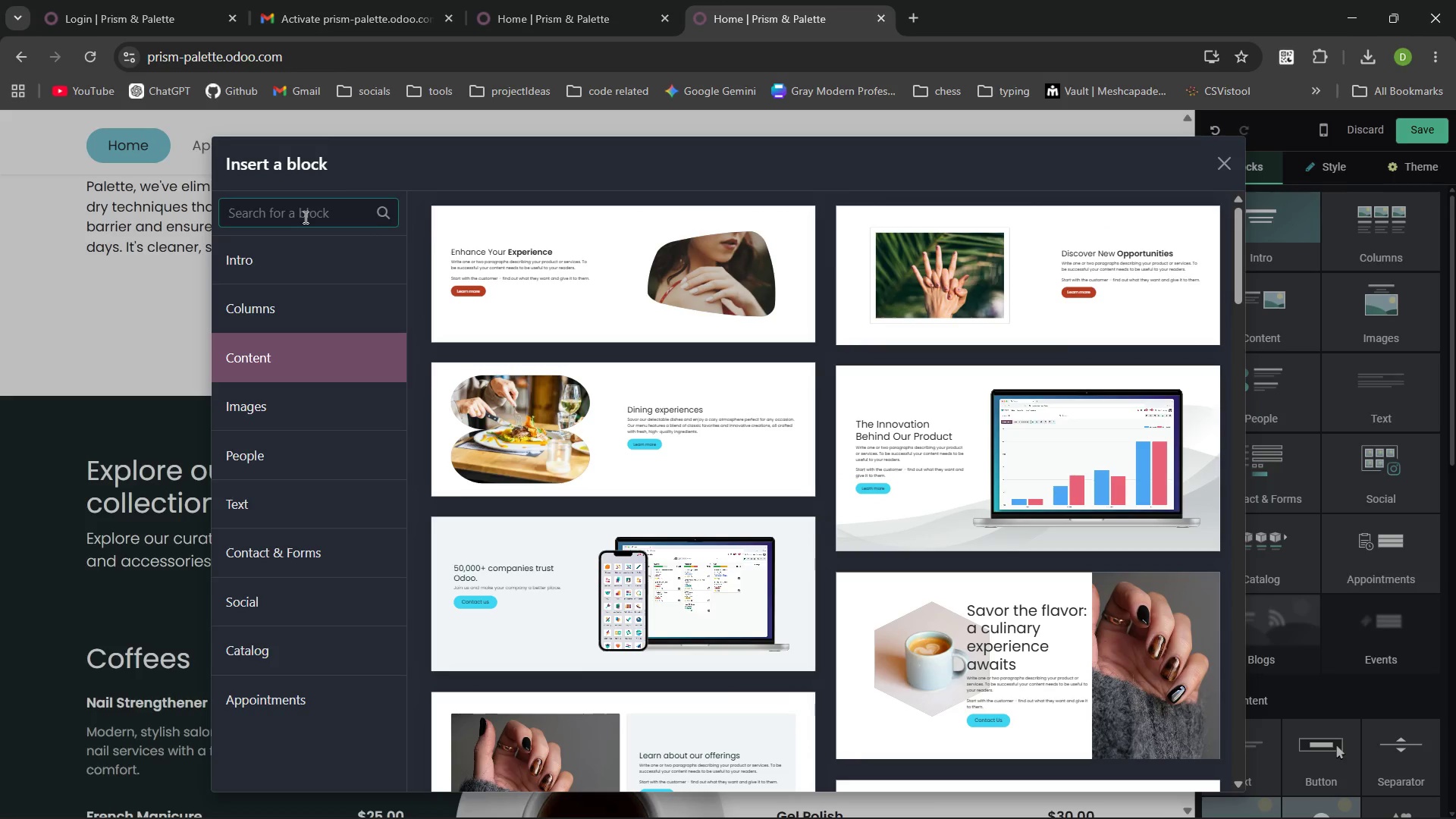 
type(feature)
 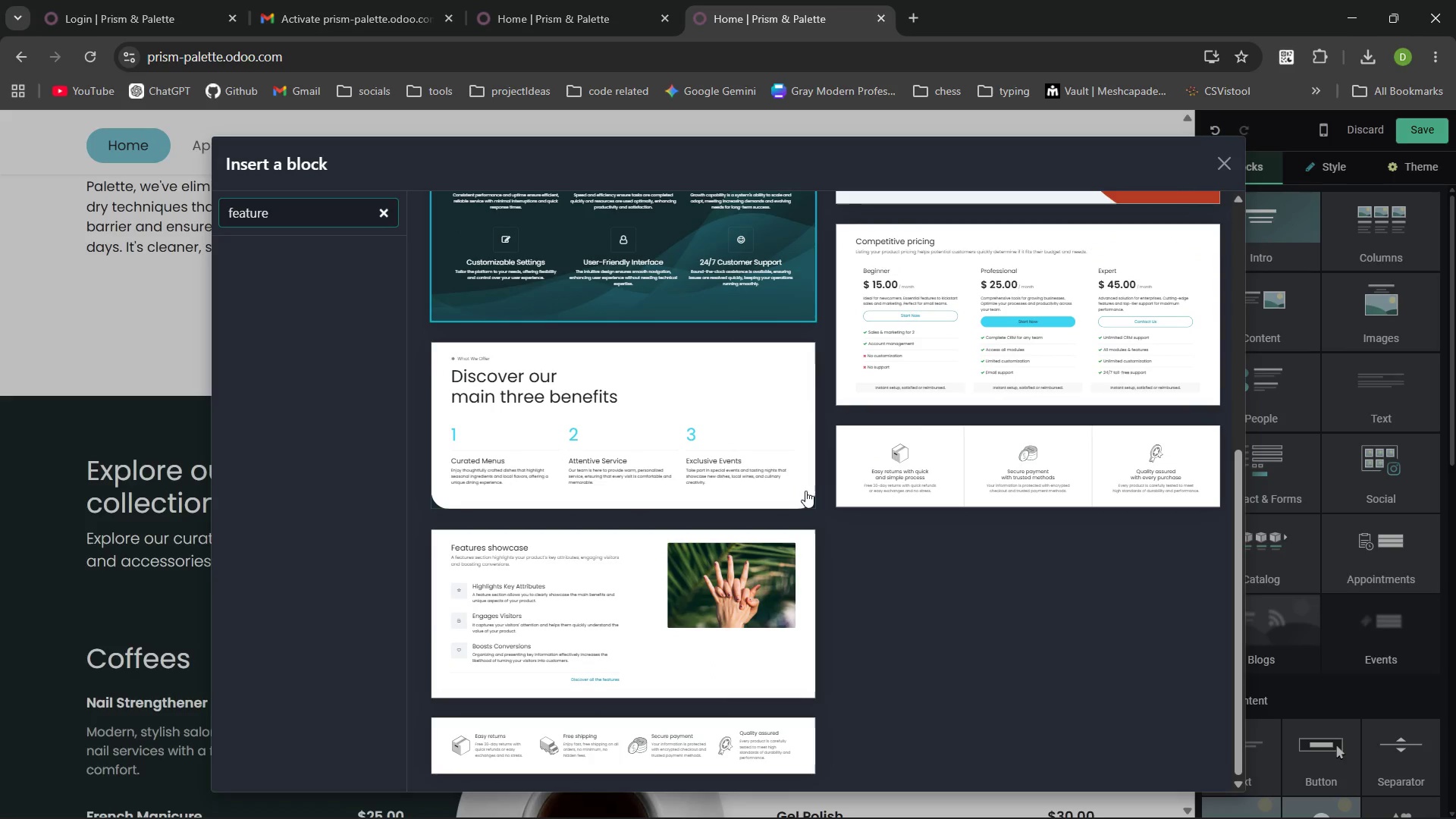 
key(Backspace)
 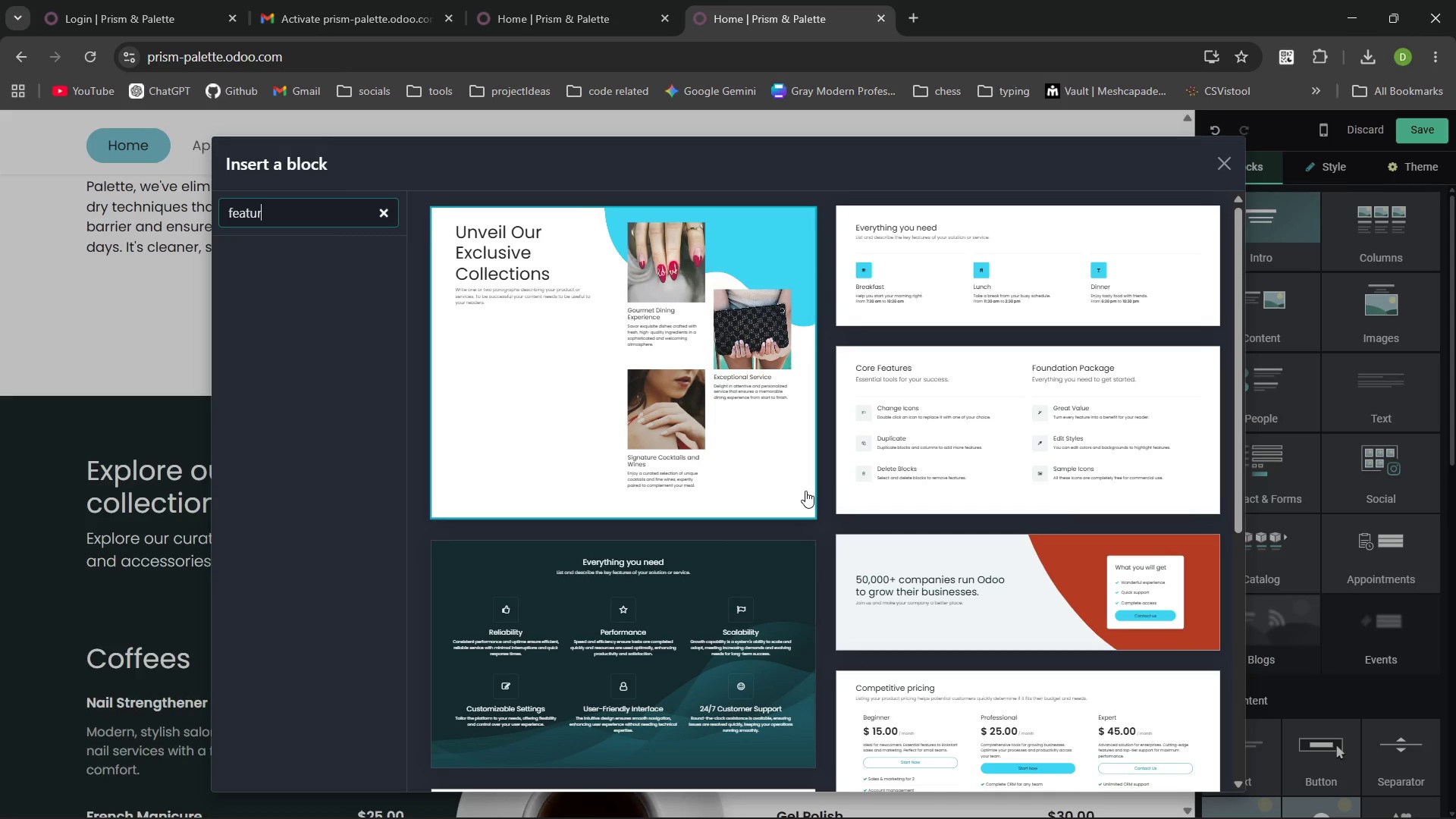 
key(Backspace)
 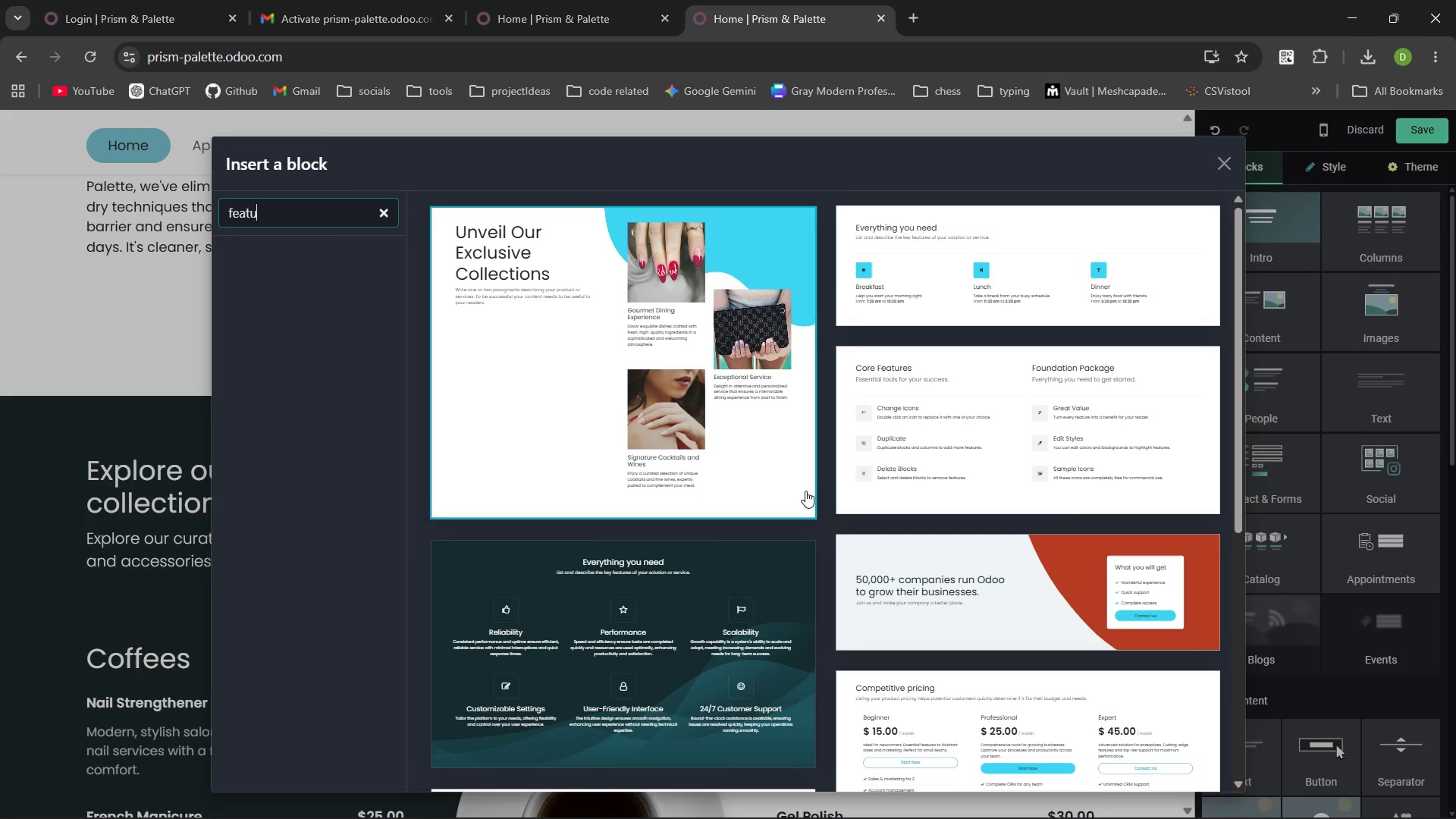 
key(Backspace)
 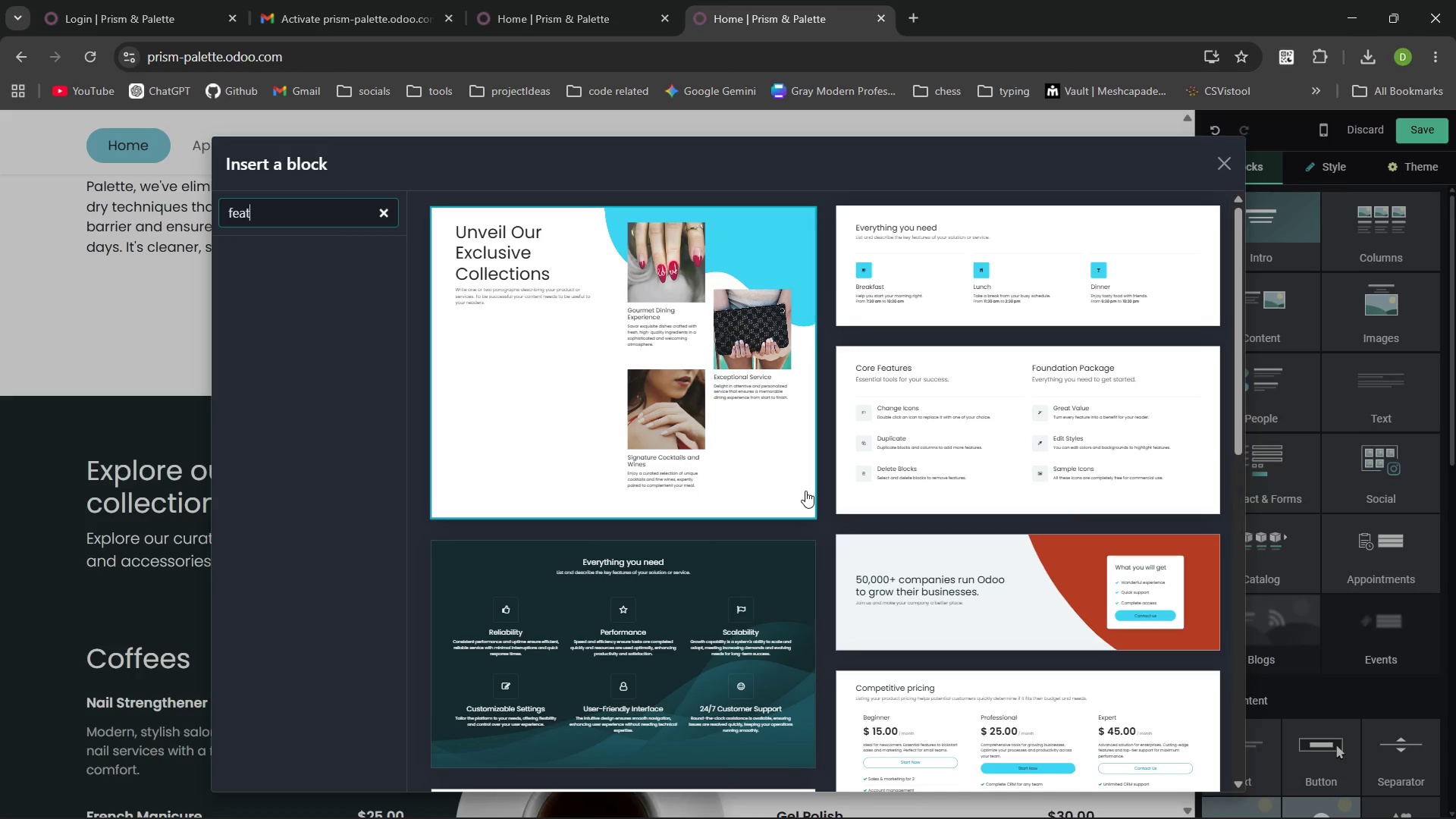 
key(Backspace)
 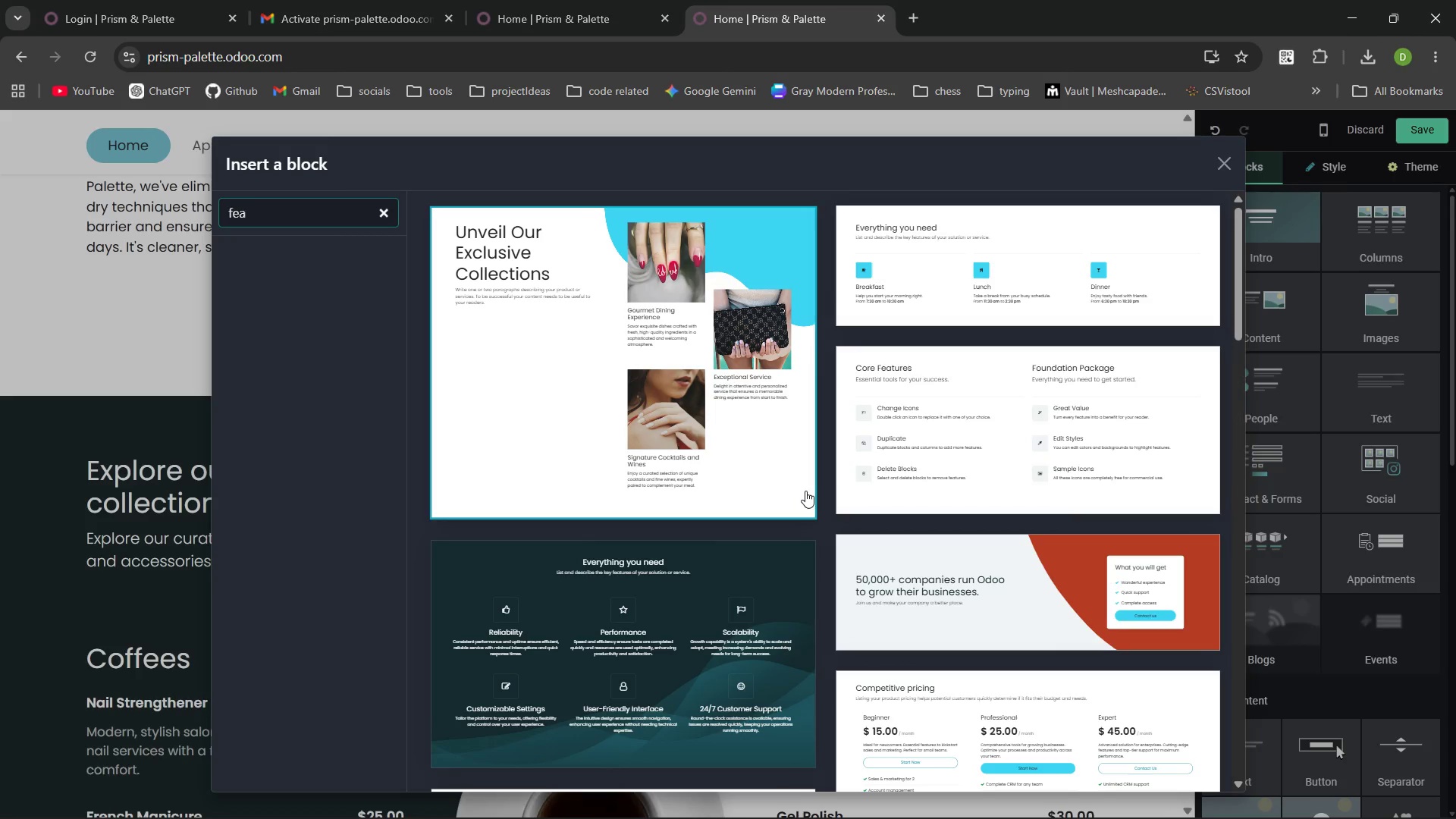 
key(Backspace)
 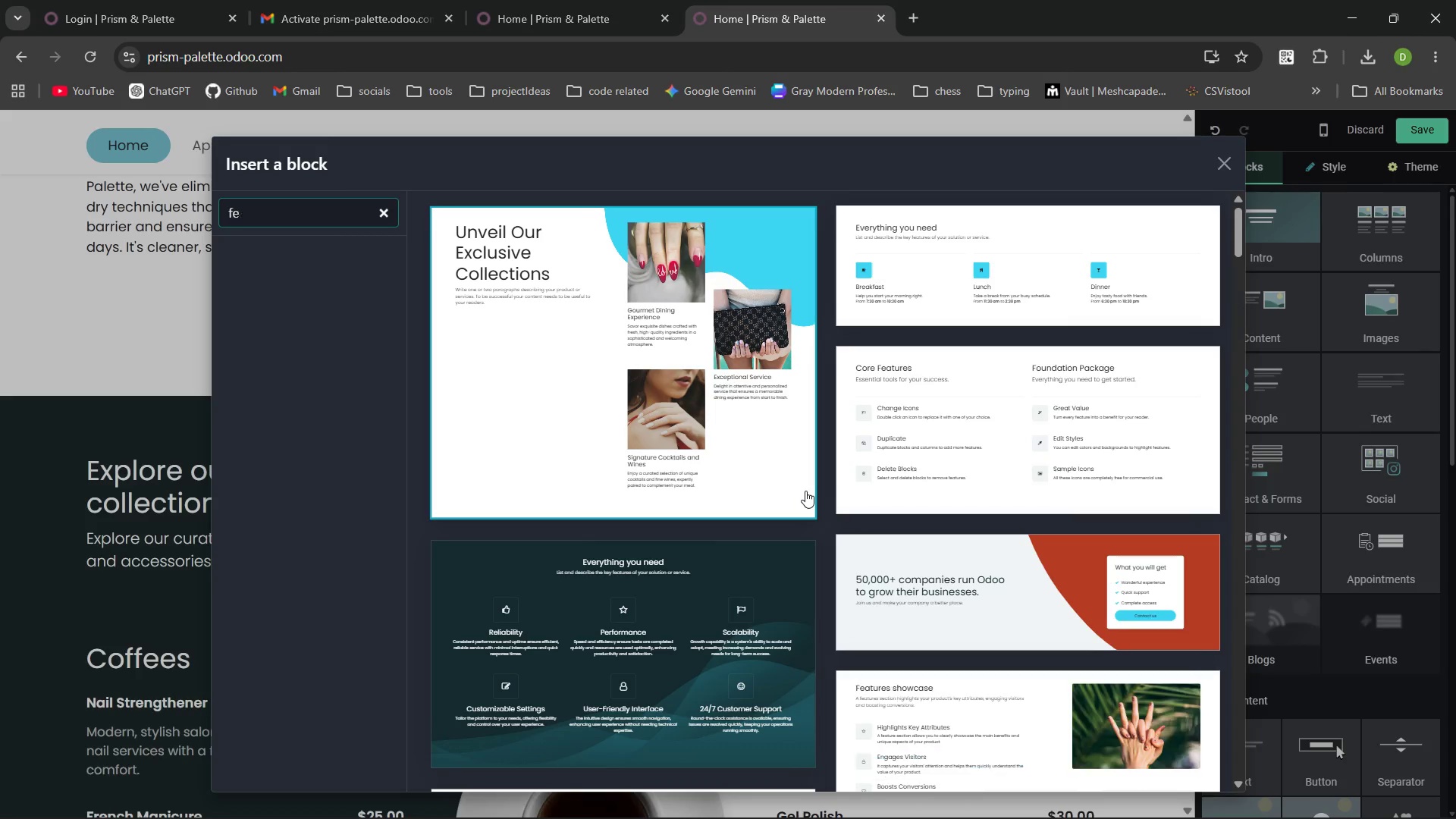 
key(Backspace)
 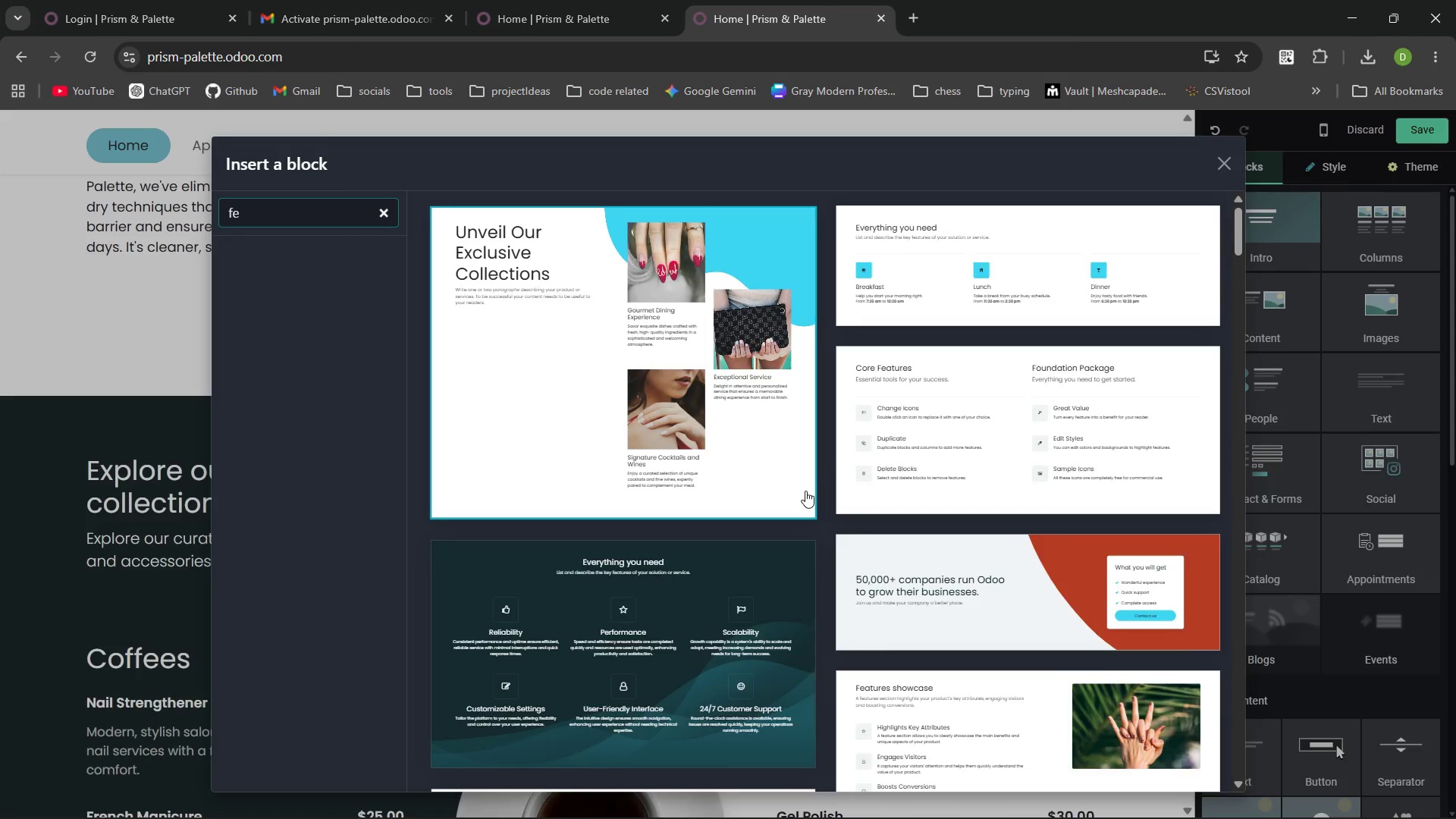 
key(Backspace)
 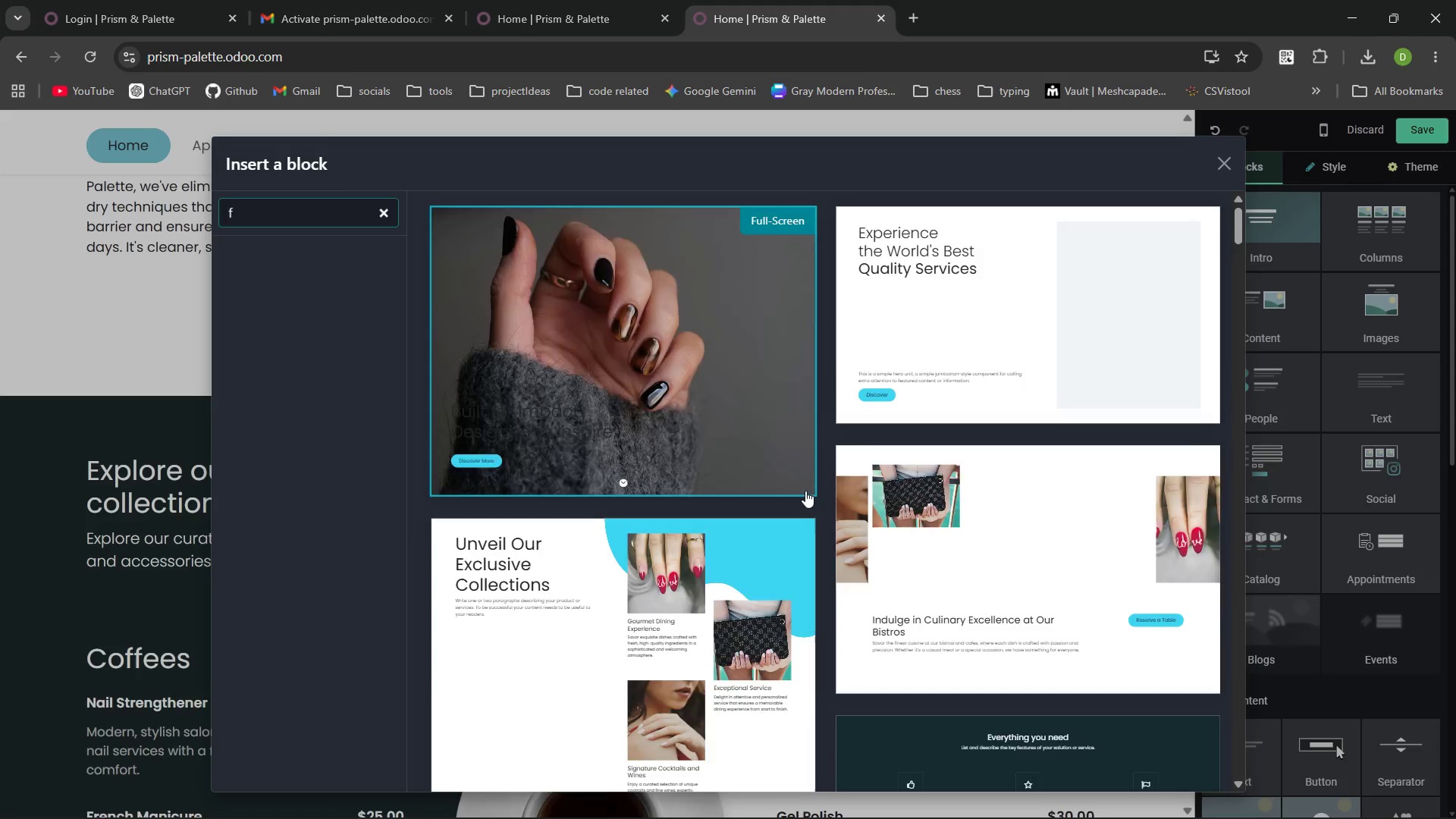 
key(Backspace)
 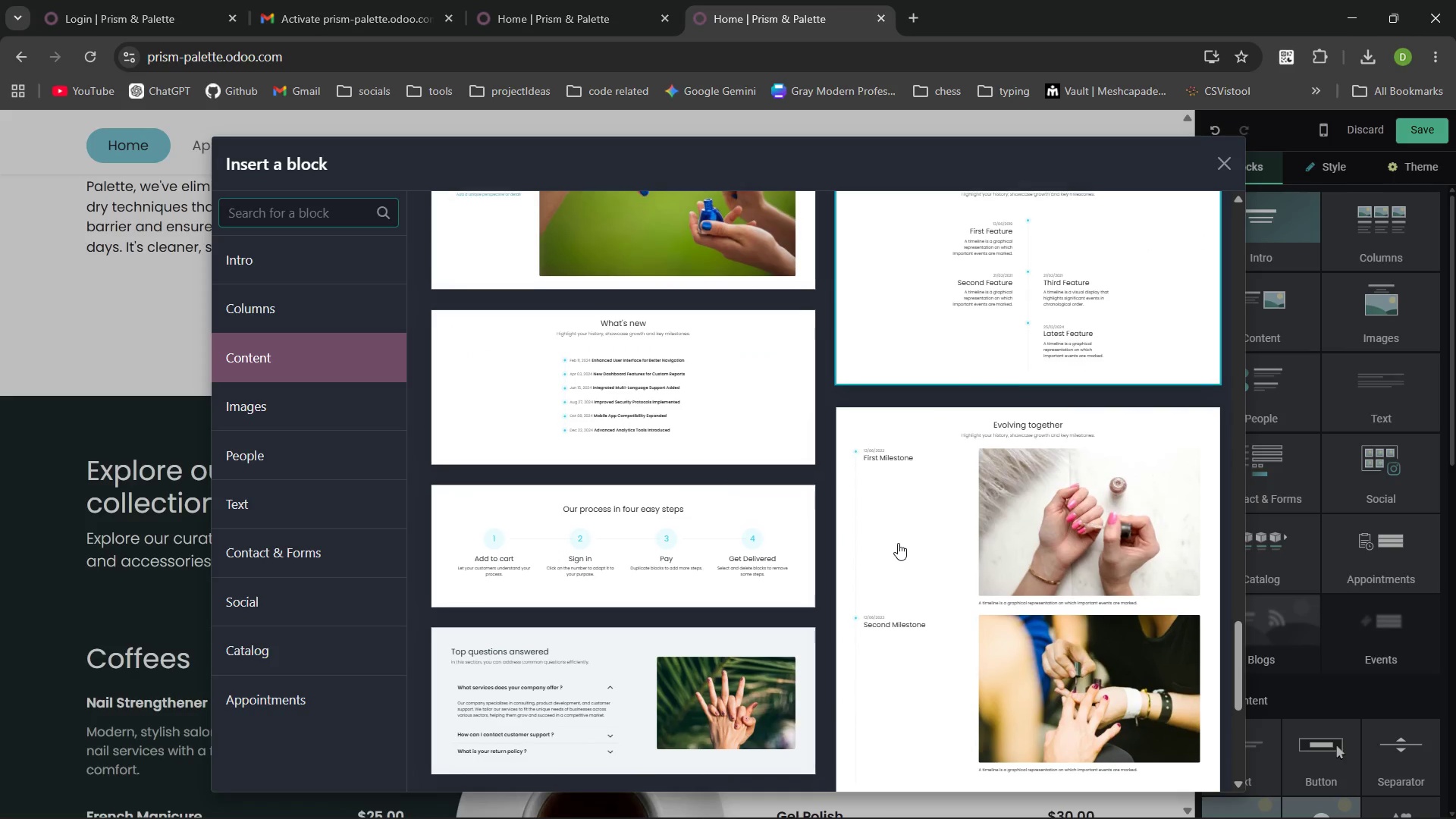 
wait(15.47)
 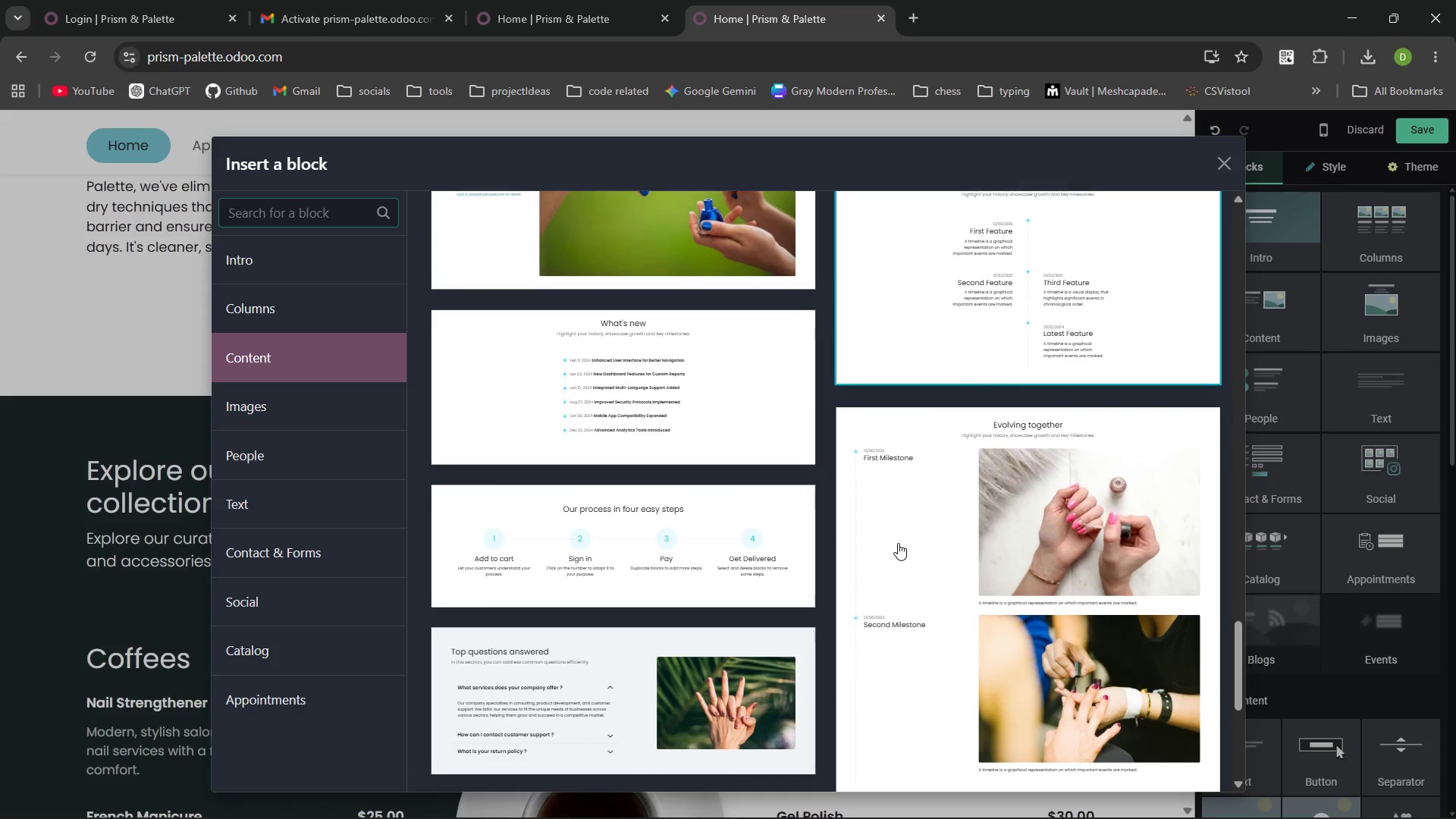 
left_click([292, 396])
 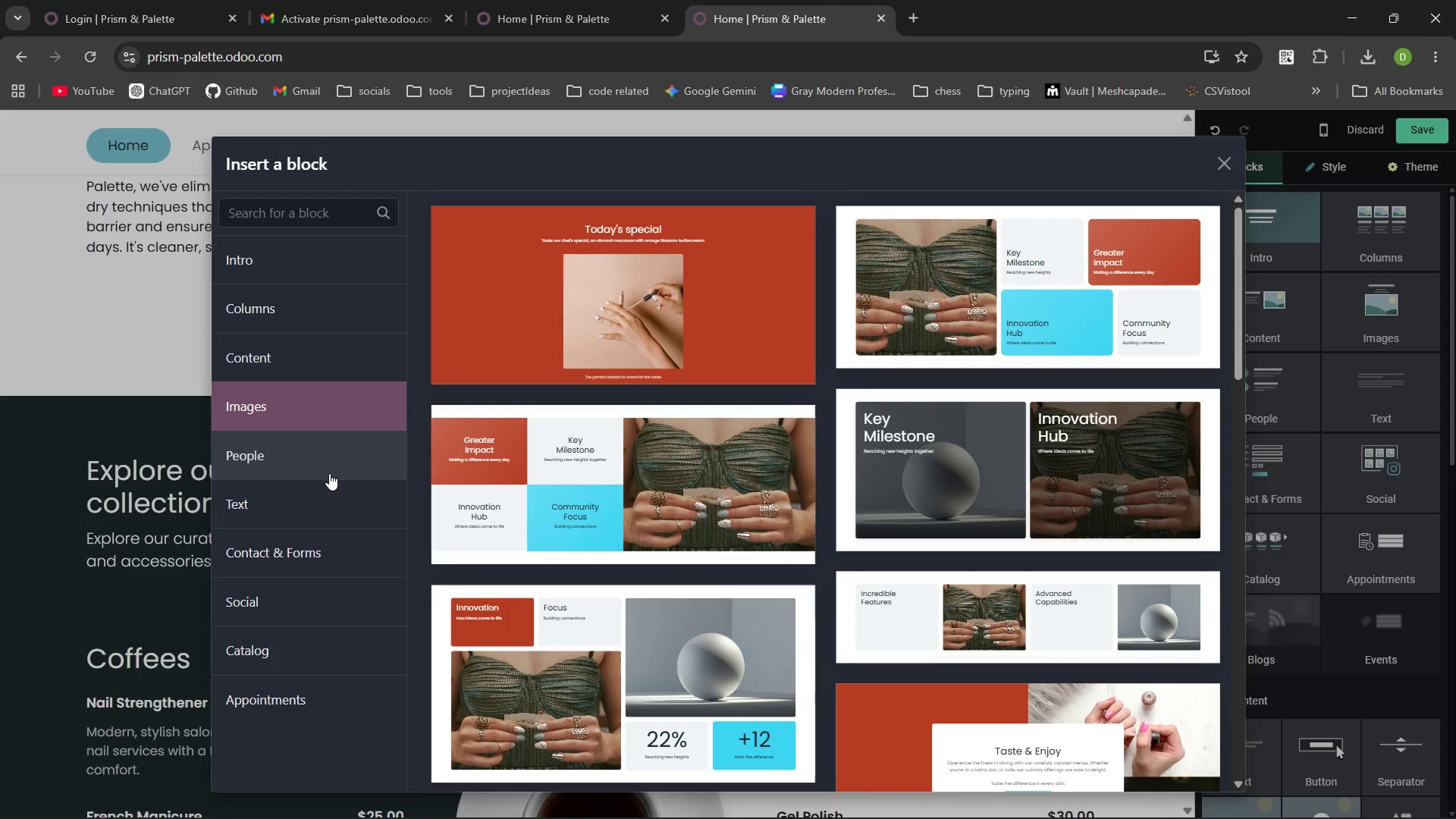 
mouse_move([683, 556])
 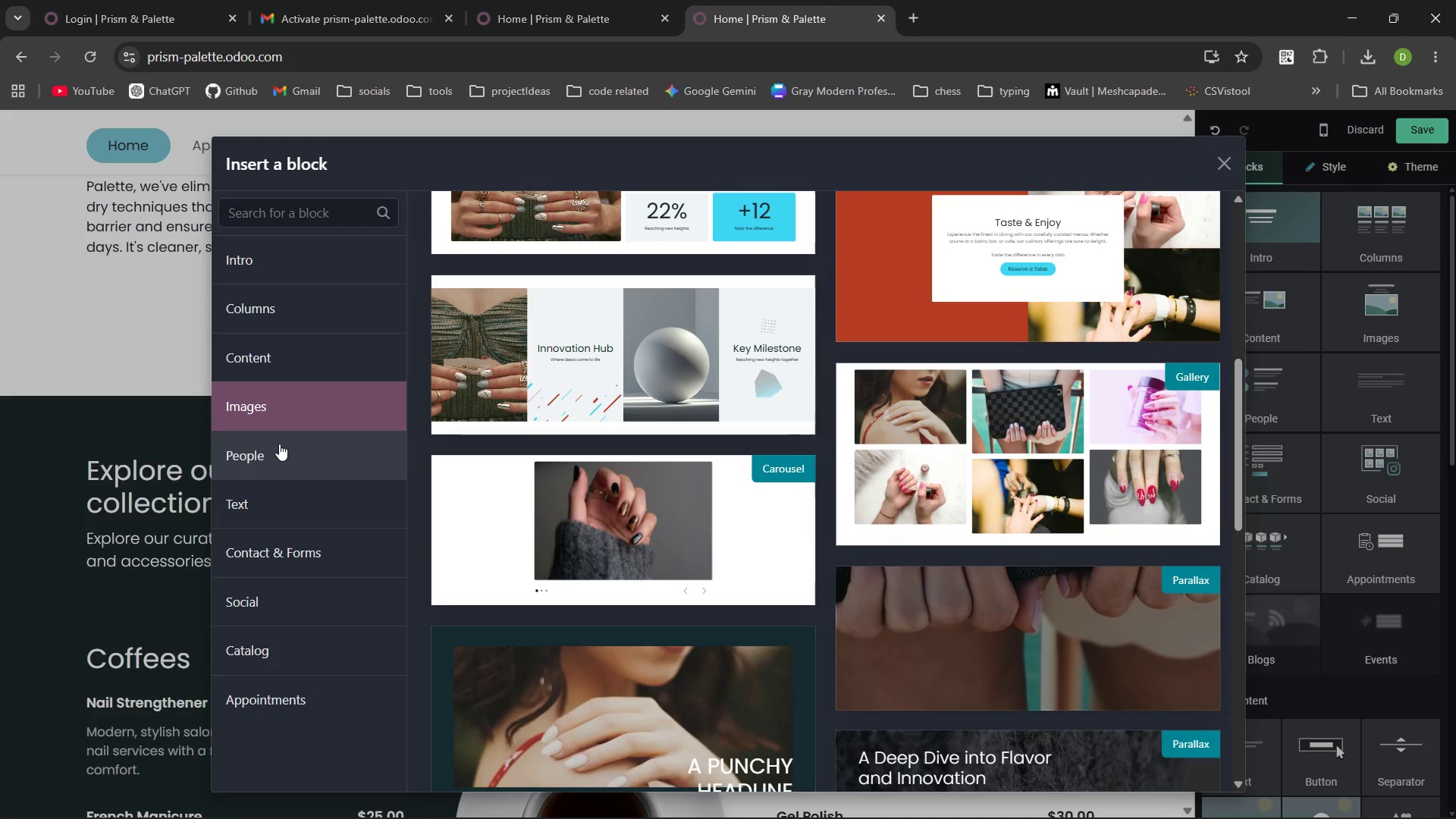 
left_click([279, 448])
 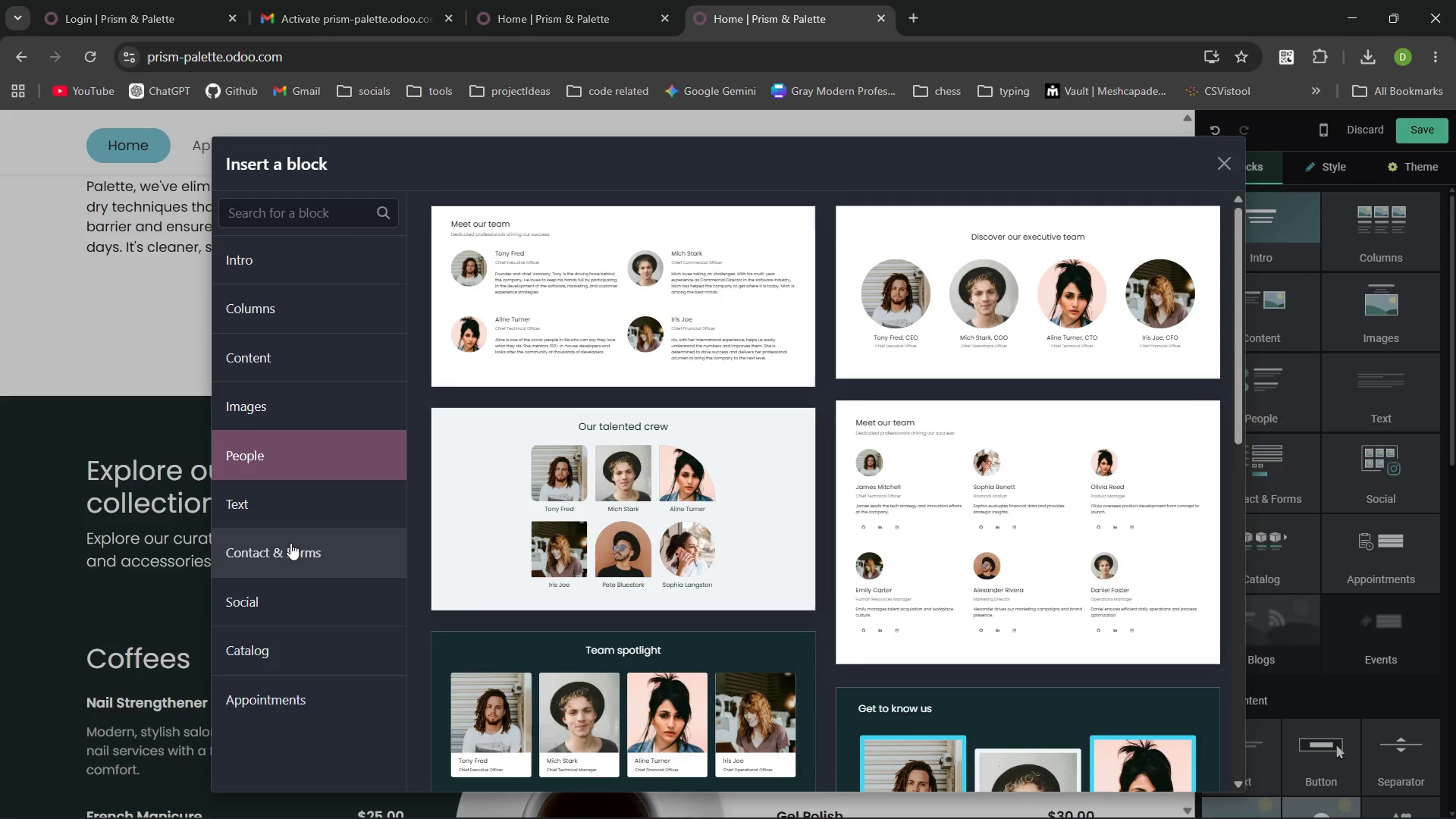 
left_click([290, 543])
 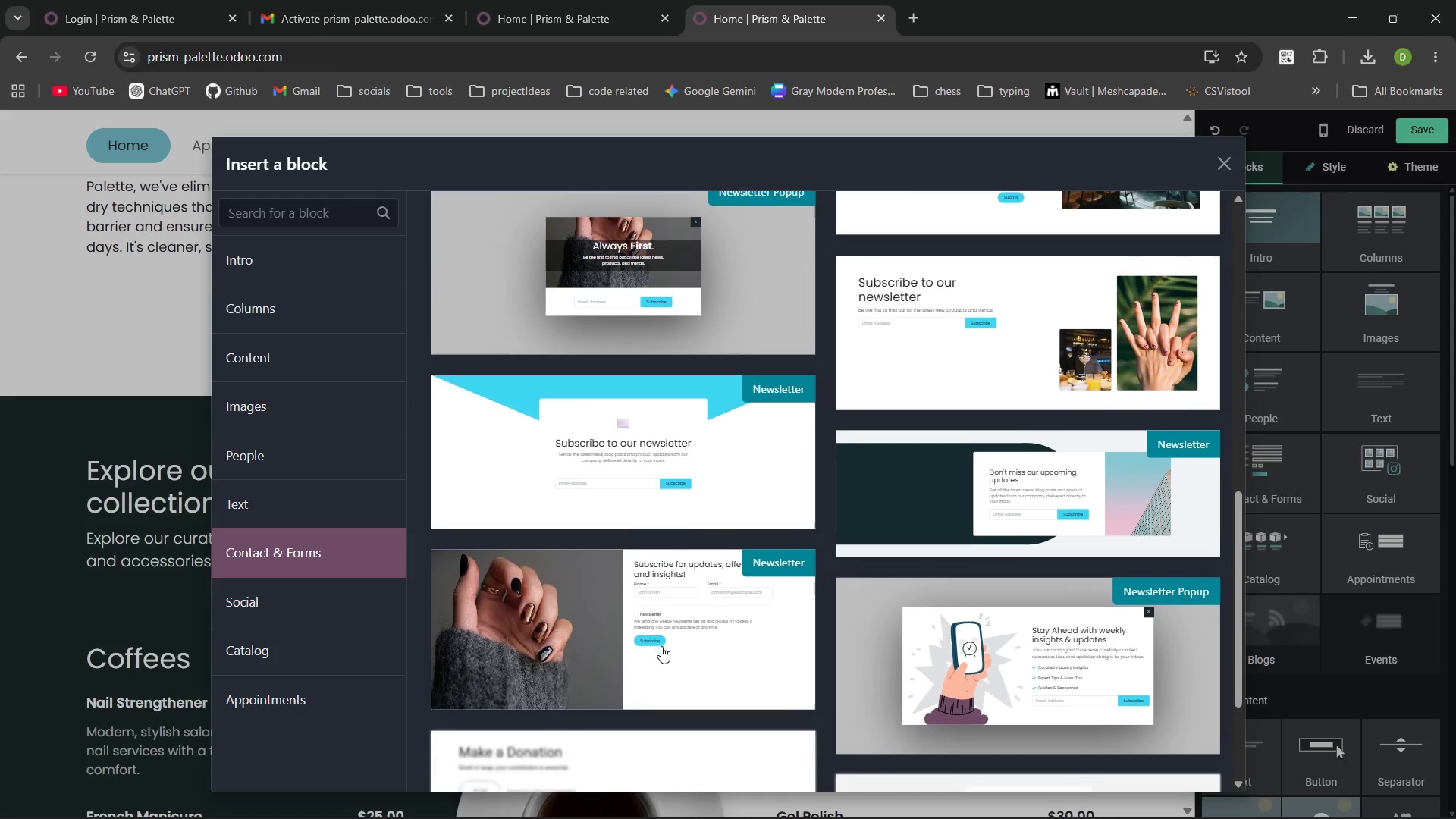 
wait(5.7)
 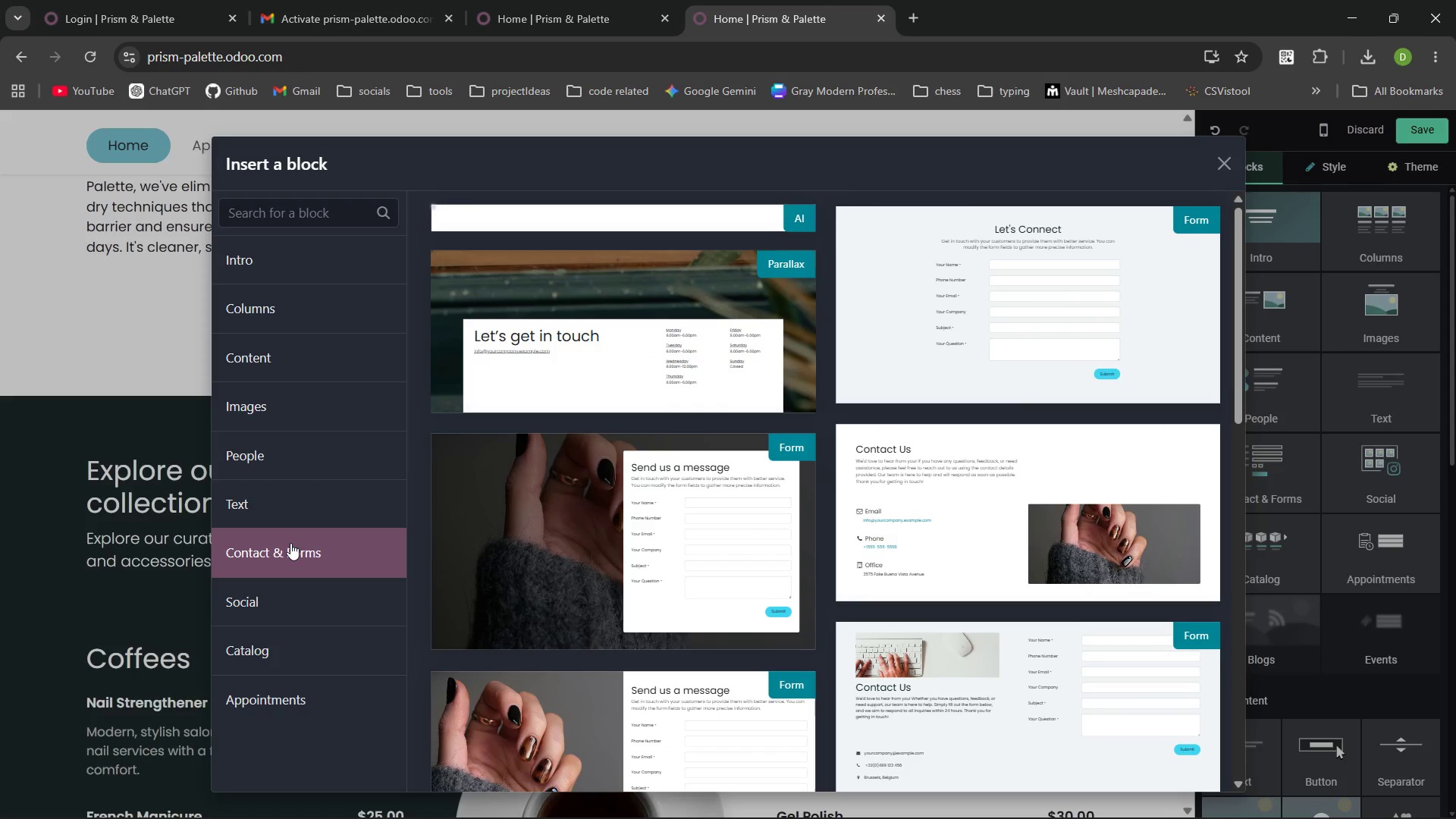 
left_click([315, 587])
 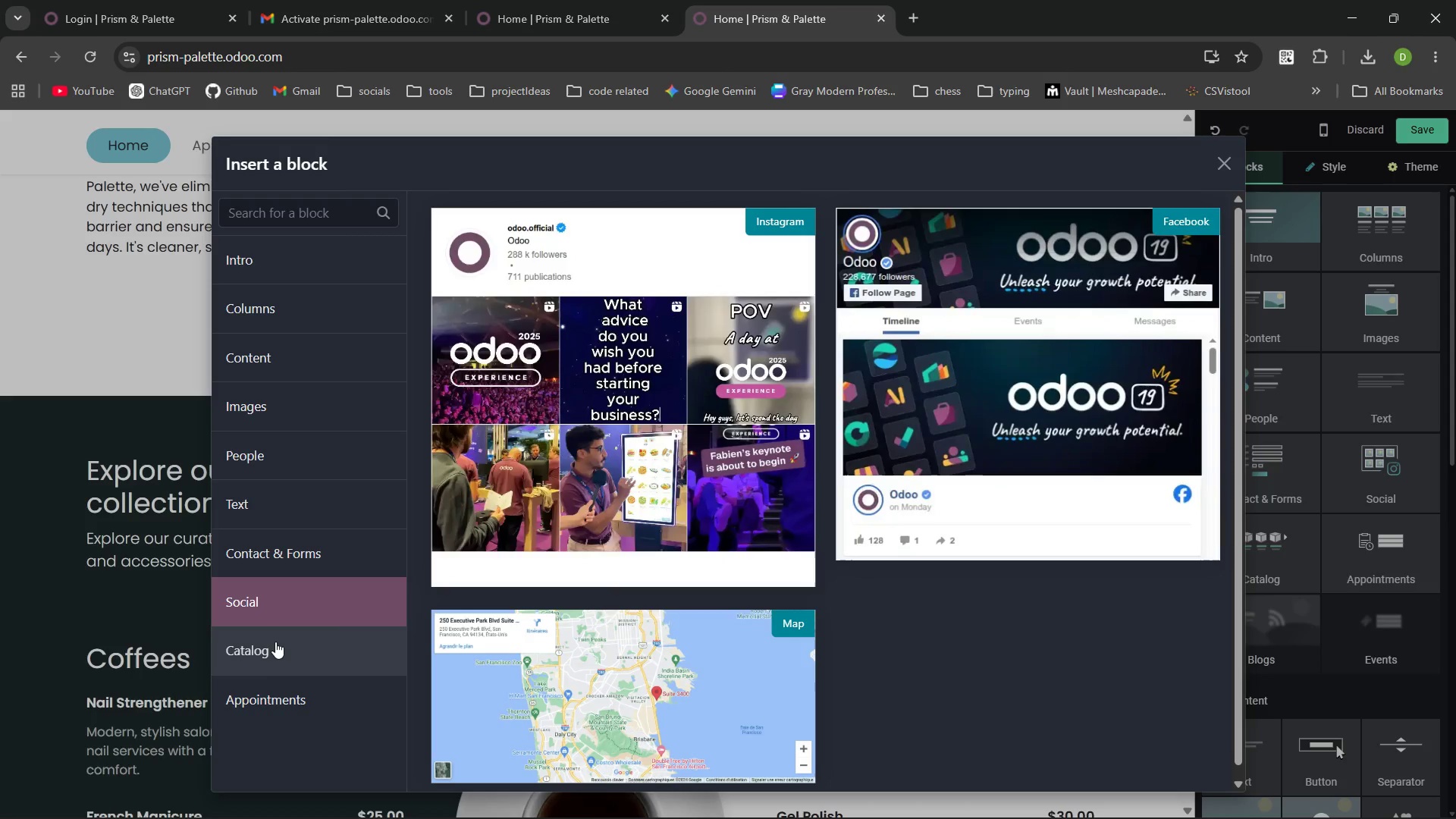 
left_click([307, 660])
 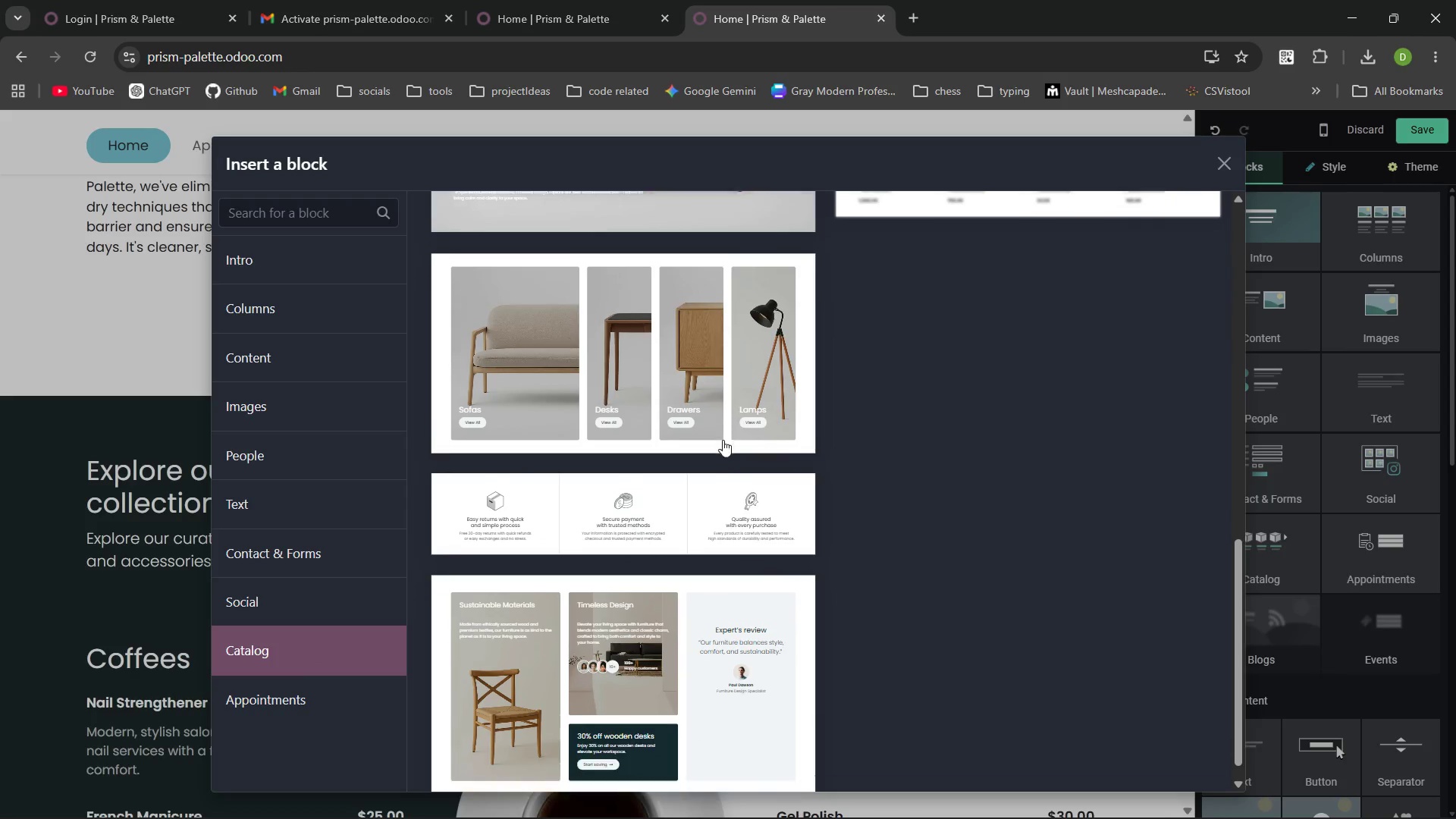 
wait(6.28)
 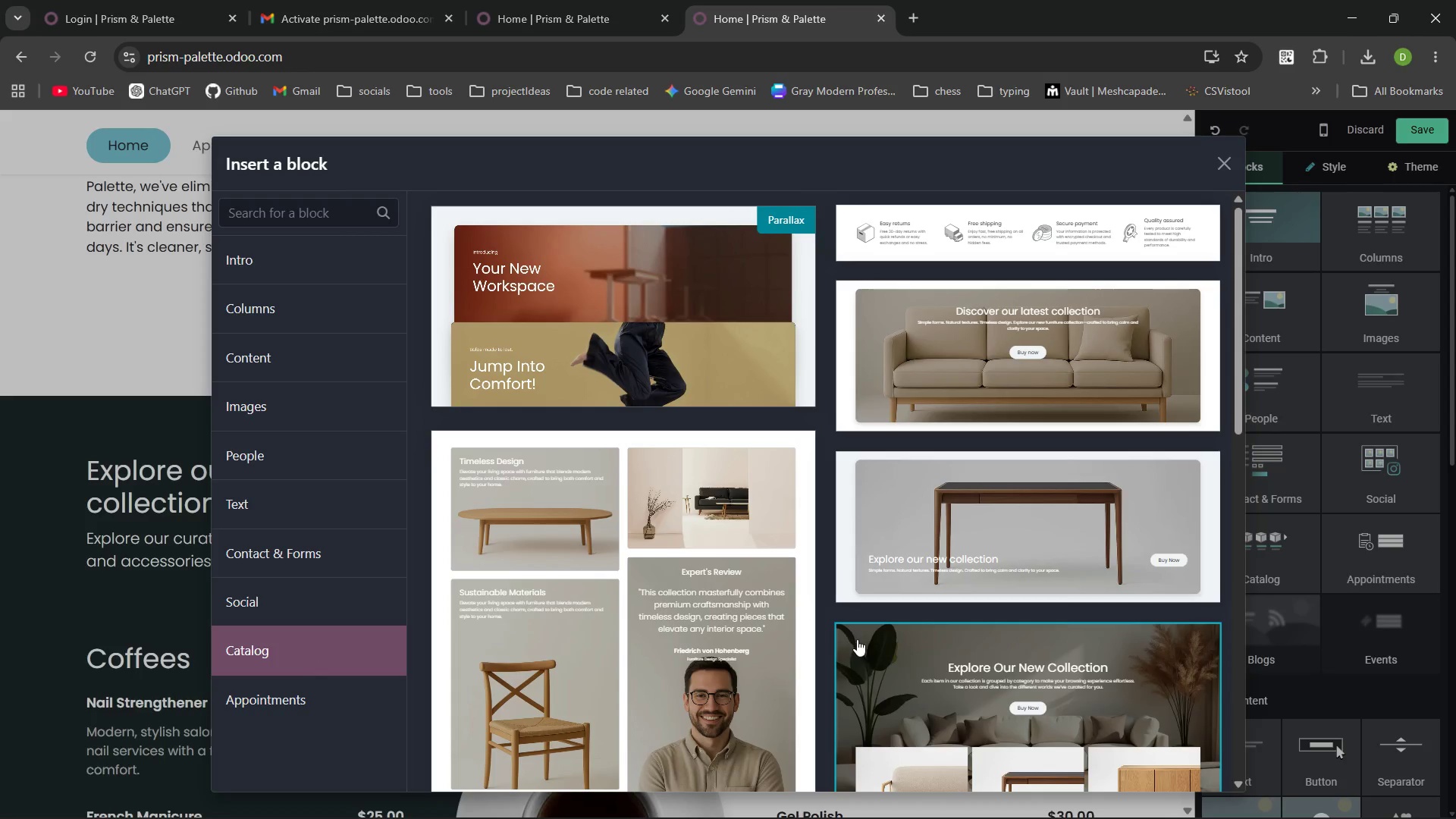 
left_click([262, 700])
 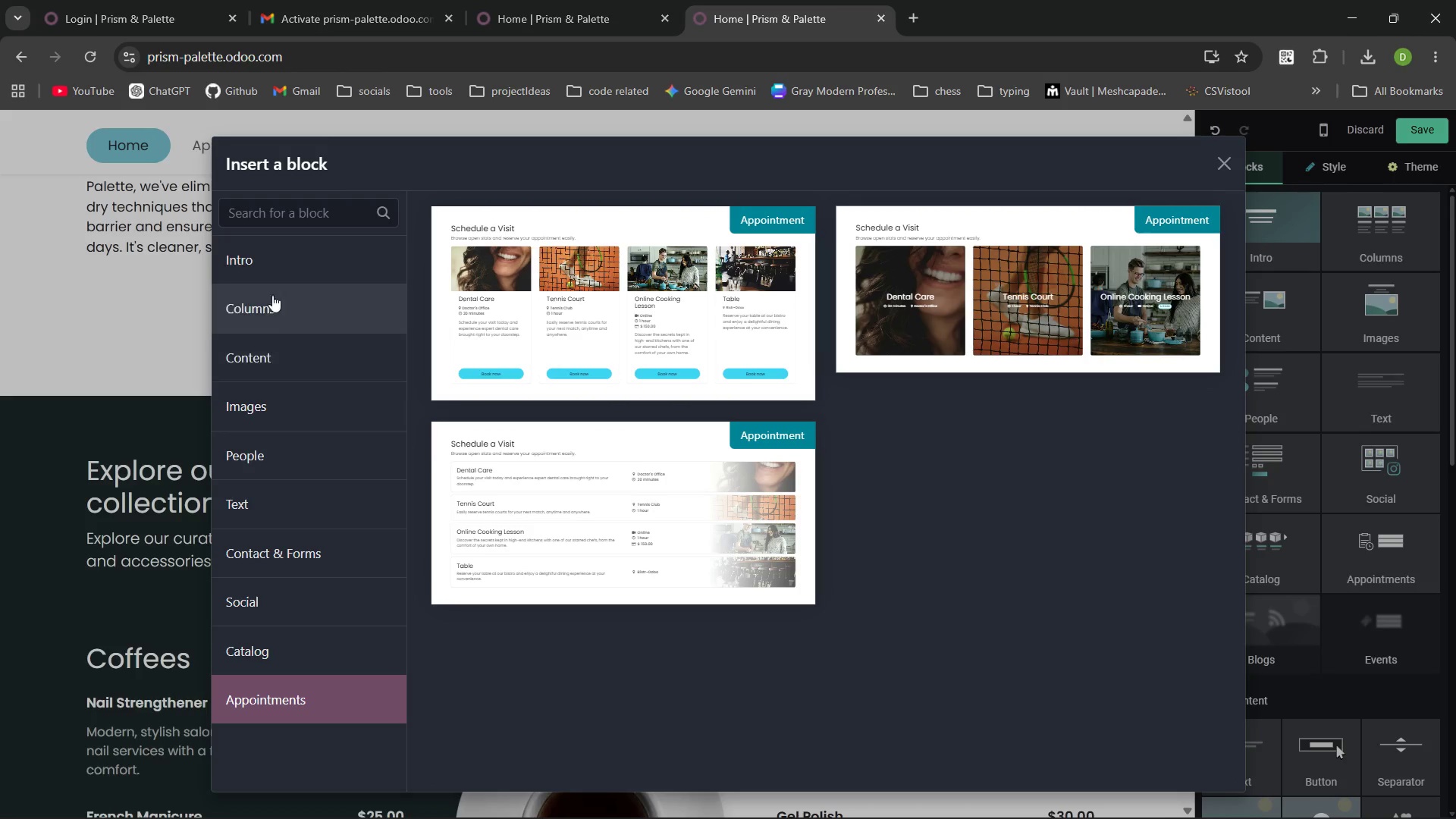 
left_click([269, 251])
 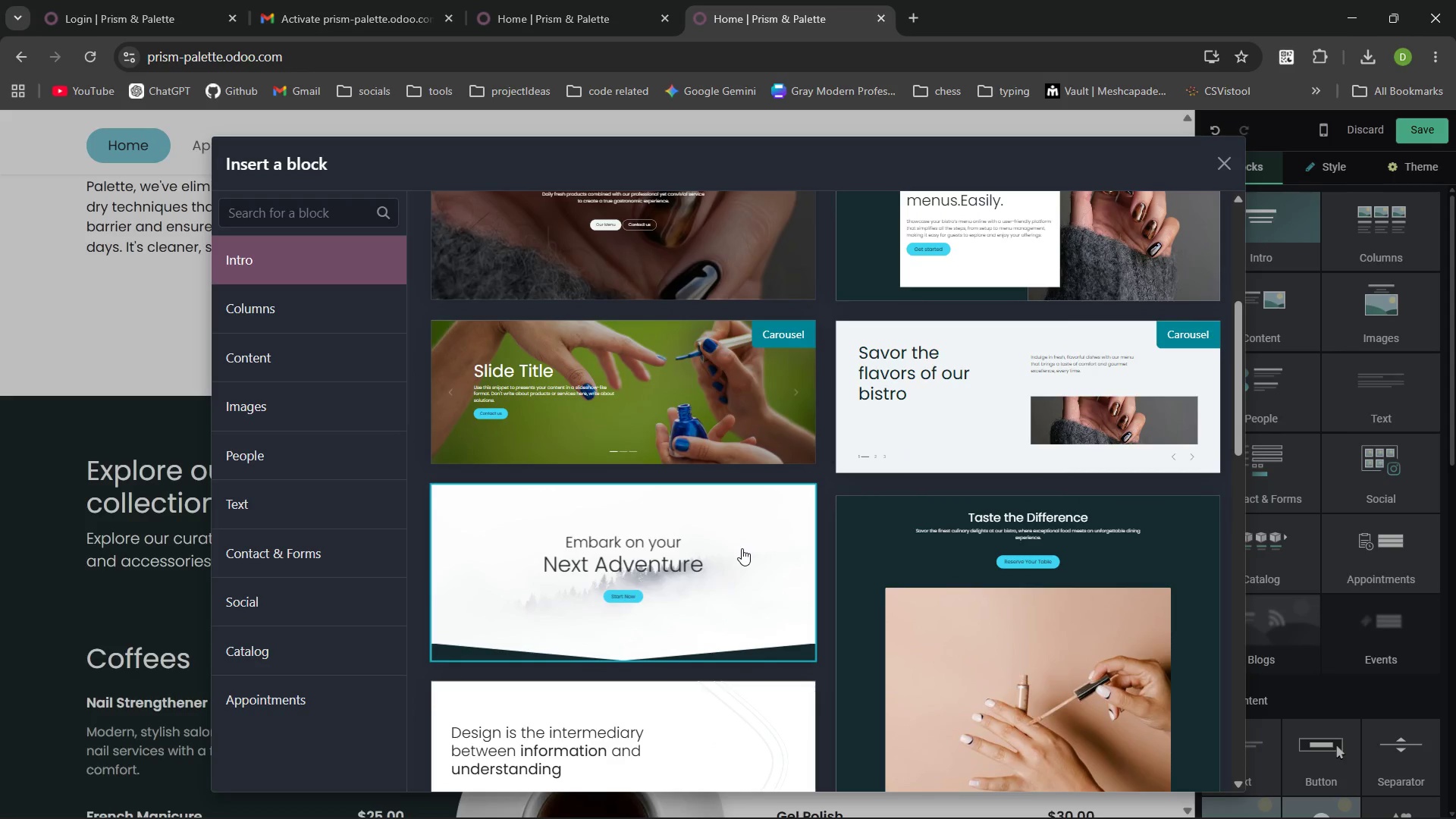 
wait(8.28)
 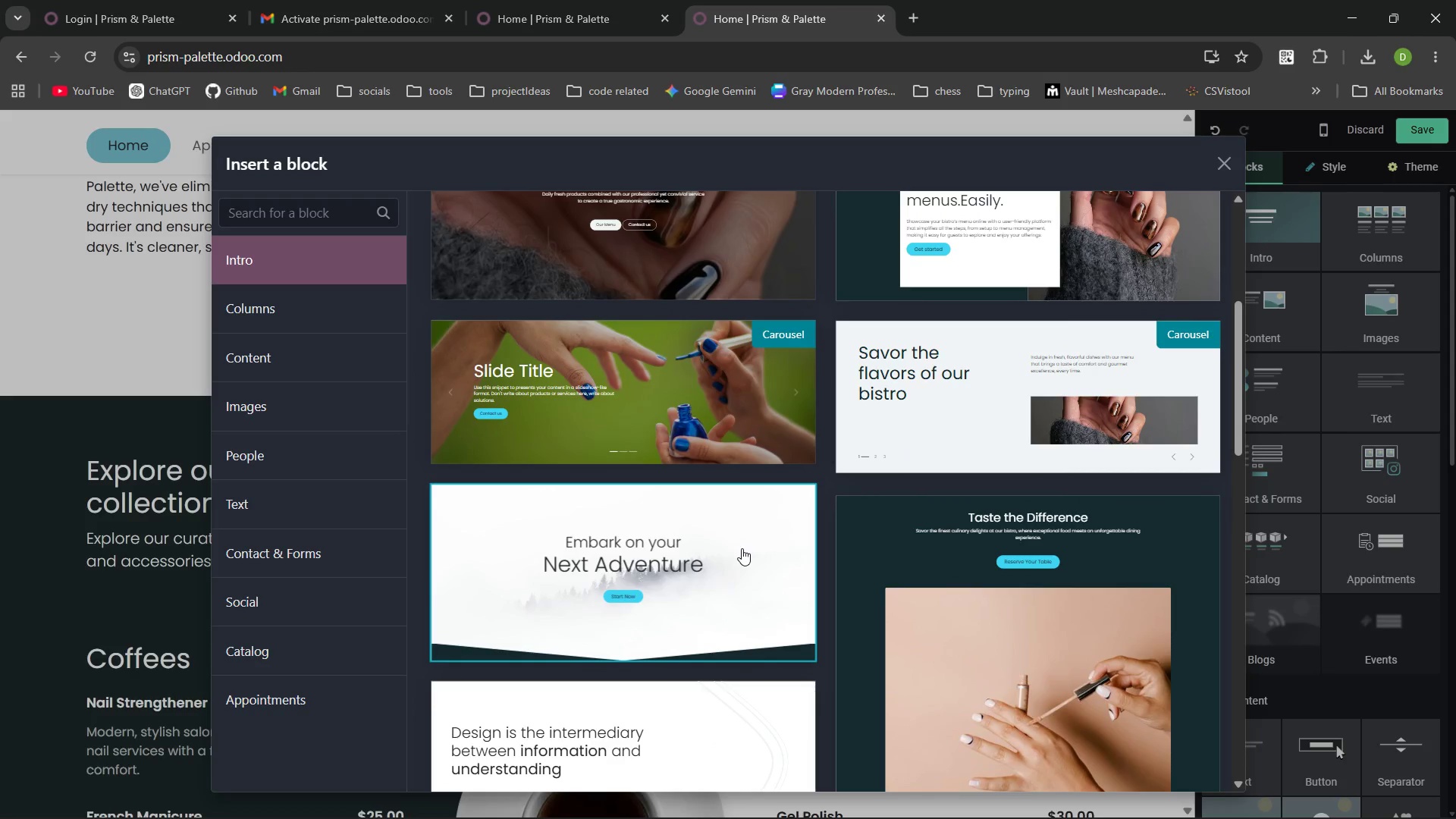 
left_click([335, 323])
 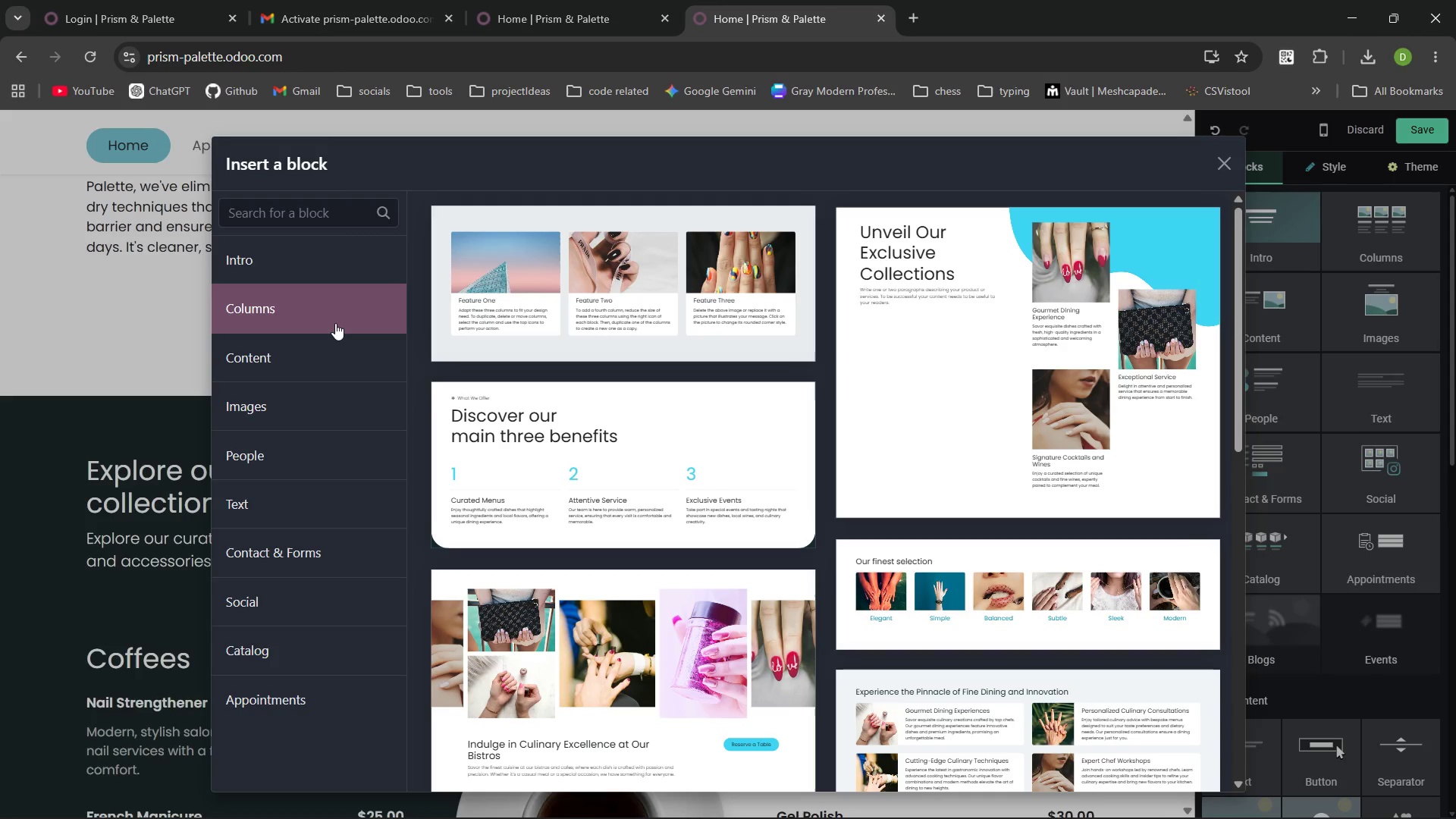 
left_click([619, 245])
 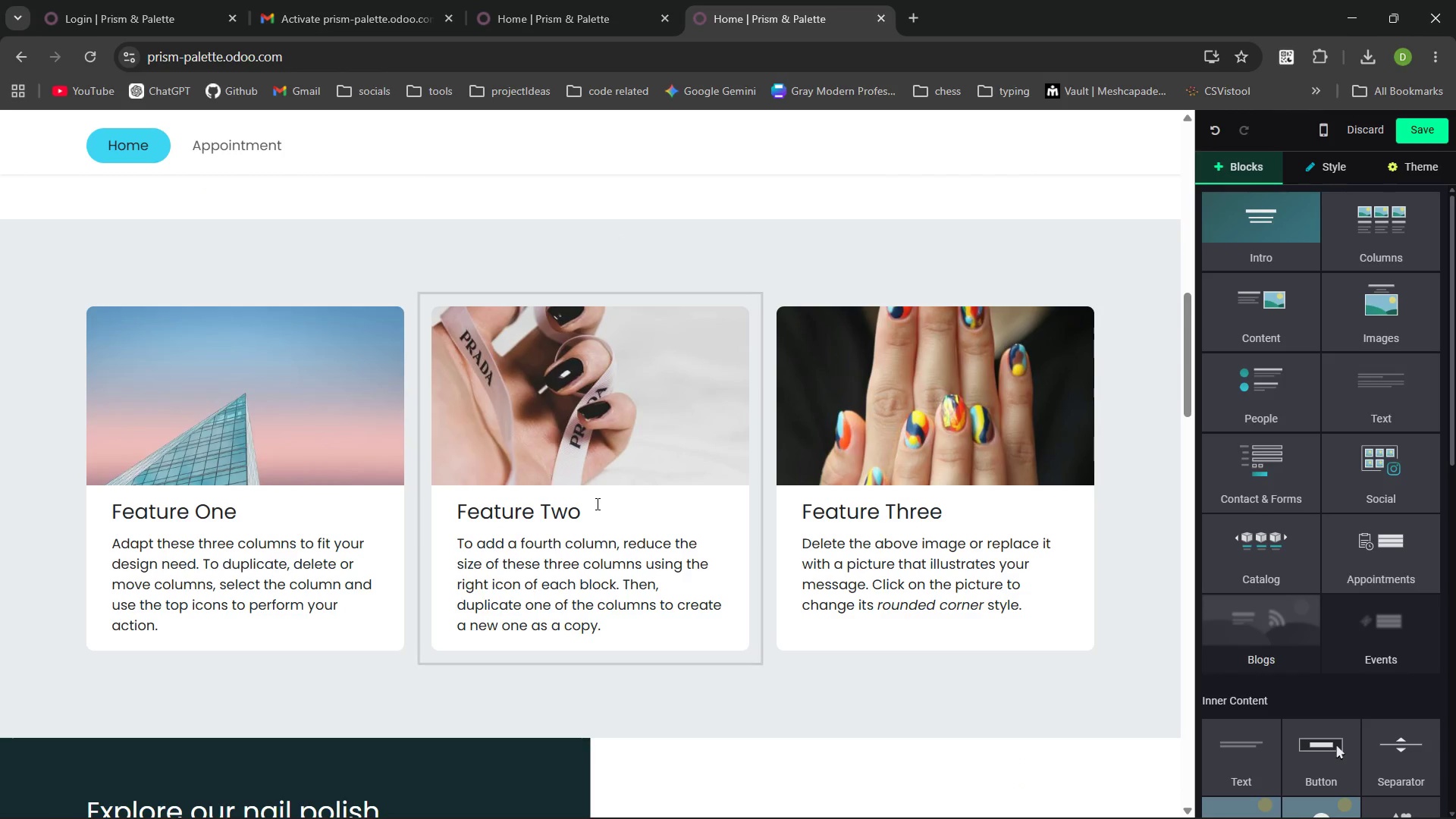 
left_click_drag(start_coordinate=[583, 508], to_coordinate=[434, 497])
 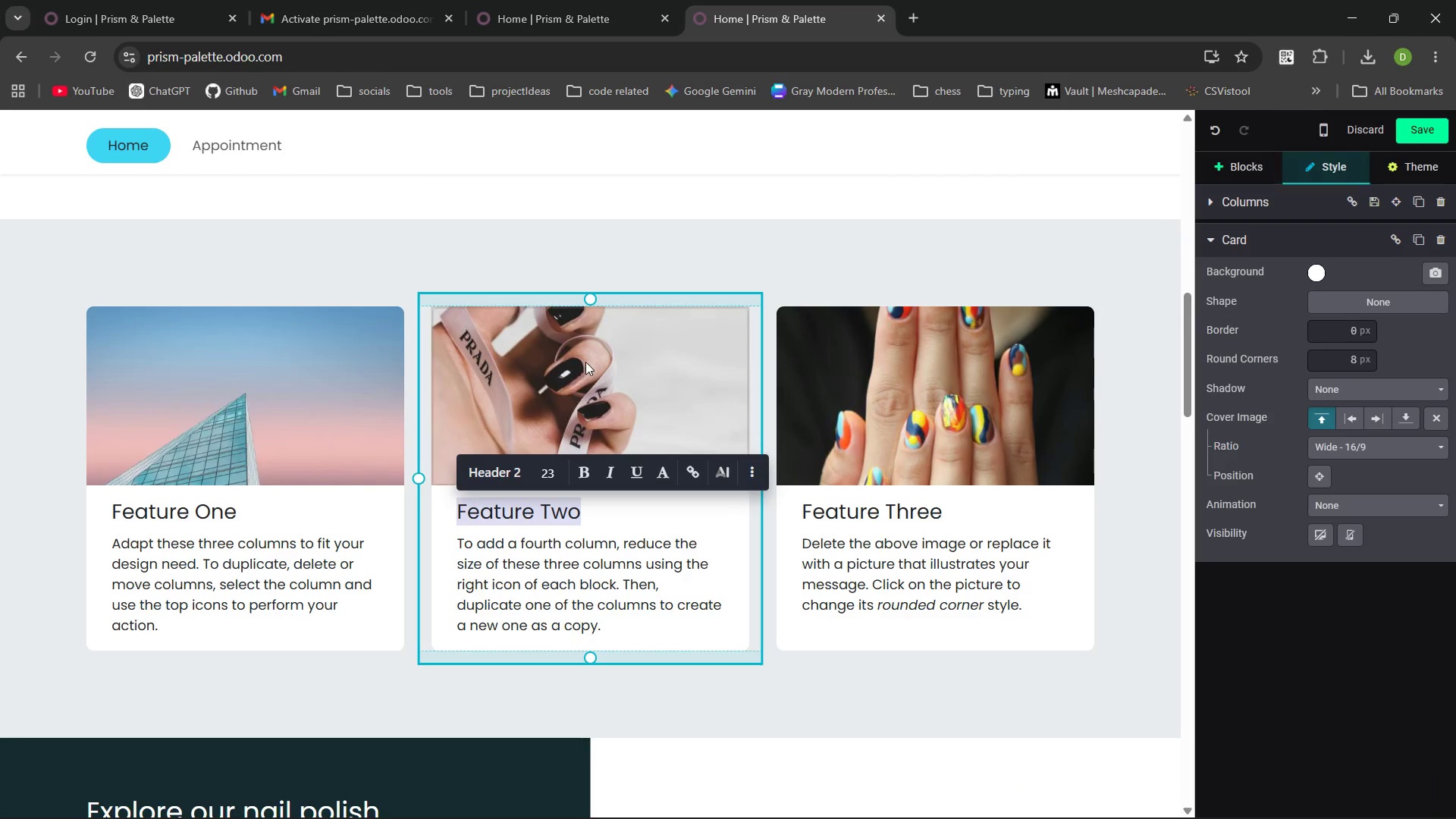 
left_click([585, 360])
 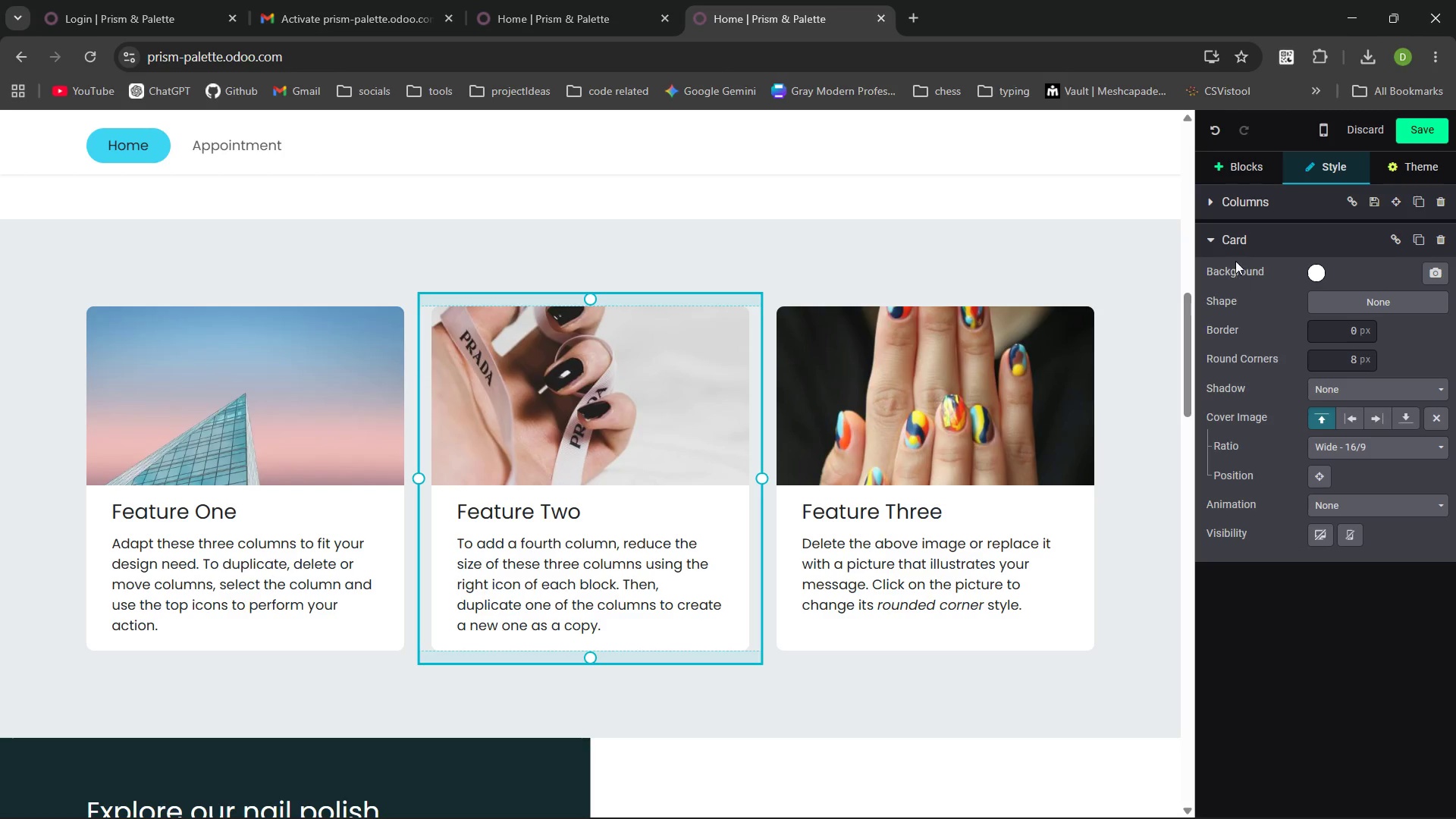 
double_click([623, 397])
 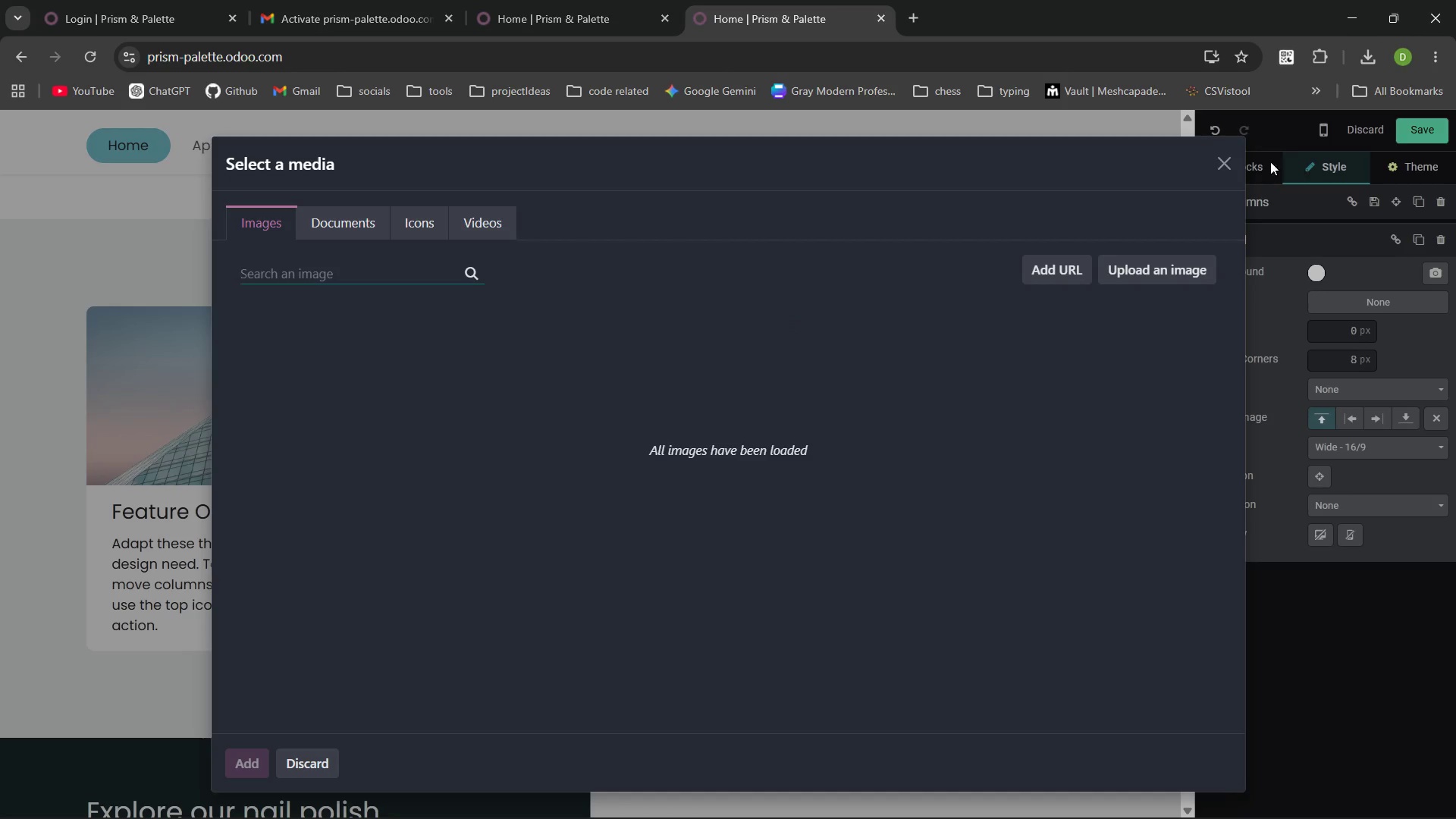 
left_click([1229, 161])
 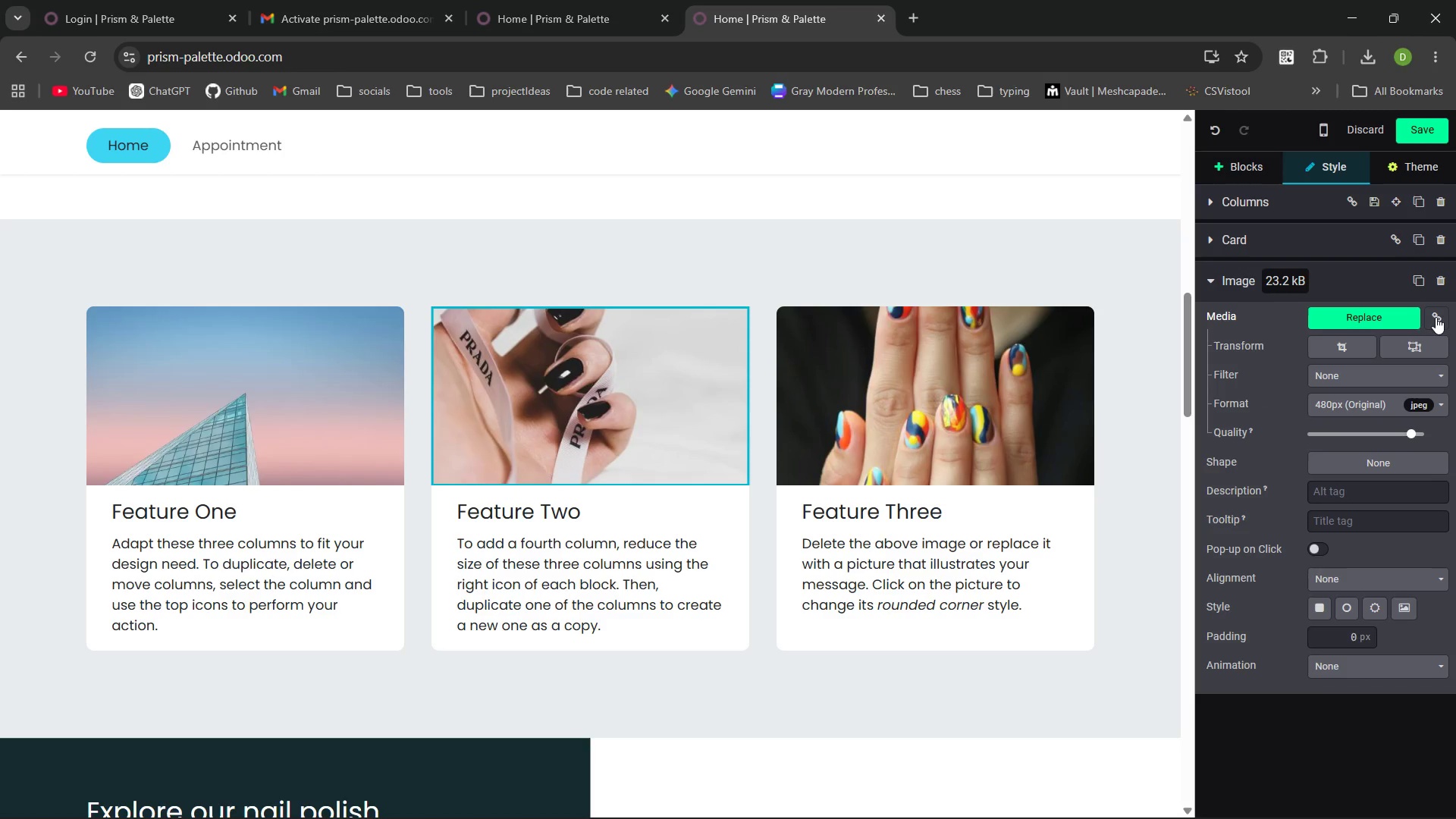 
left_click([1438, 284])
 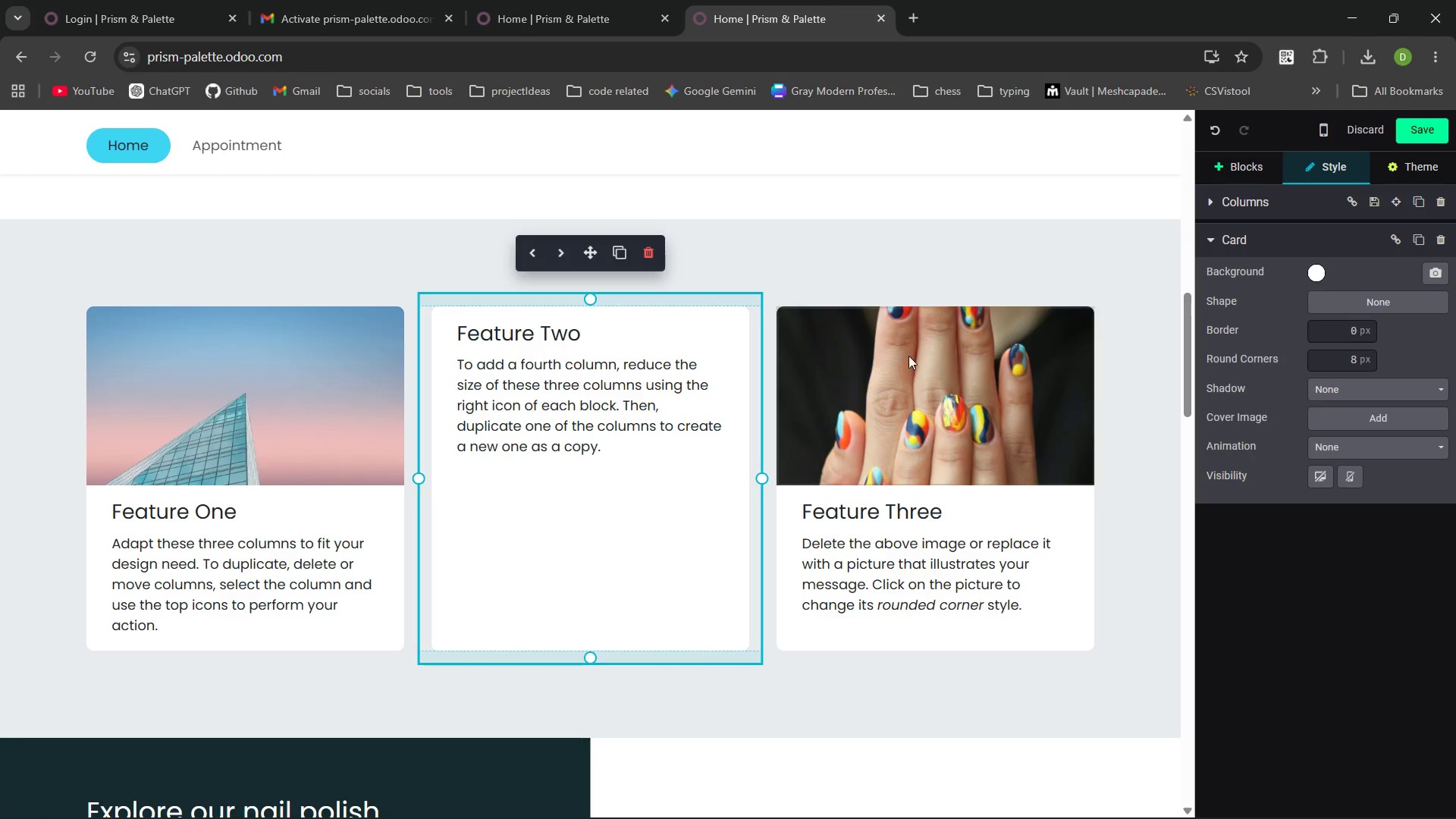 
left_click([901, 356])
 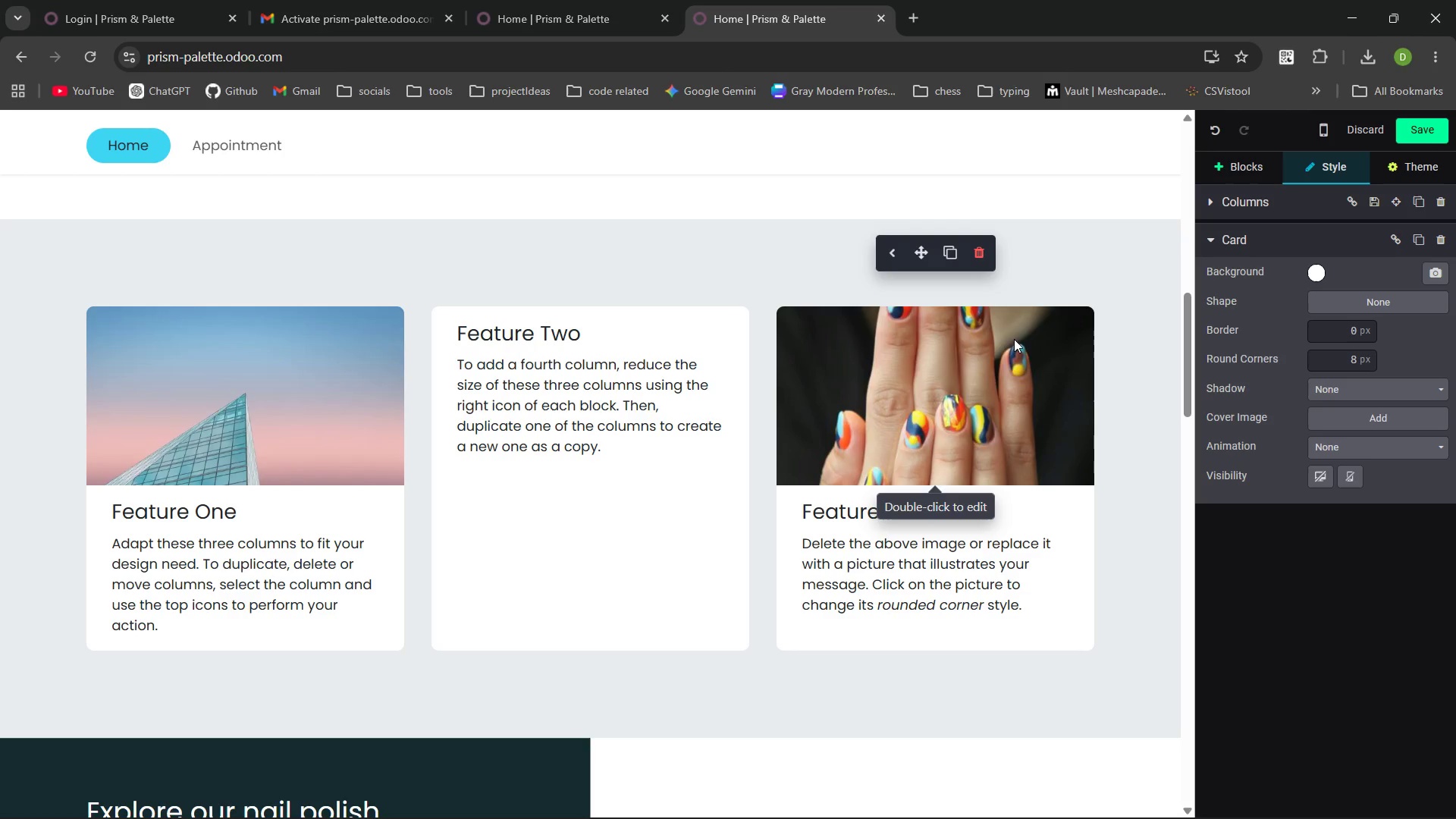 
double_click([921, 378])
 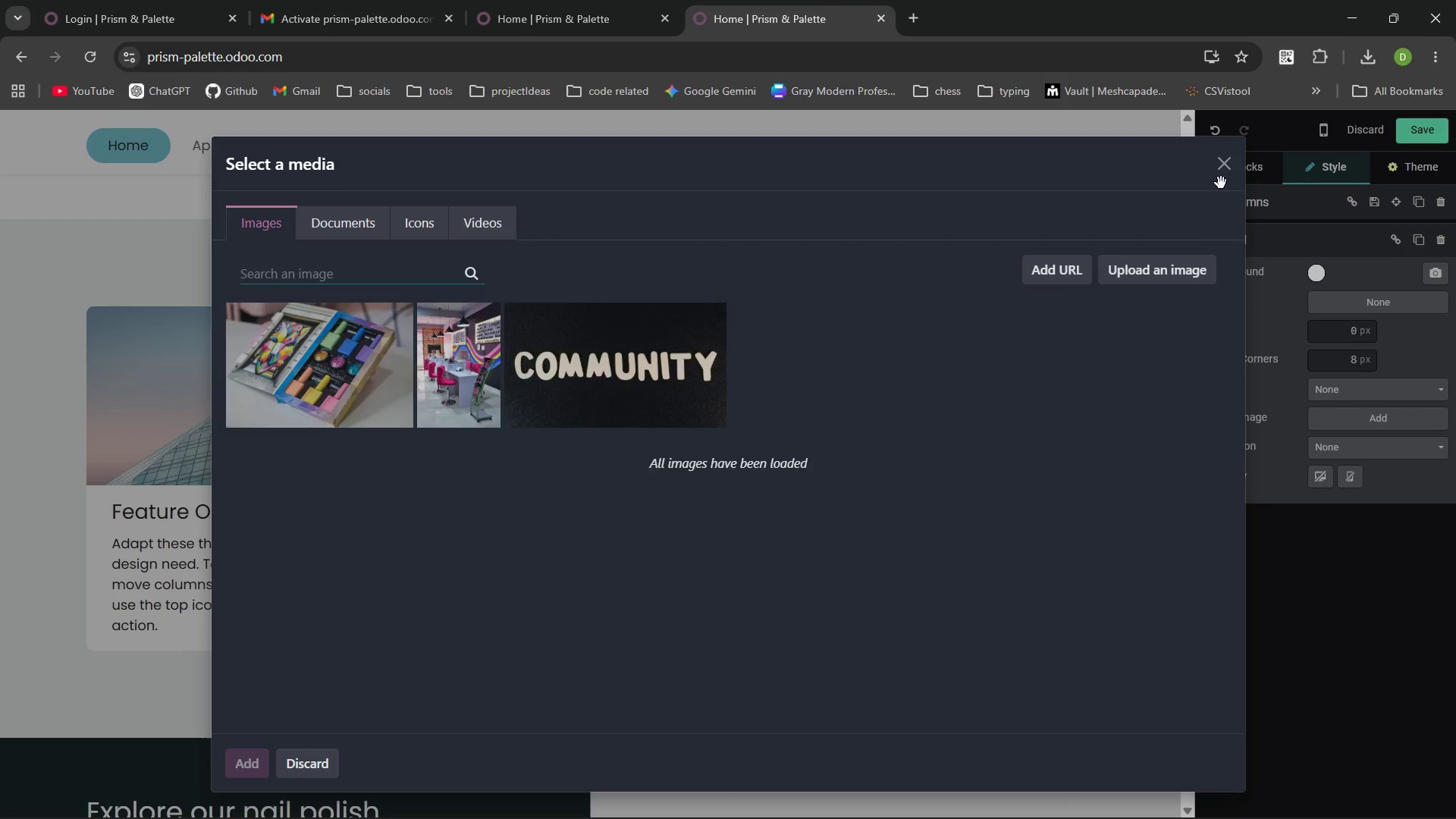 
left_click([1235, 159])
 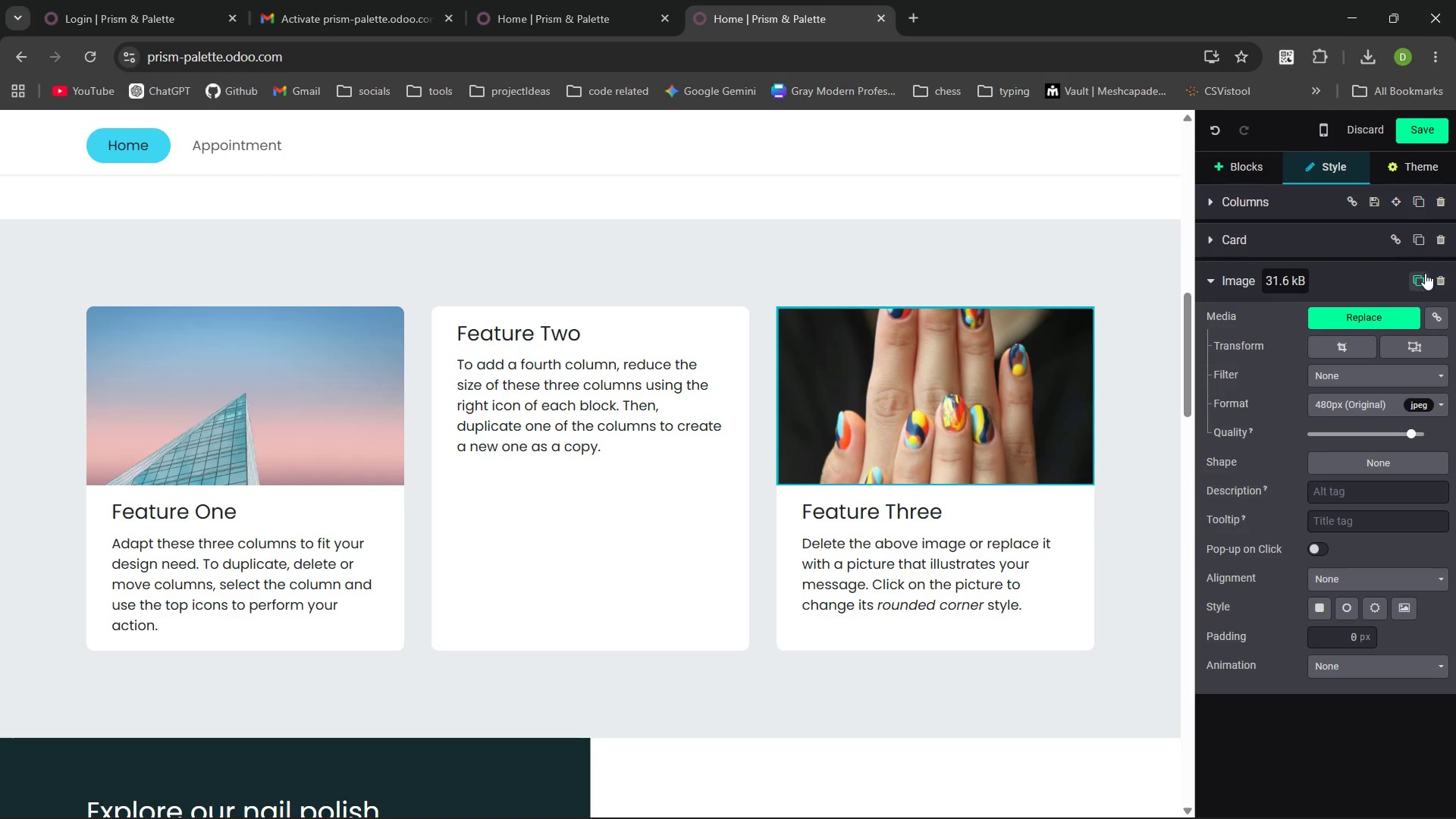 
left_click([1436, 271])
 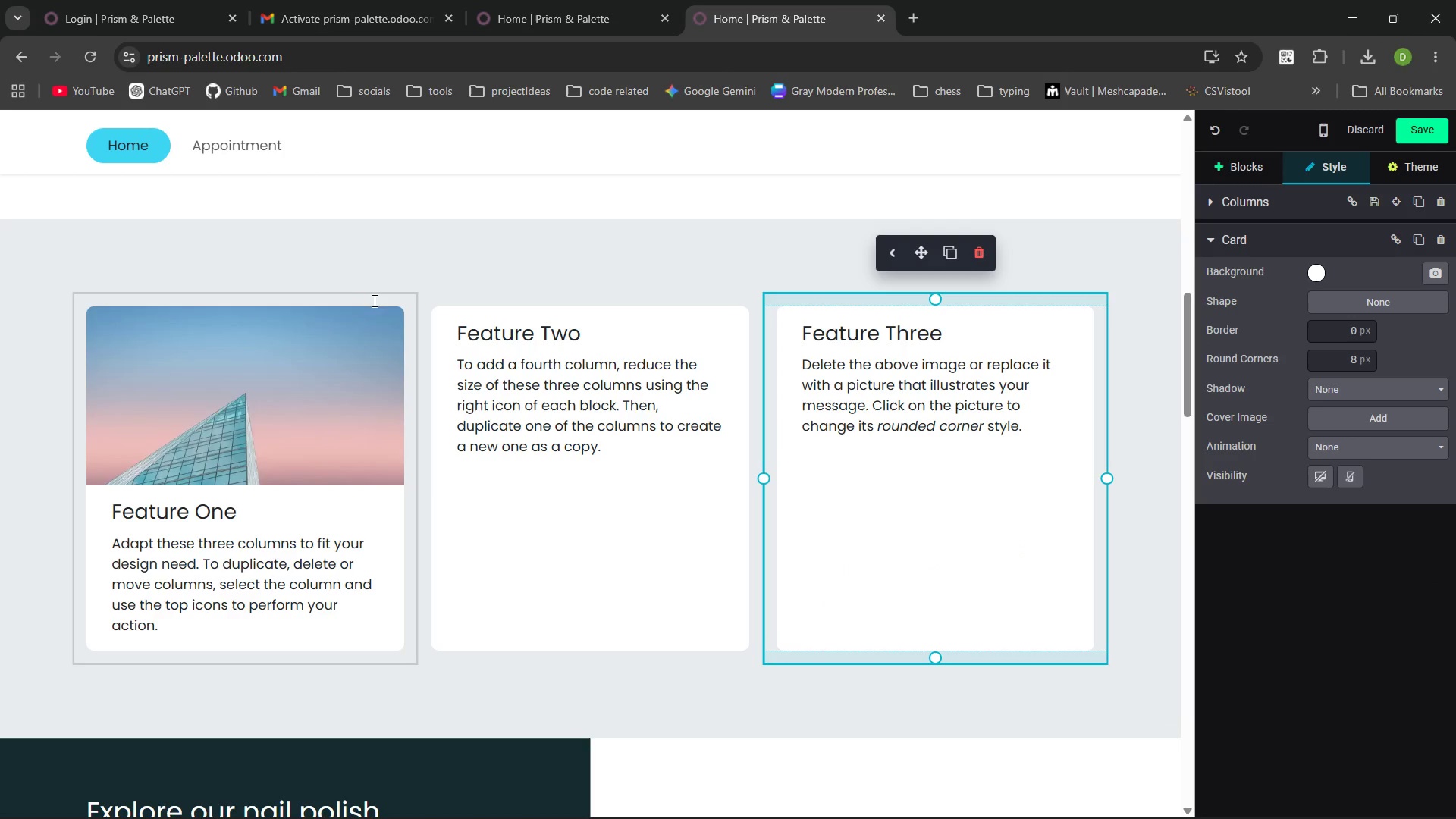 
left_click([376, 300])
 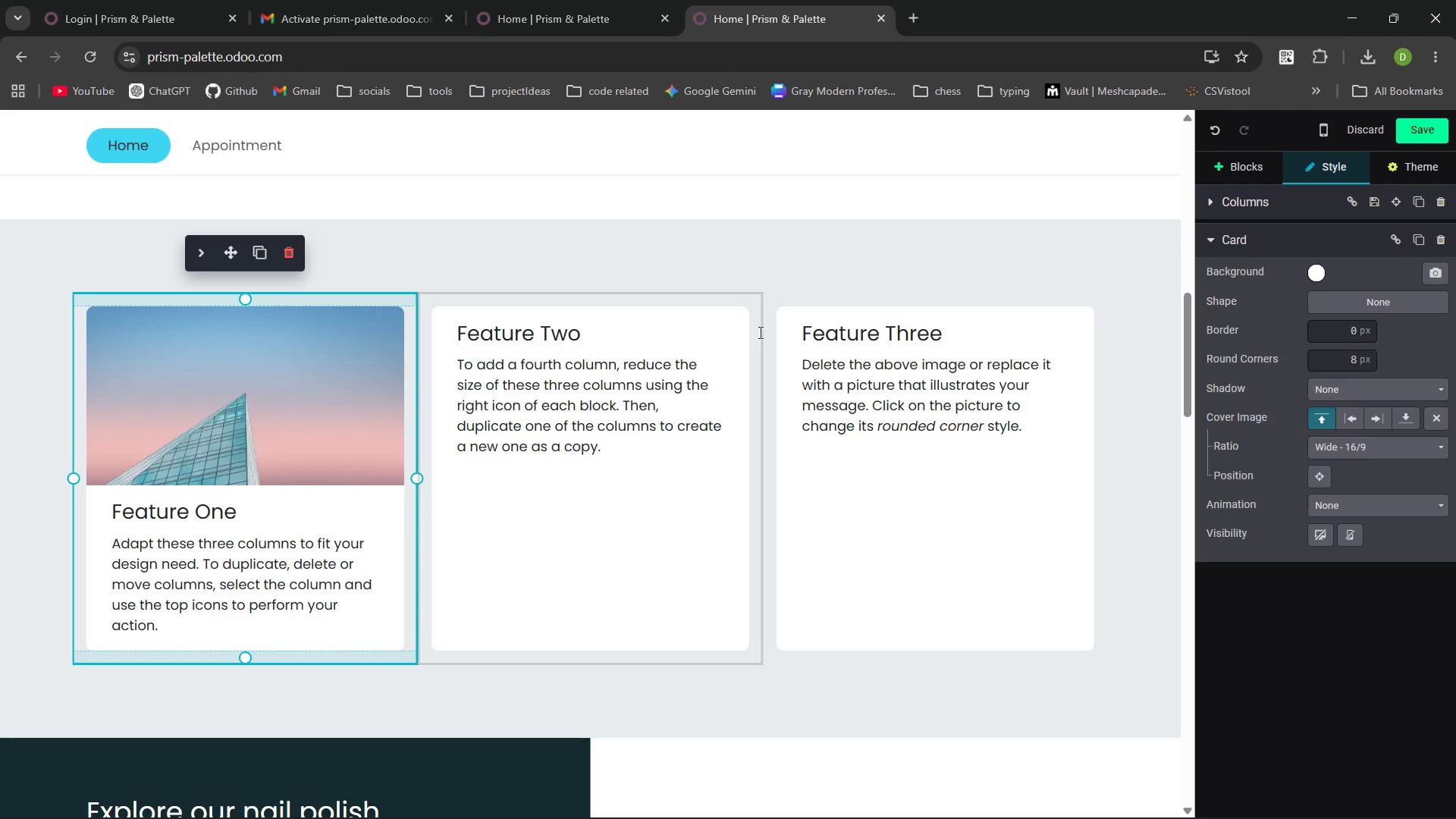 
left_click([284, 394])
 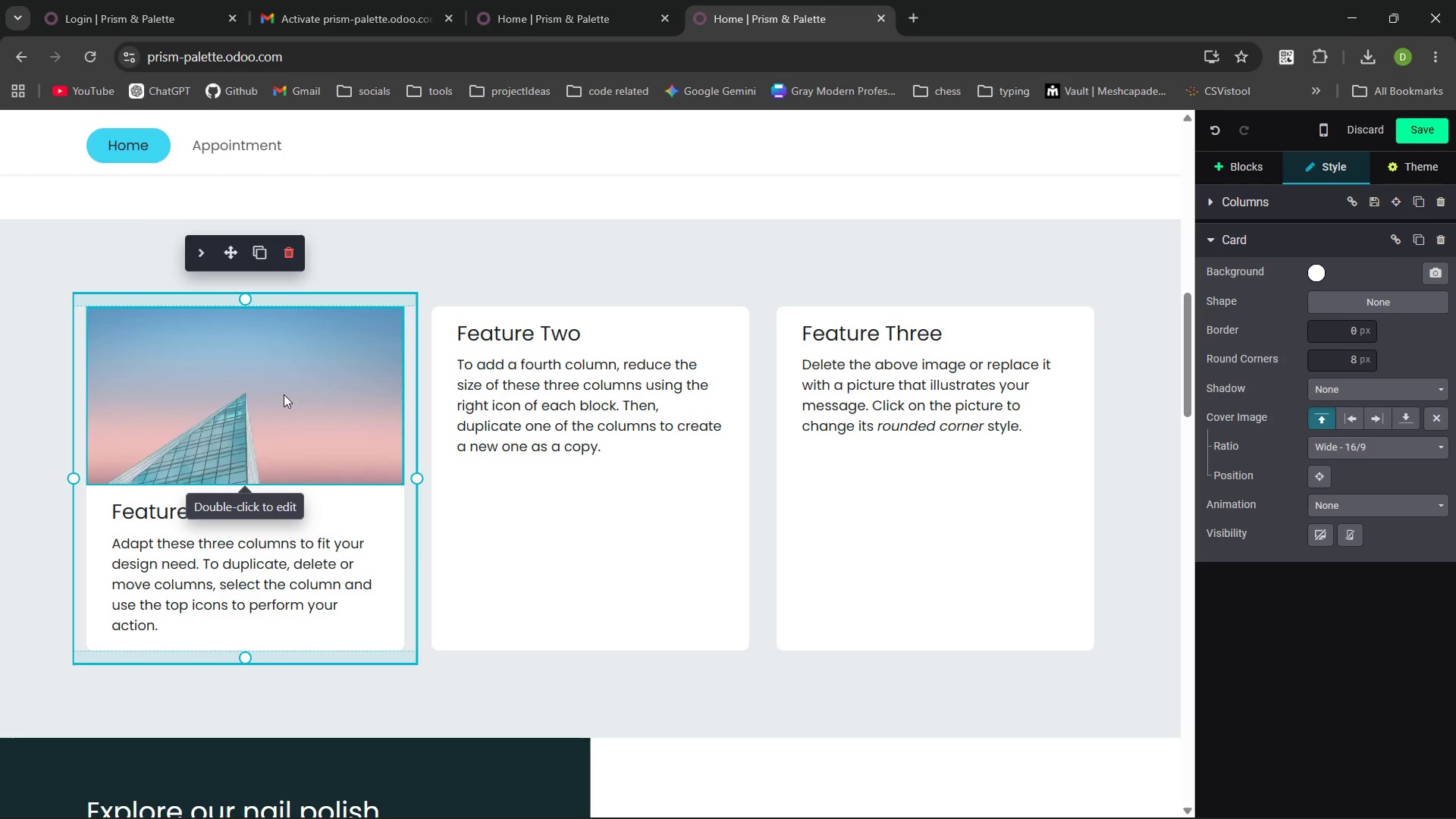 
left_click([284, 394])
 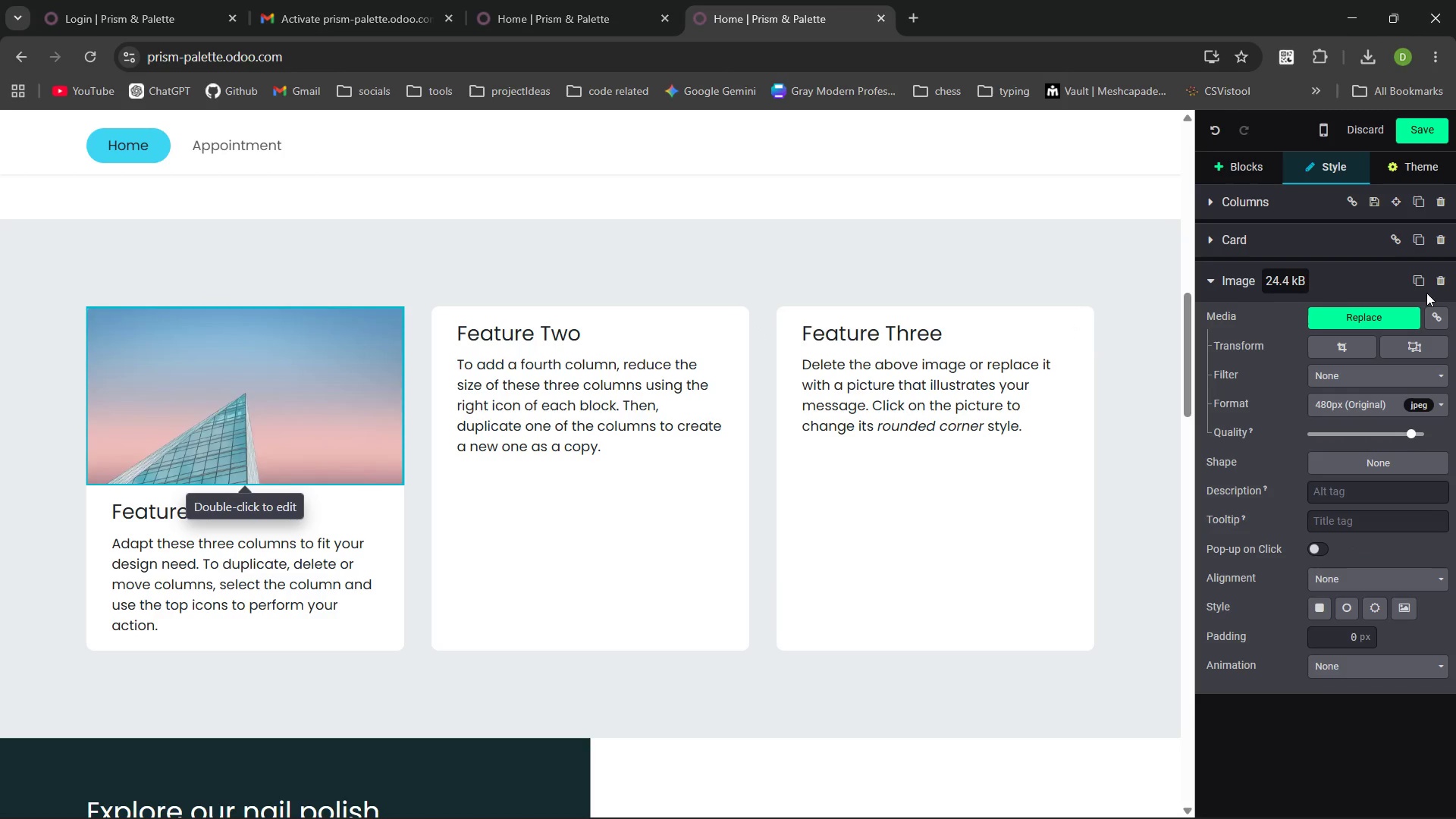 
left_click([1442, 280])
 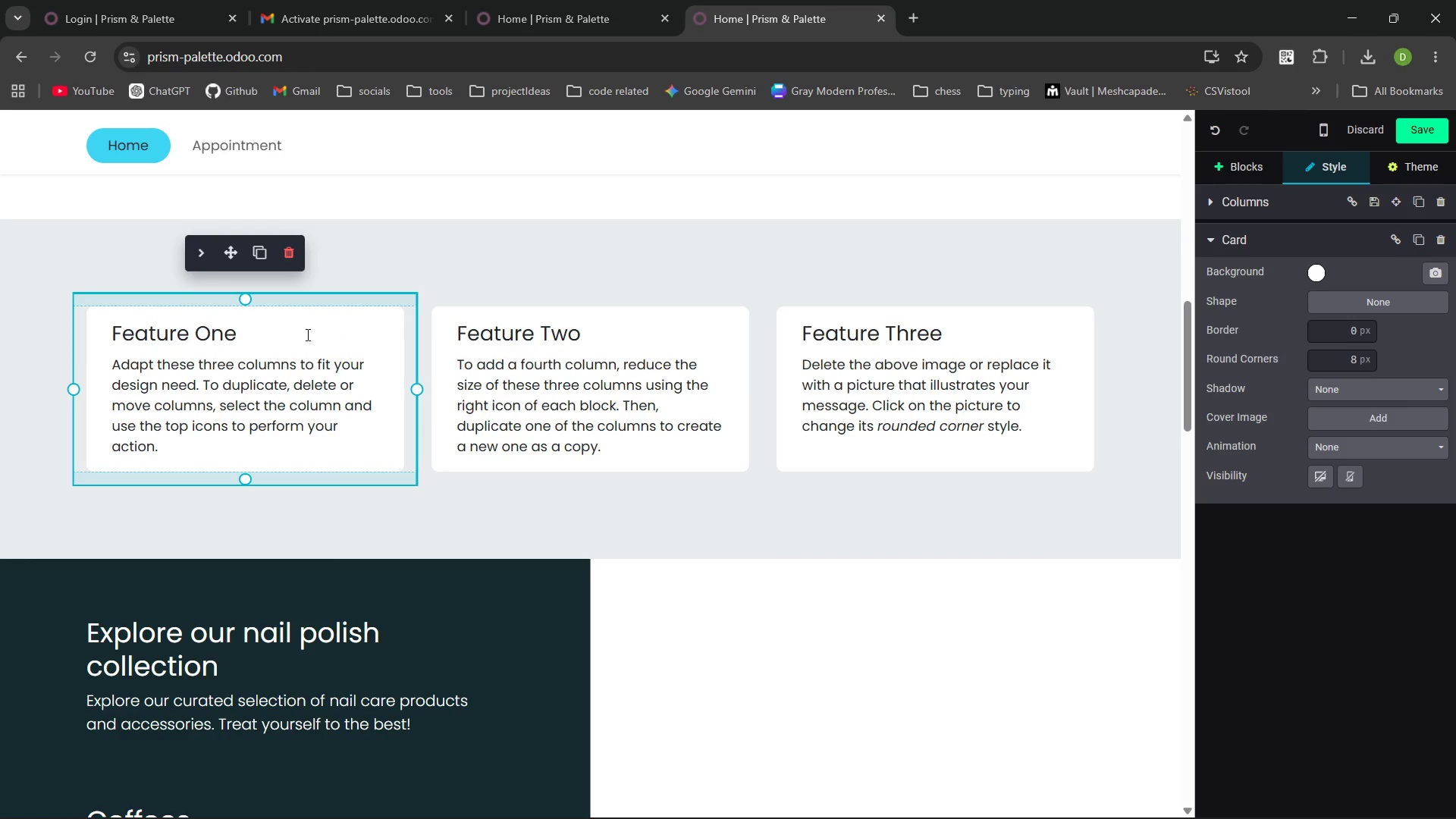 
left_click_drag(start_coordinate=[246, 327], to_coordinate=[105, 317])
 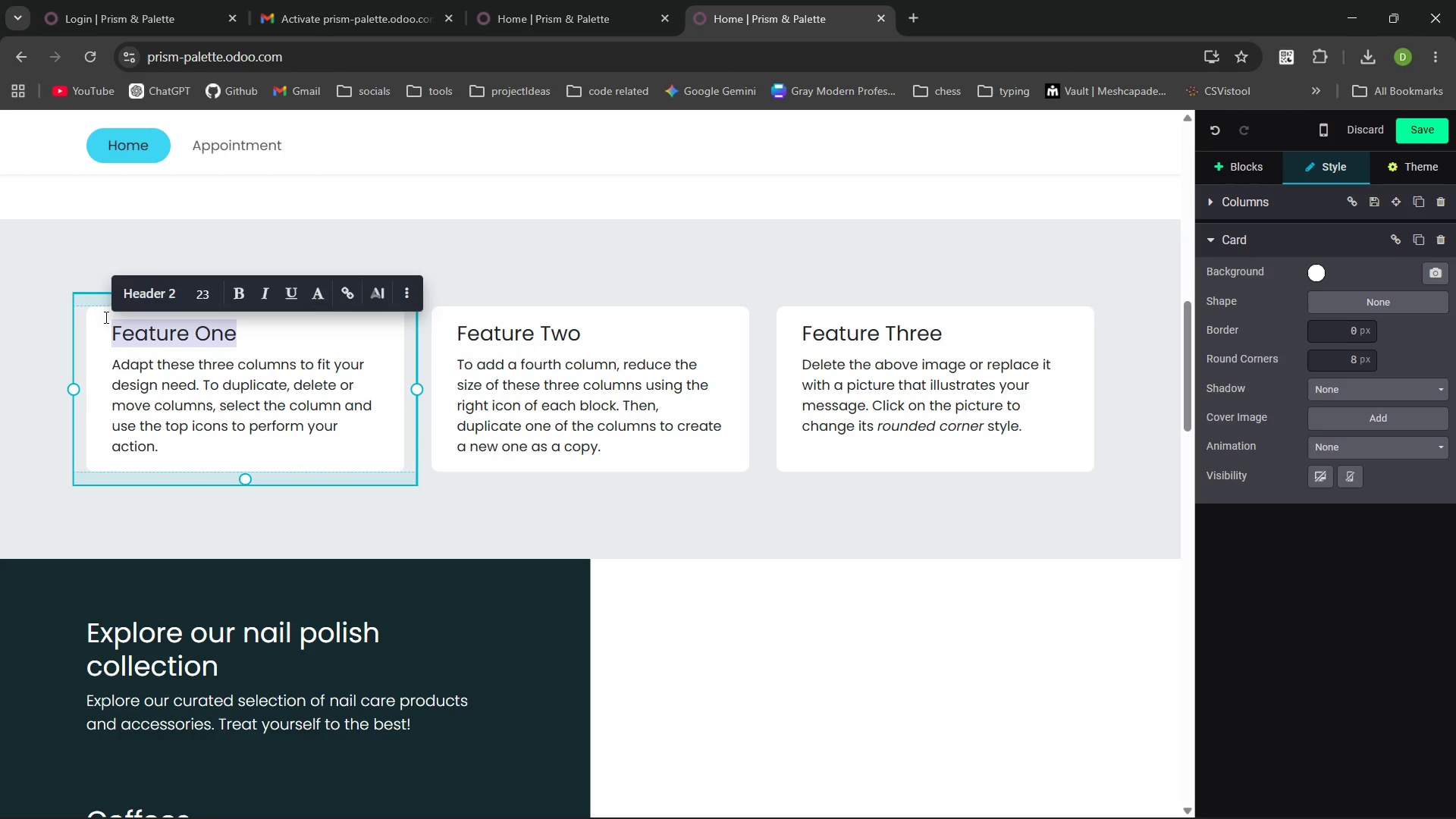 
wait(15.22)
 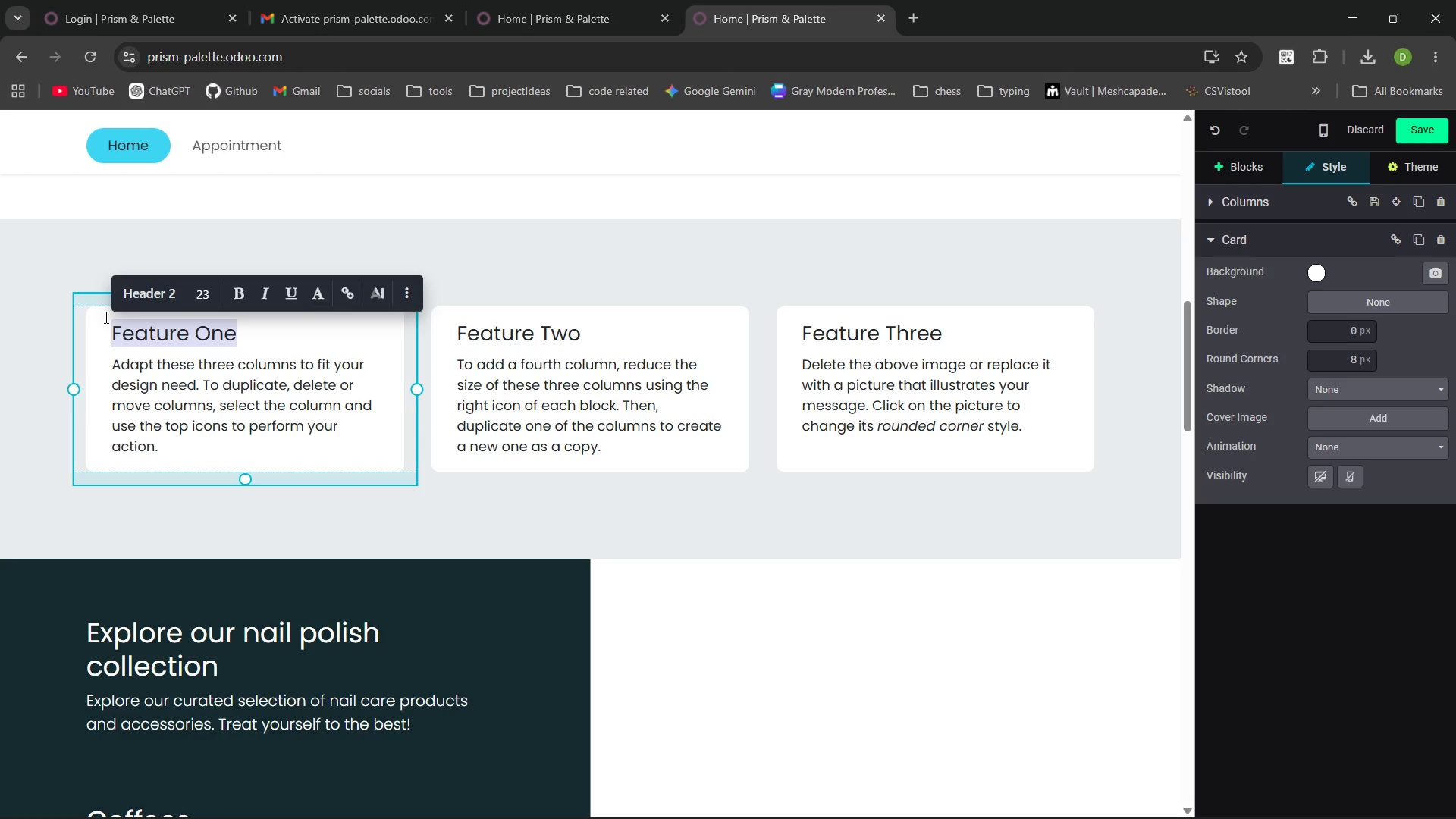 
type(The Lea)
key(Backspace)
type(gacy Rate)
 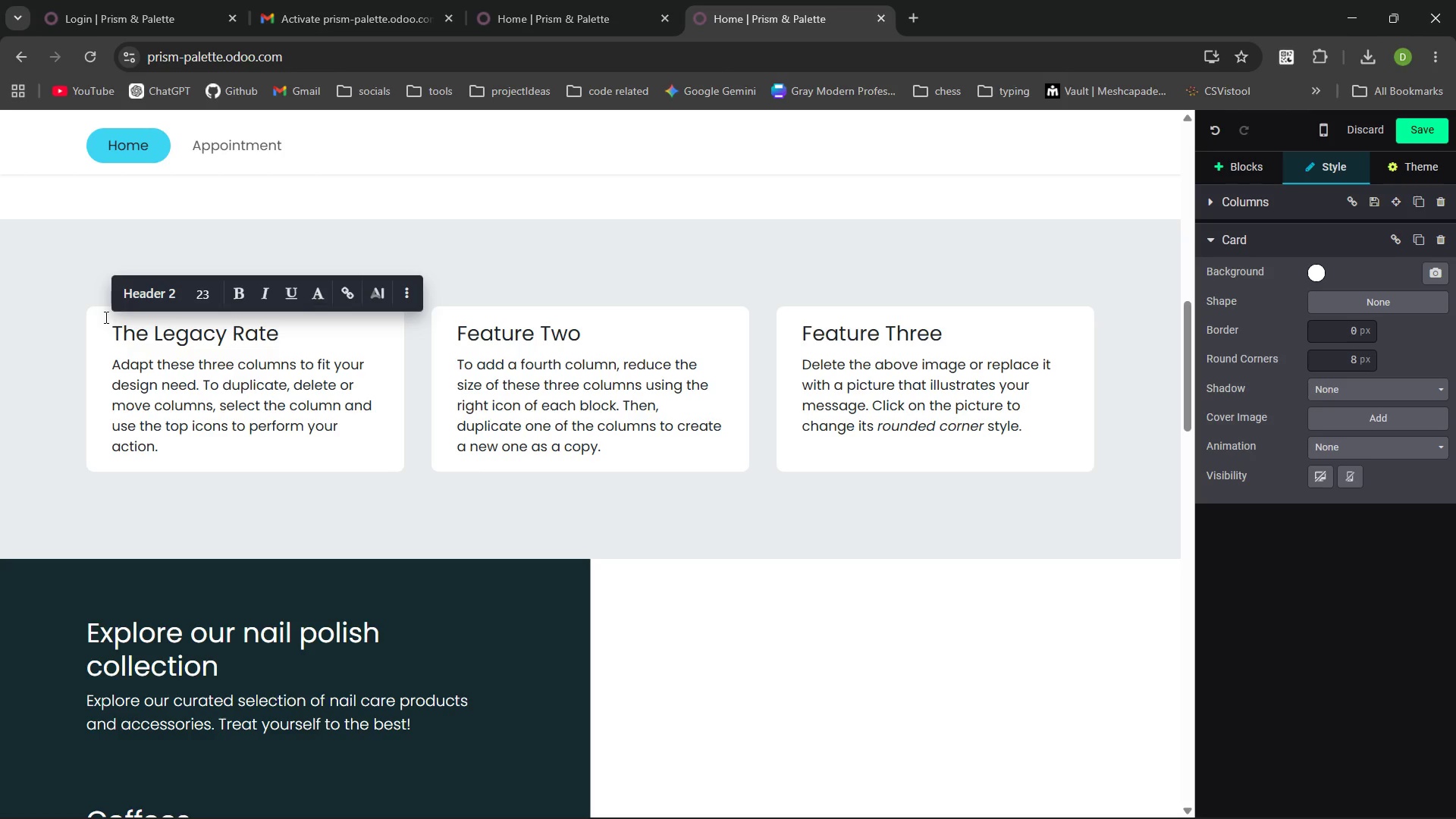 
wait(5.52)
 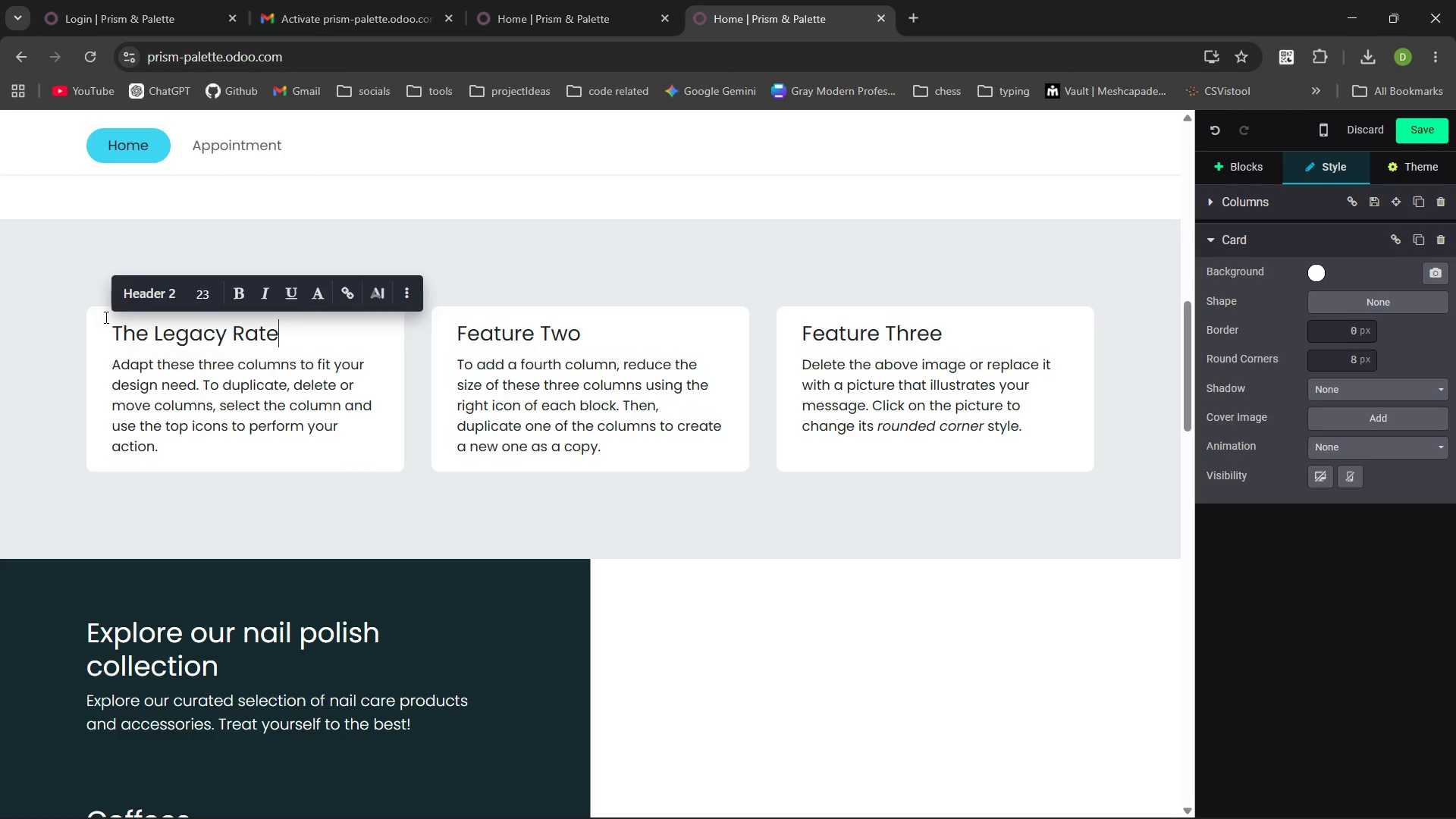 
left_click_drag(start_coordinate=[167, 443], to_coordinate=[109, 365])
 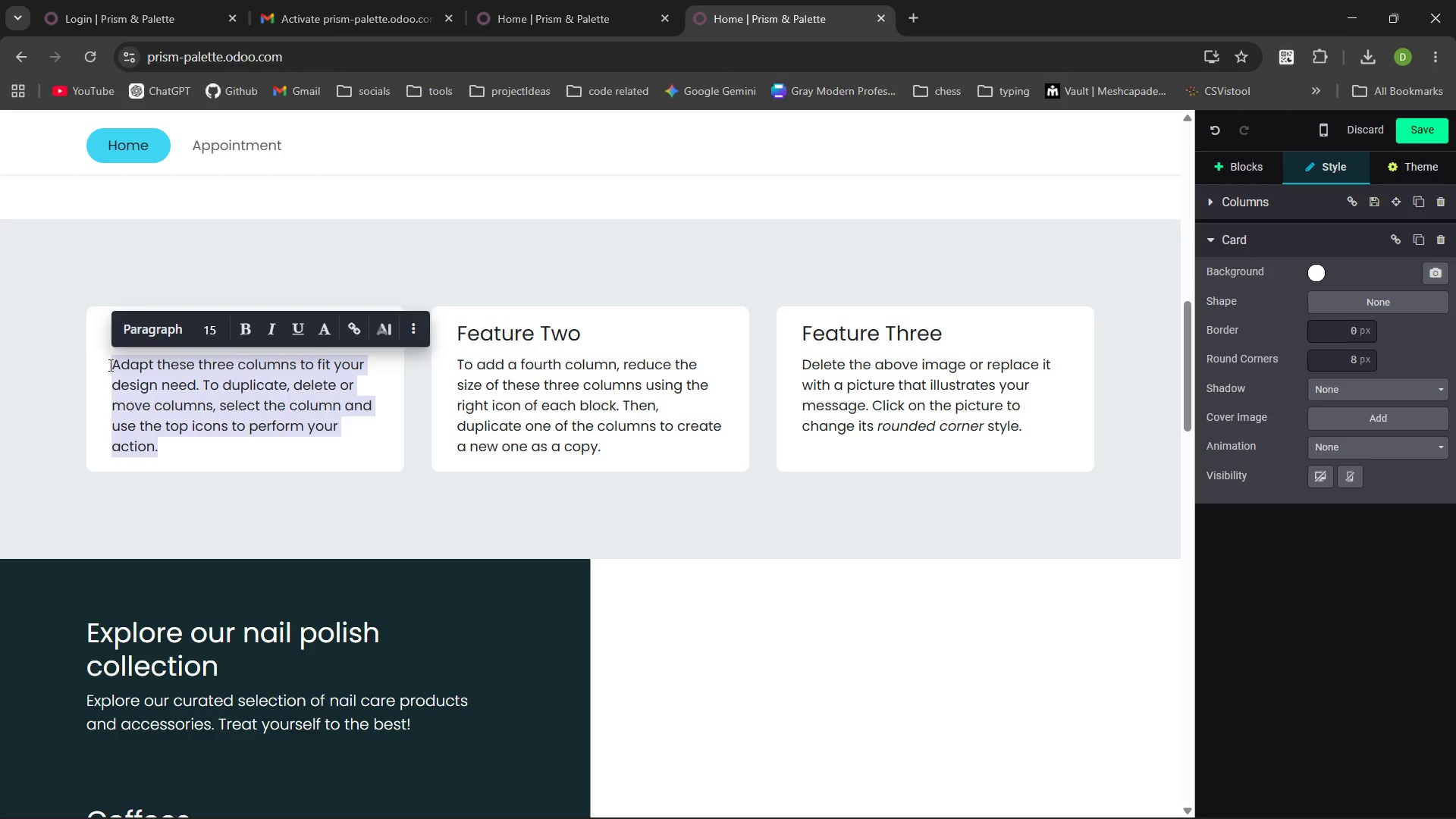 
type(As a do)
key(Backspace)
key(Backspace)
type(founding memebers)
 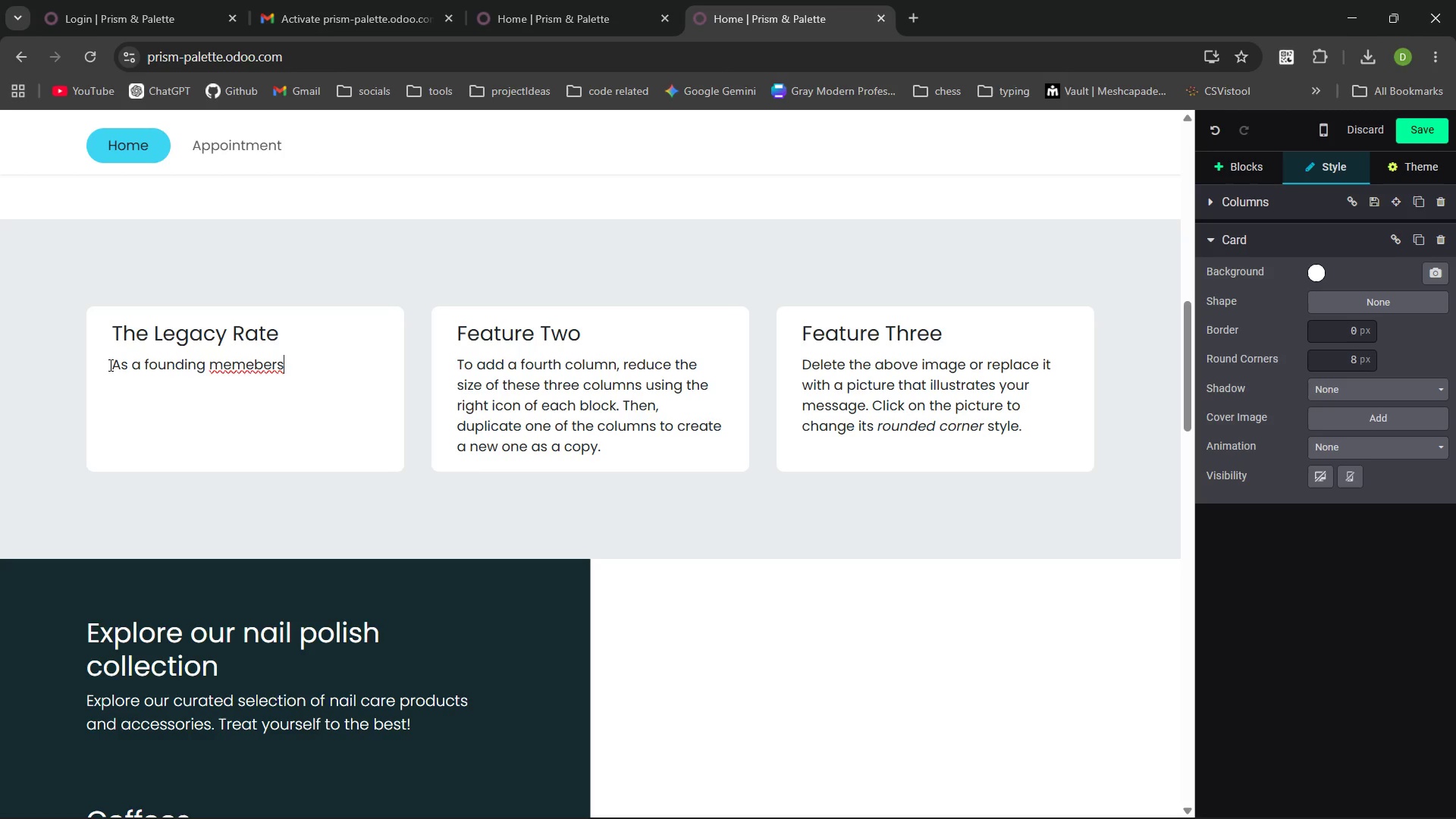 
key(Control+Backspace)
 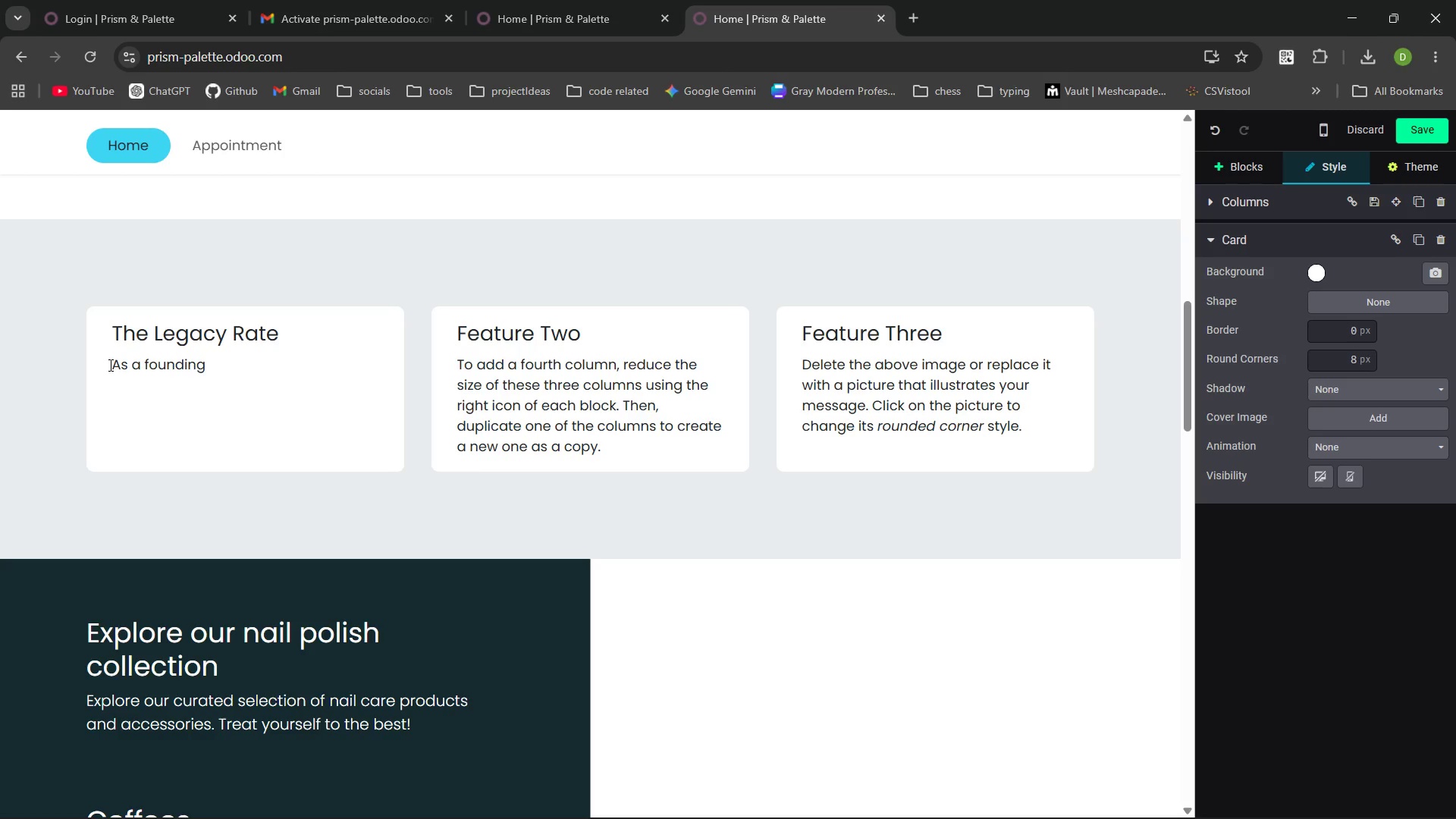 
key(Control+ArrowLeft)
 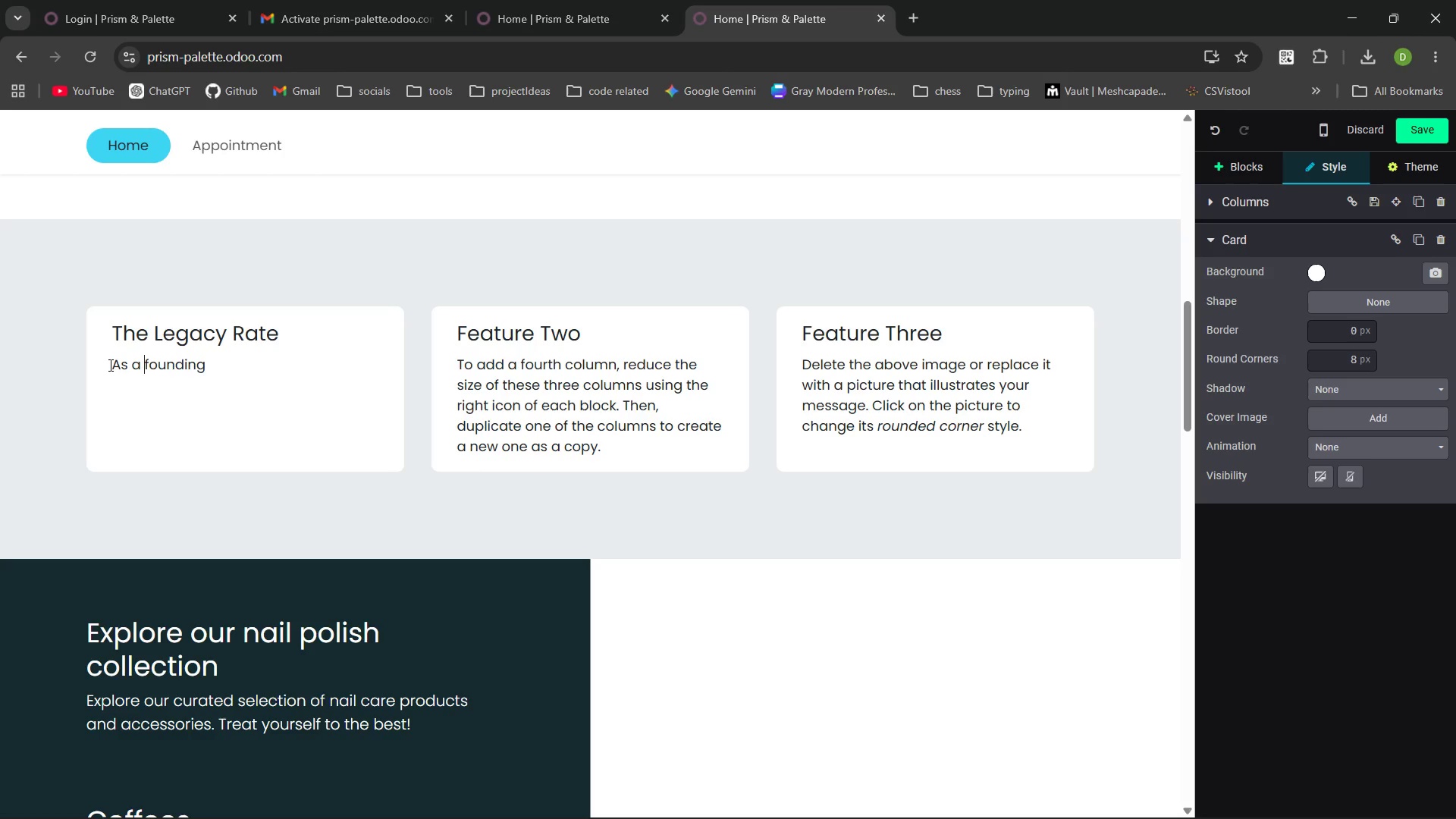 
key(ArrowRight)
 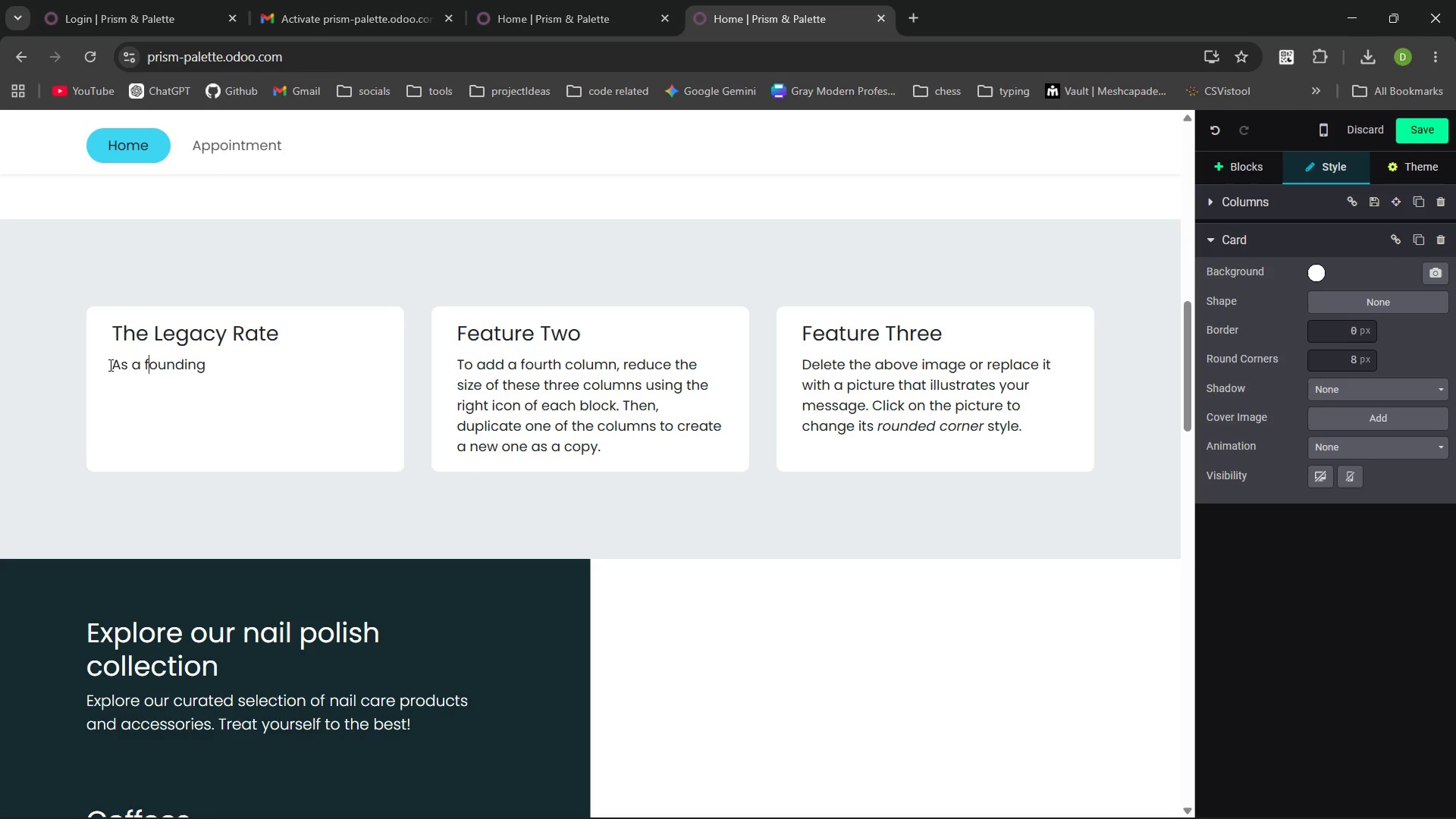 
key(Backspace)
 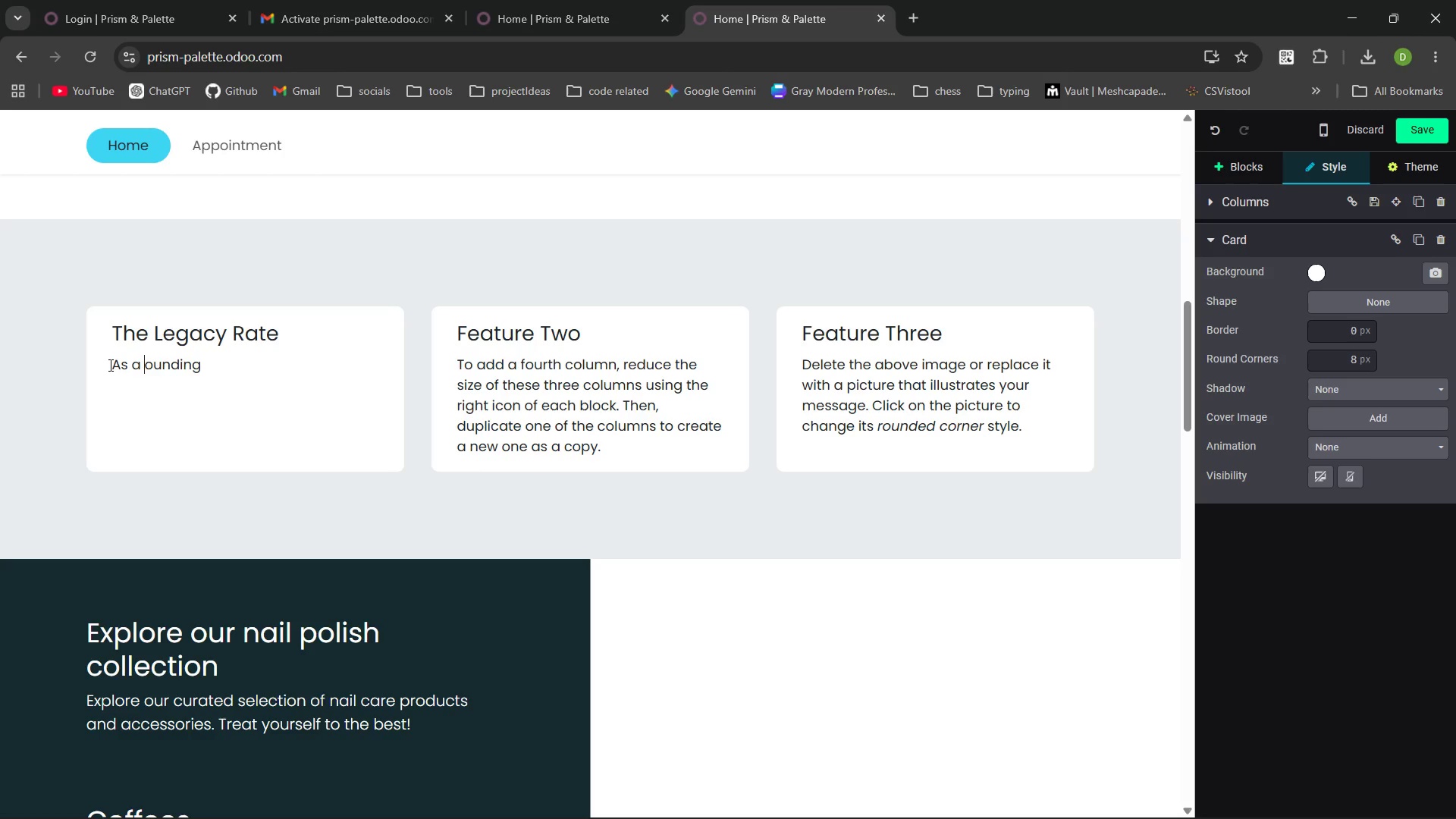 
key(Shift+F)
 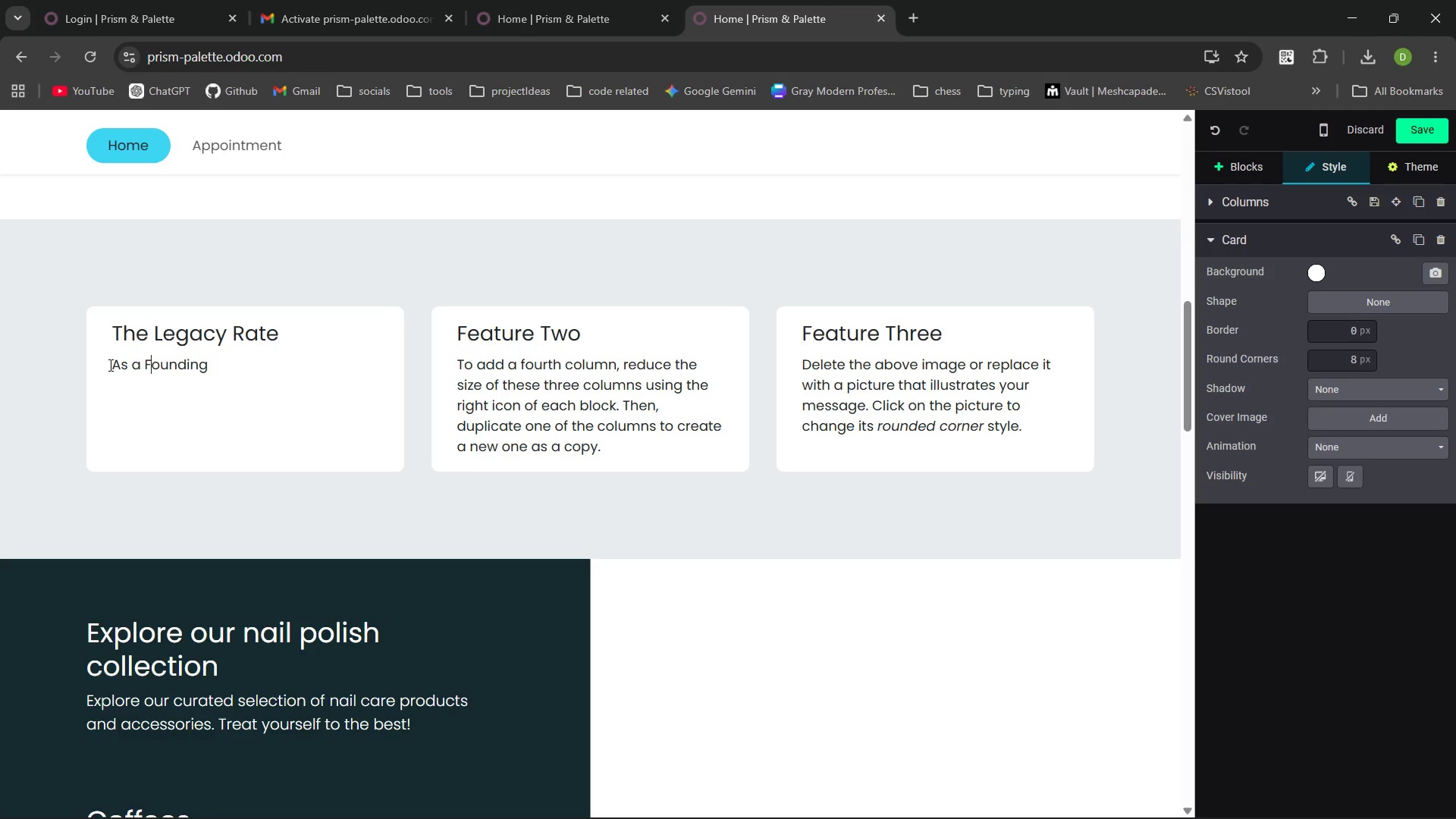 
key(Control+ControlLeft)
 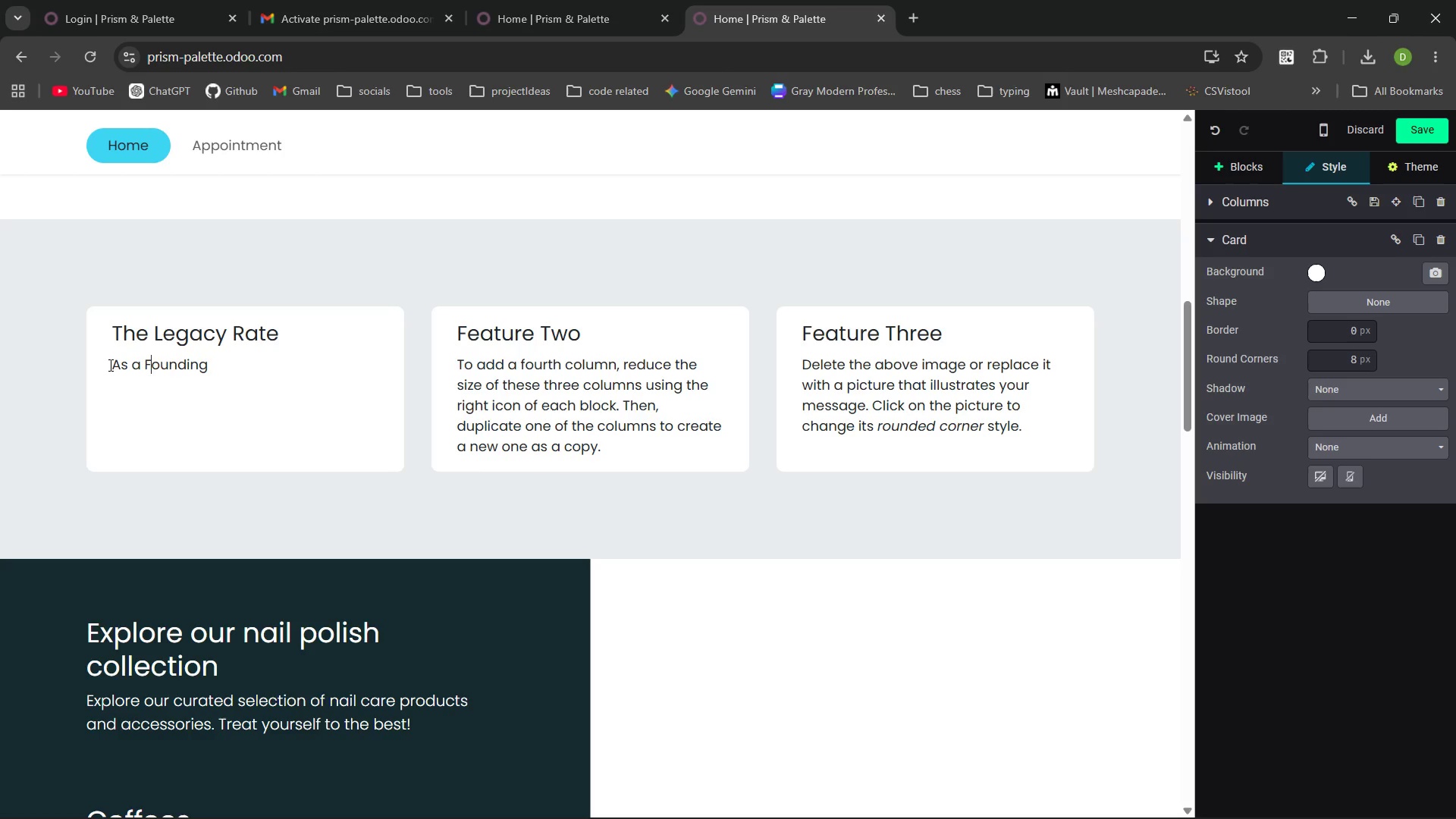 
key(Control+ArrowRight)
 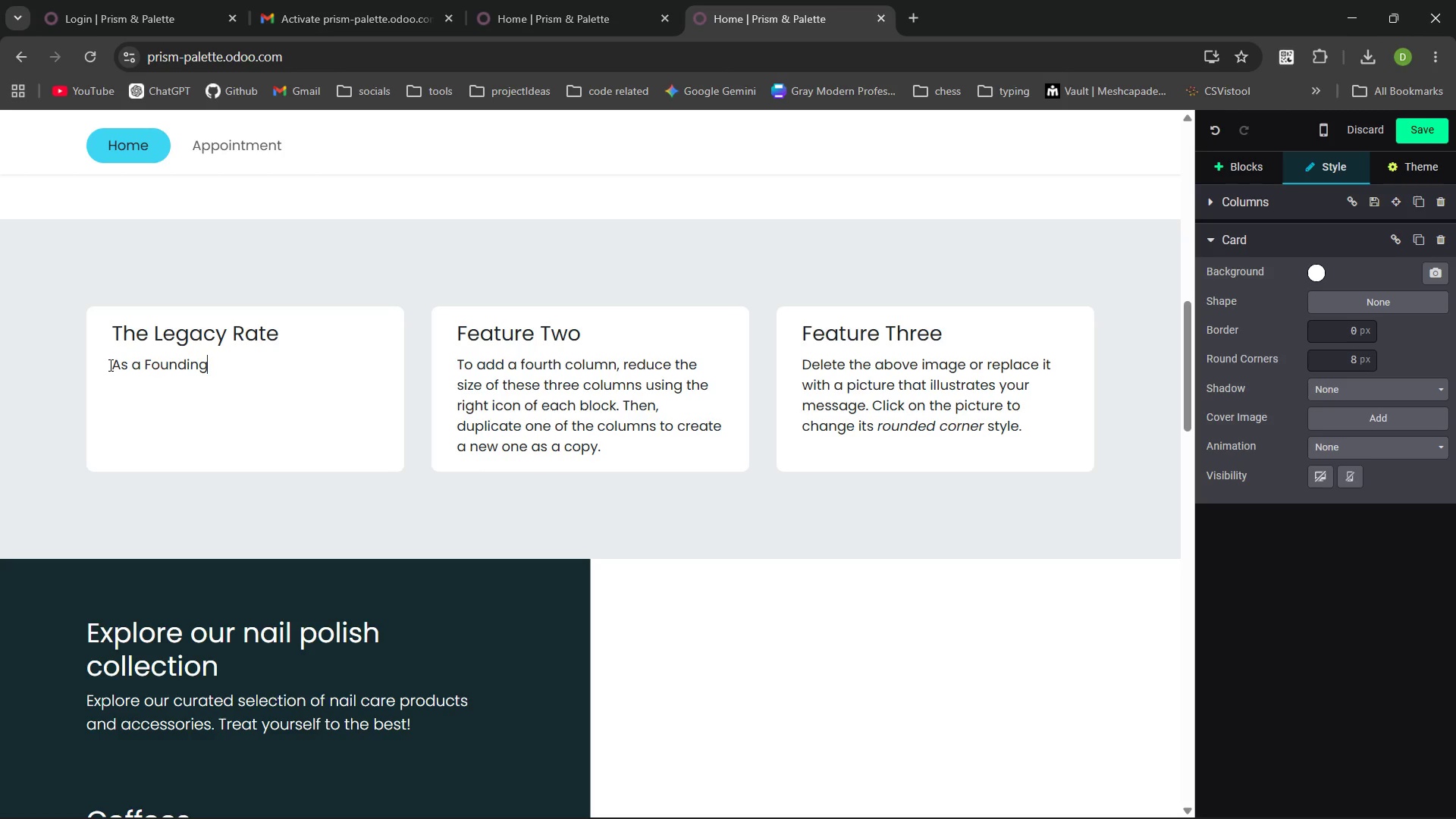 
type( Member, your 20% discount isn't )
 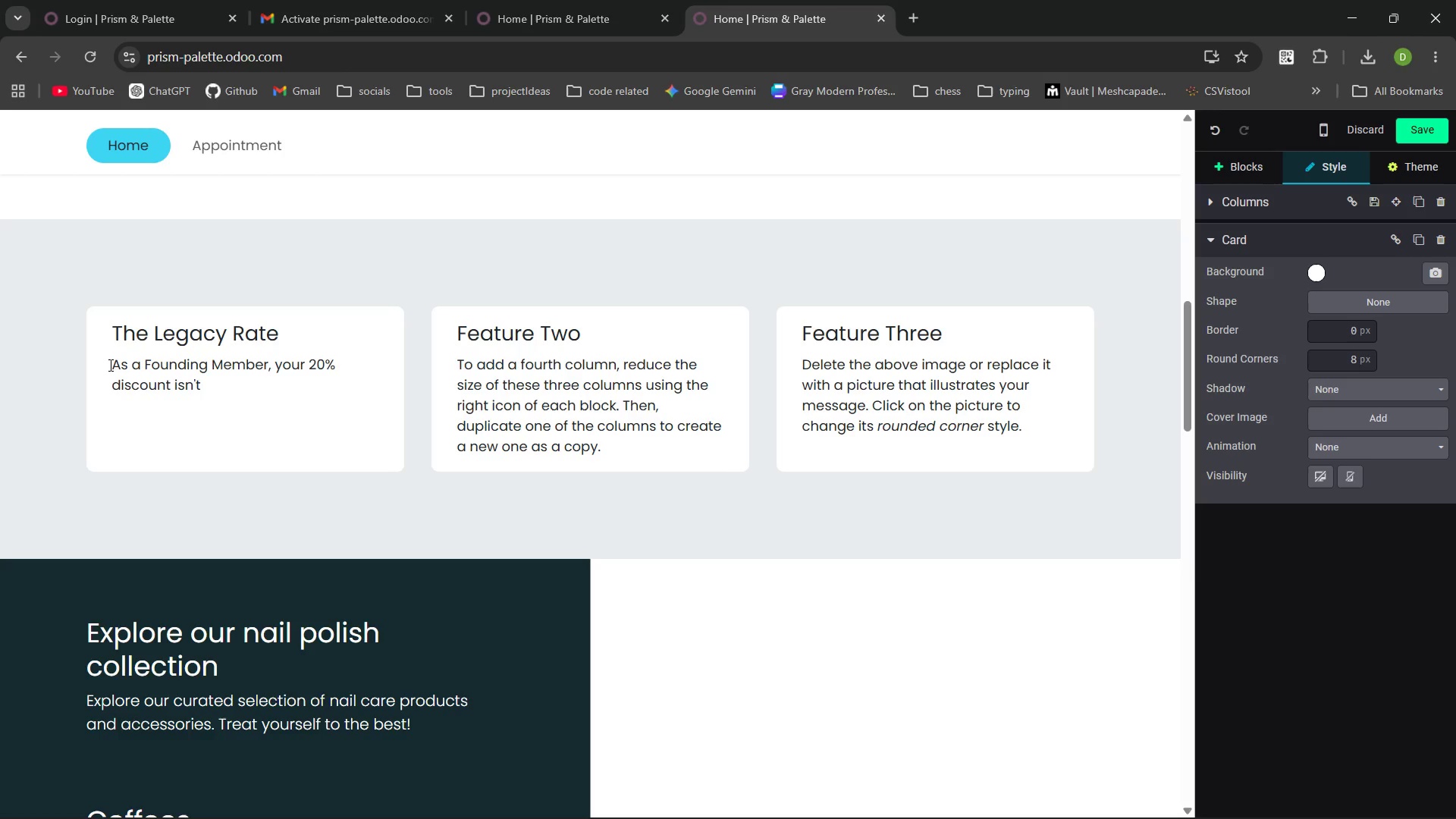 
wait(7.94)
 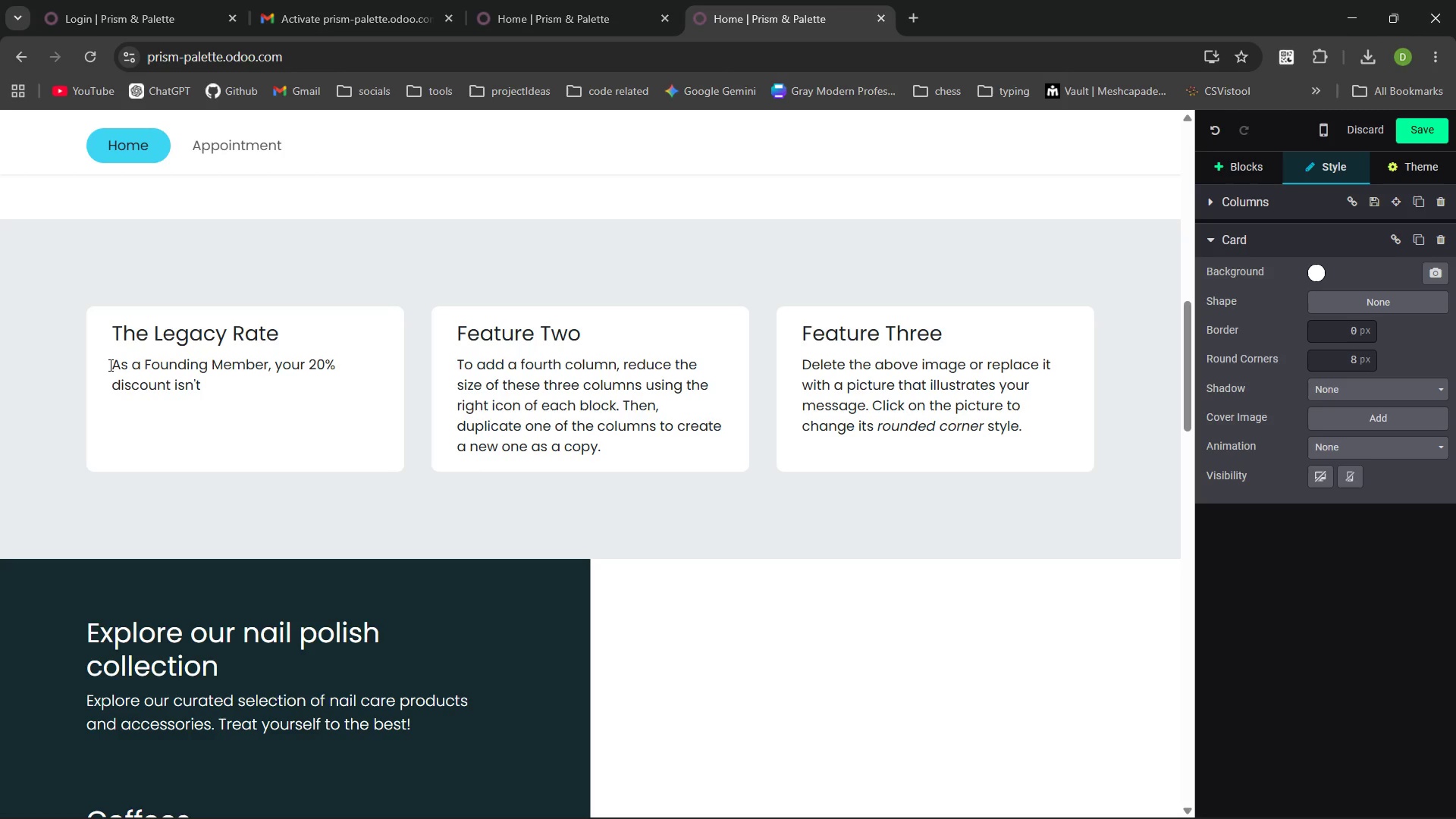 
type(a "new customer )
 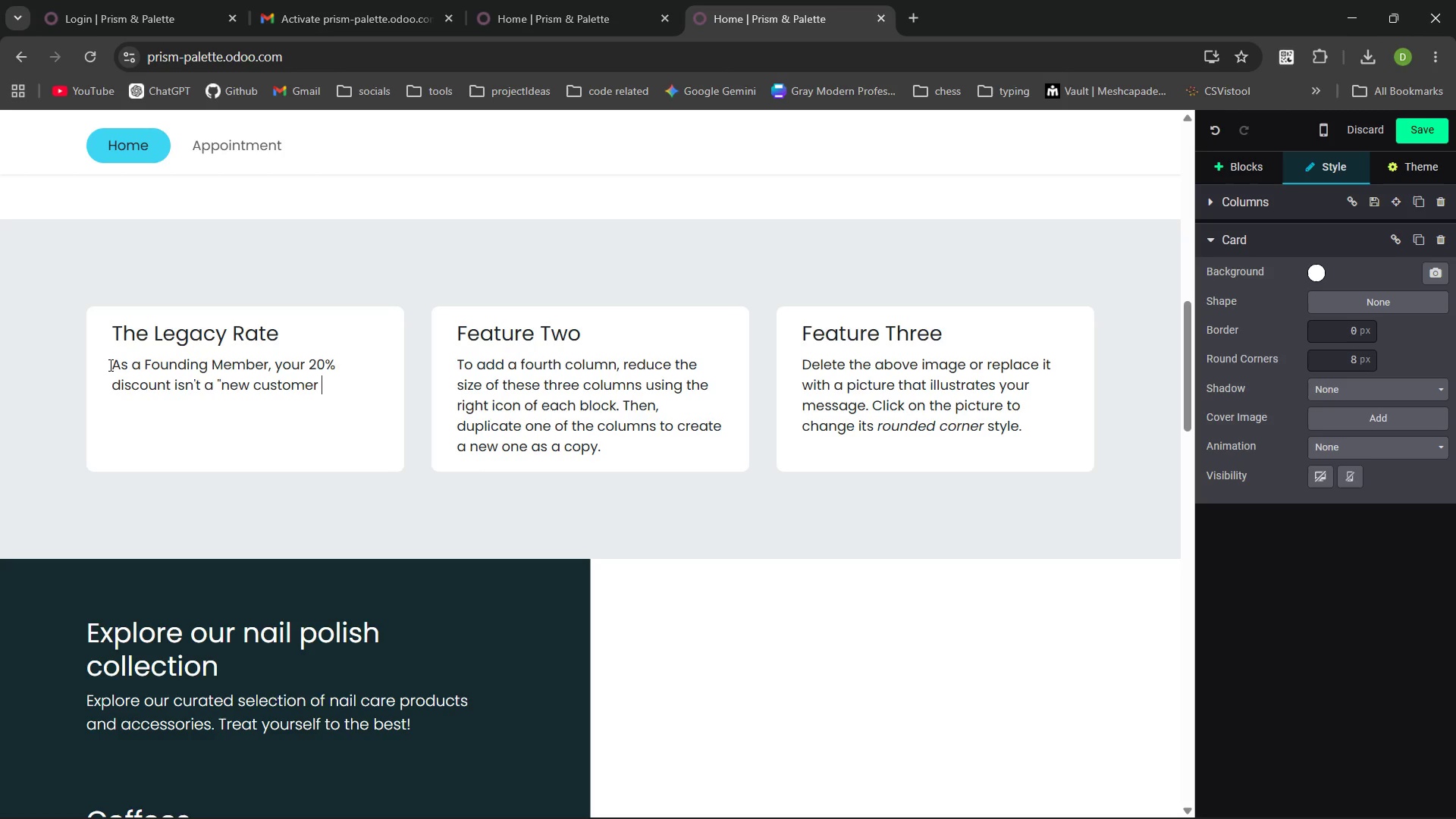 
wait(6.2)
 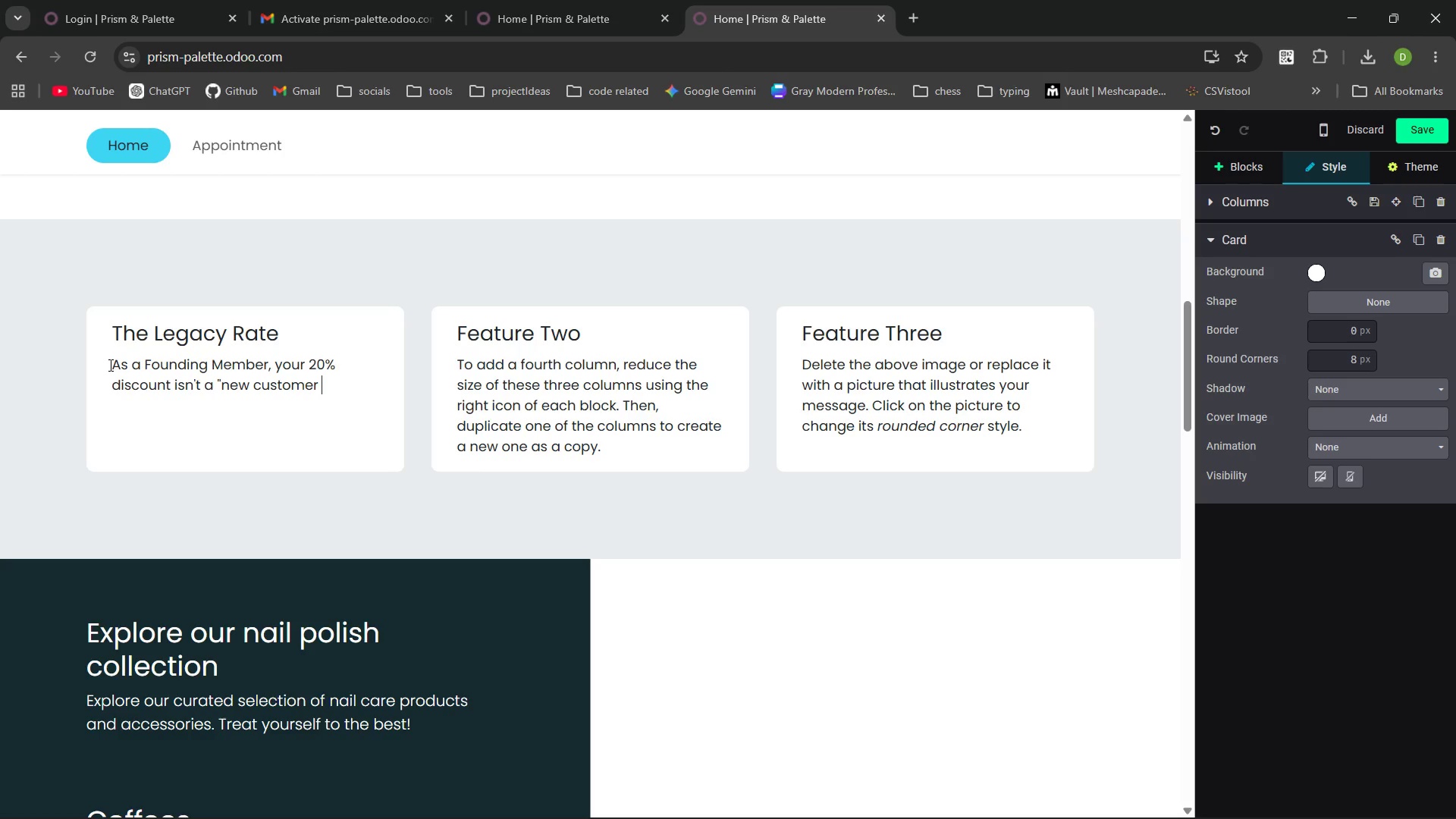 
key(Backspace)
type(" teaser. It is your )
 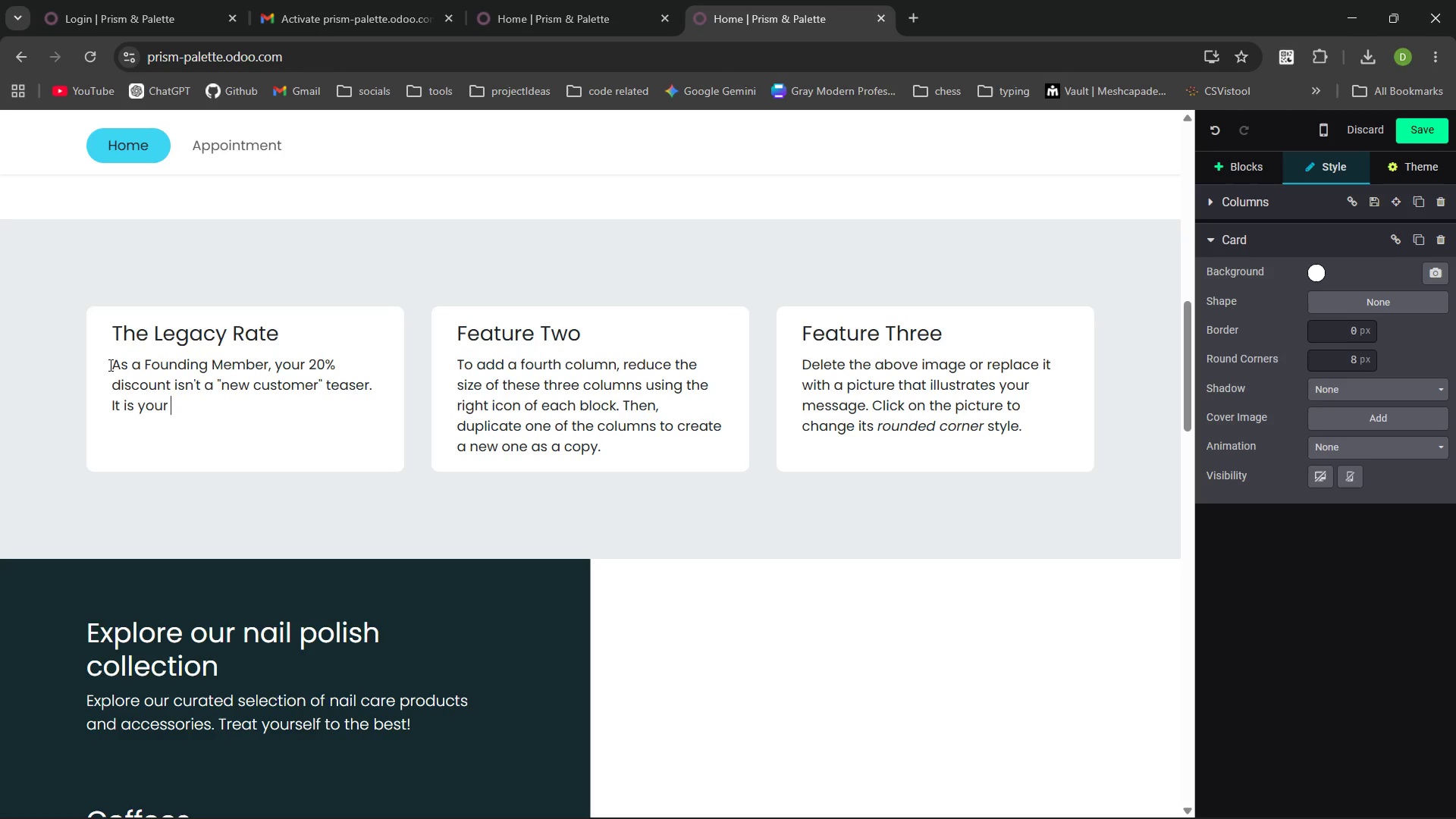 
wait(5.03)
 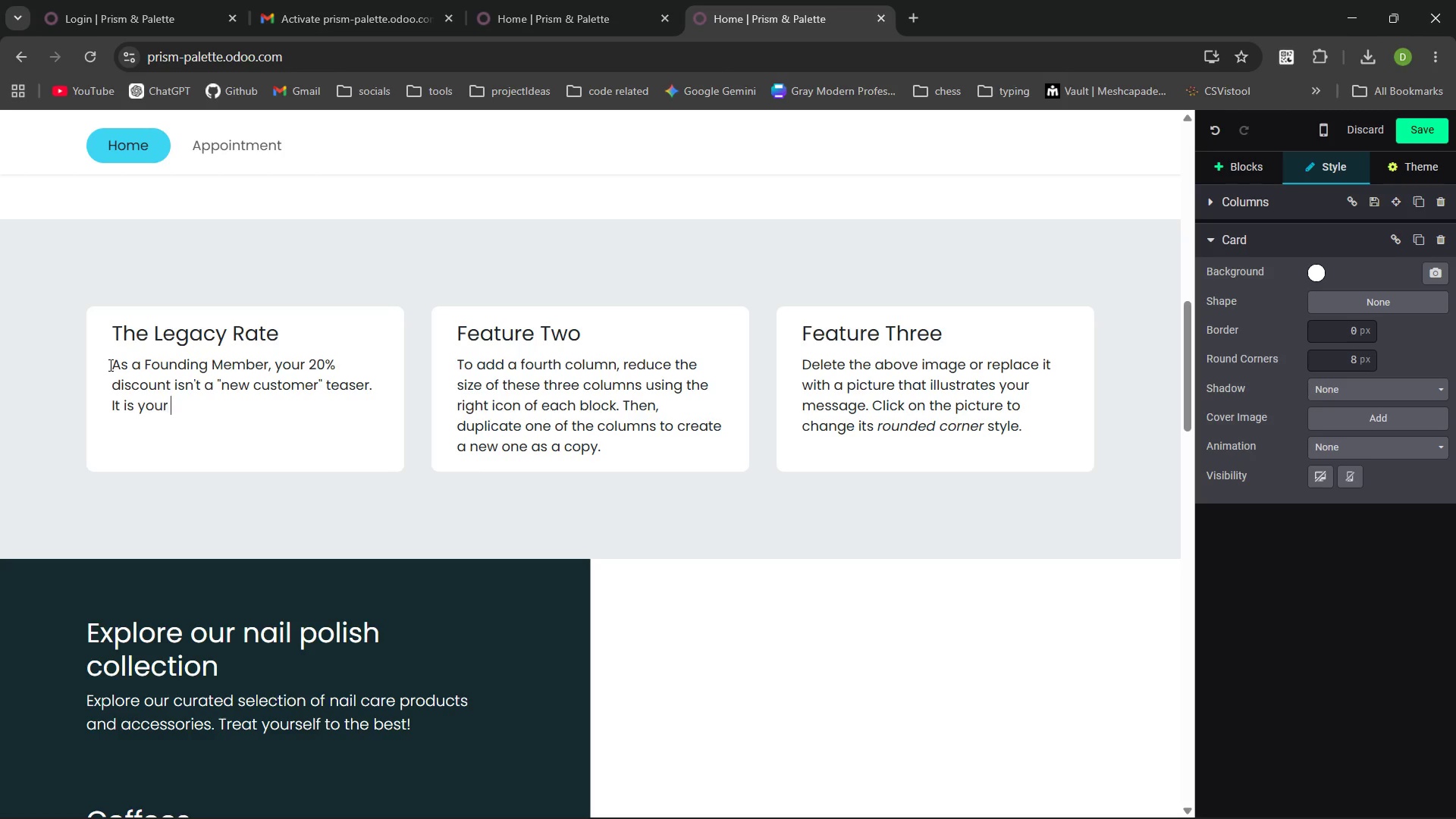 
type(yor rate for the lifetime )
 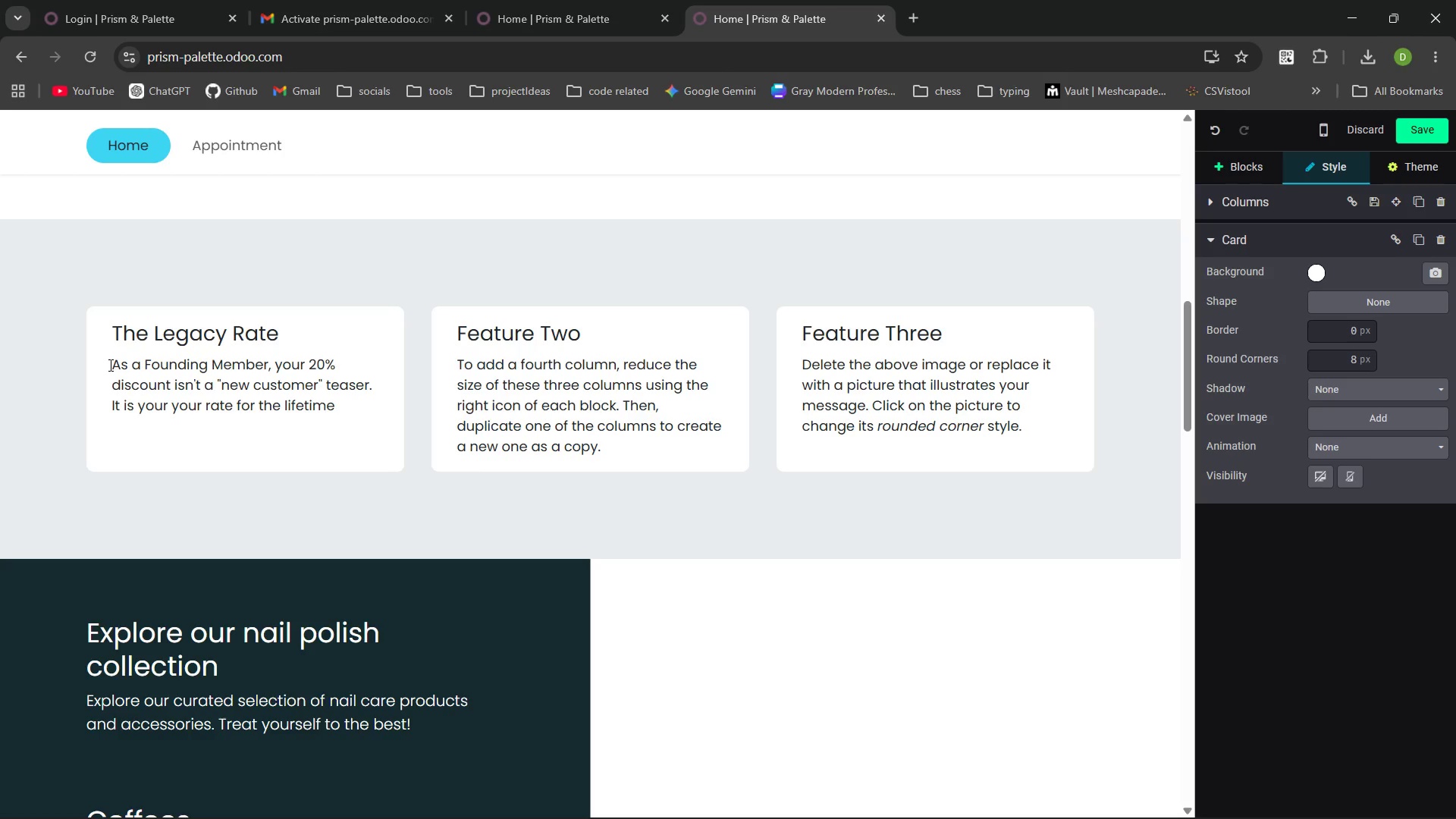 
type(of your memebership )
 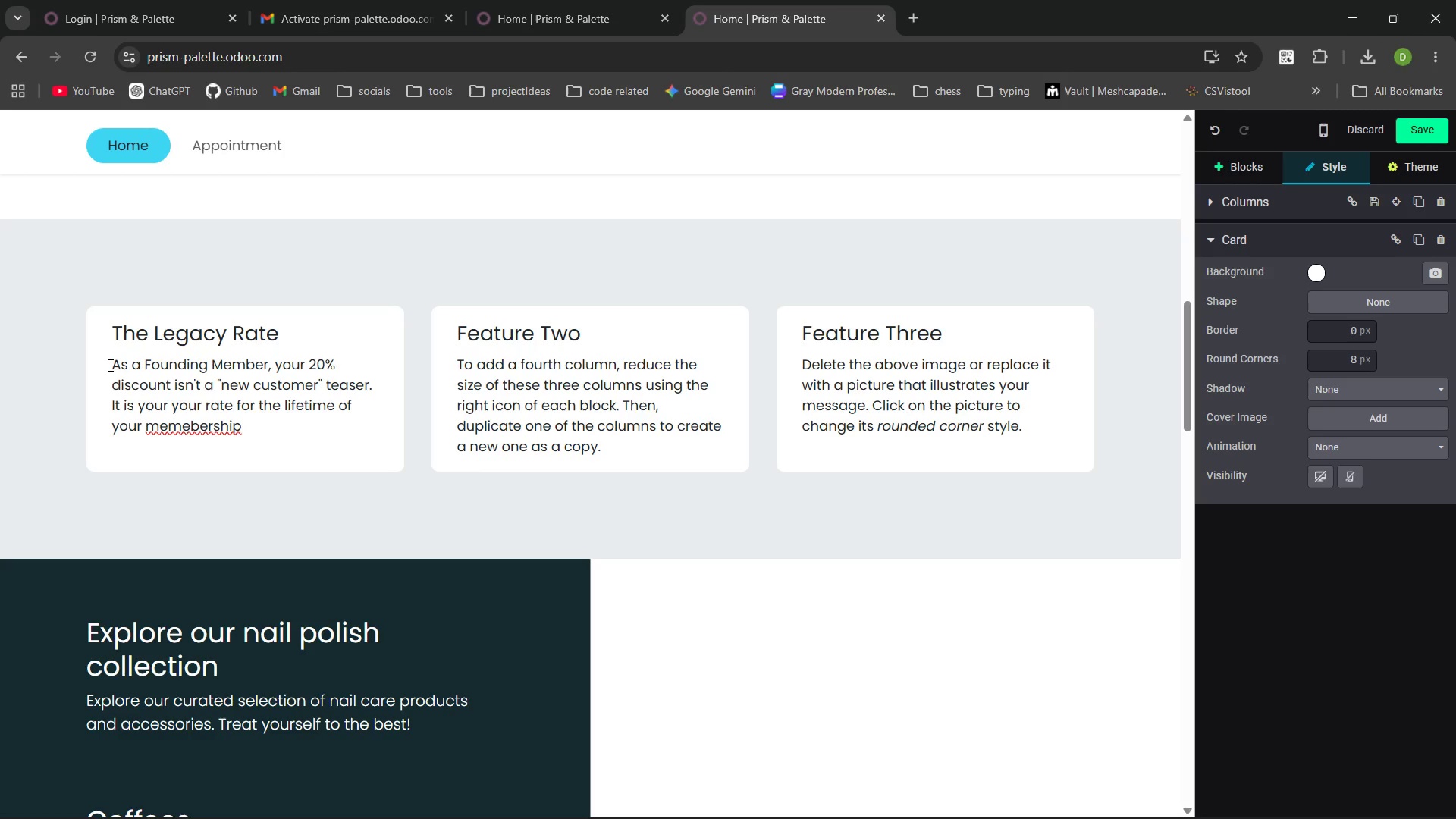 
key(Control+ControlLeft)
 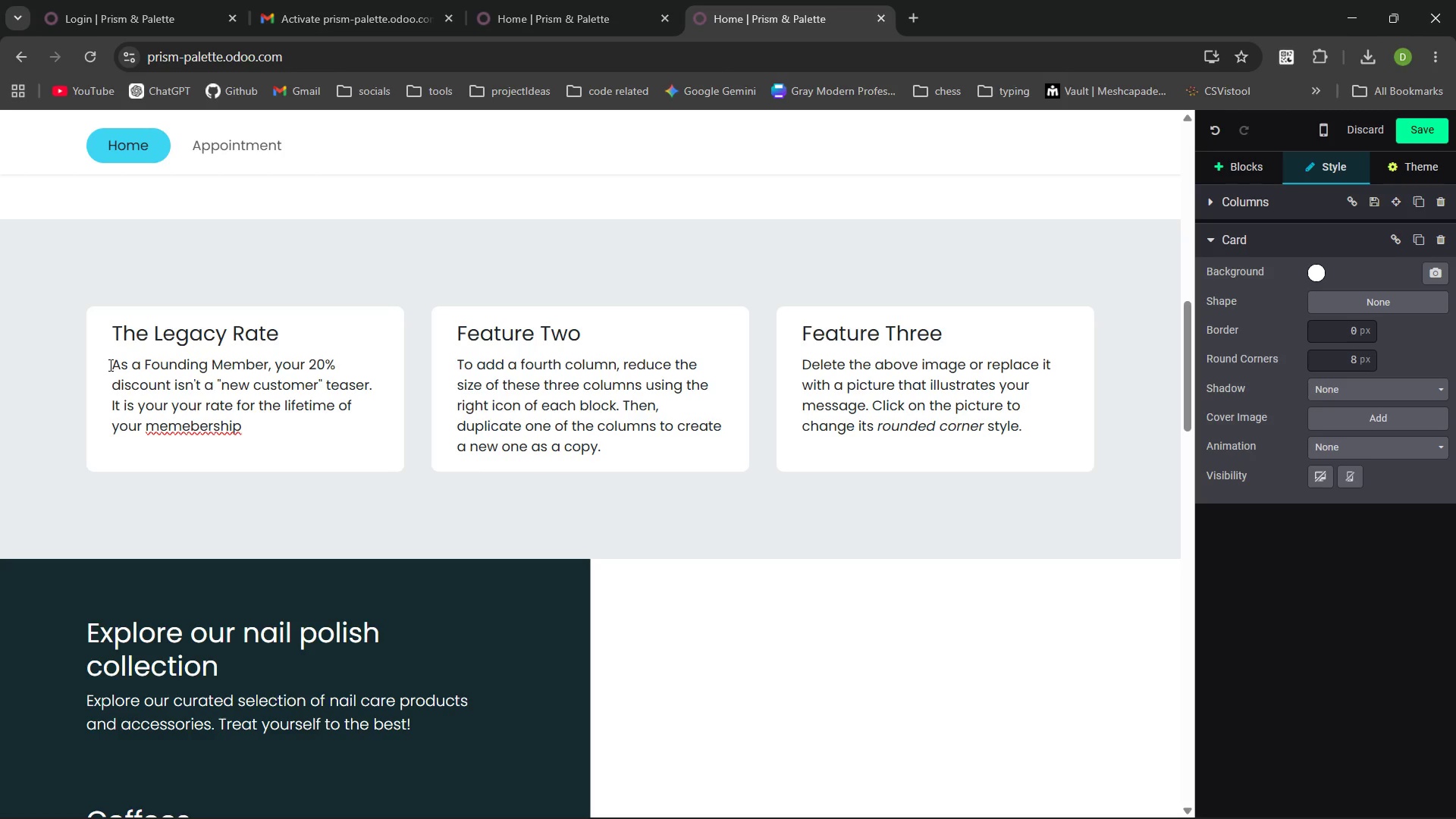 
key(Control+Backspace)
 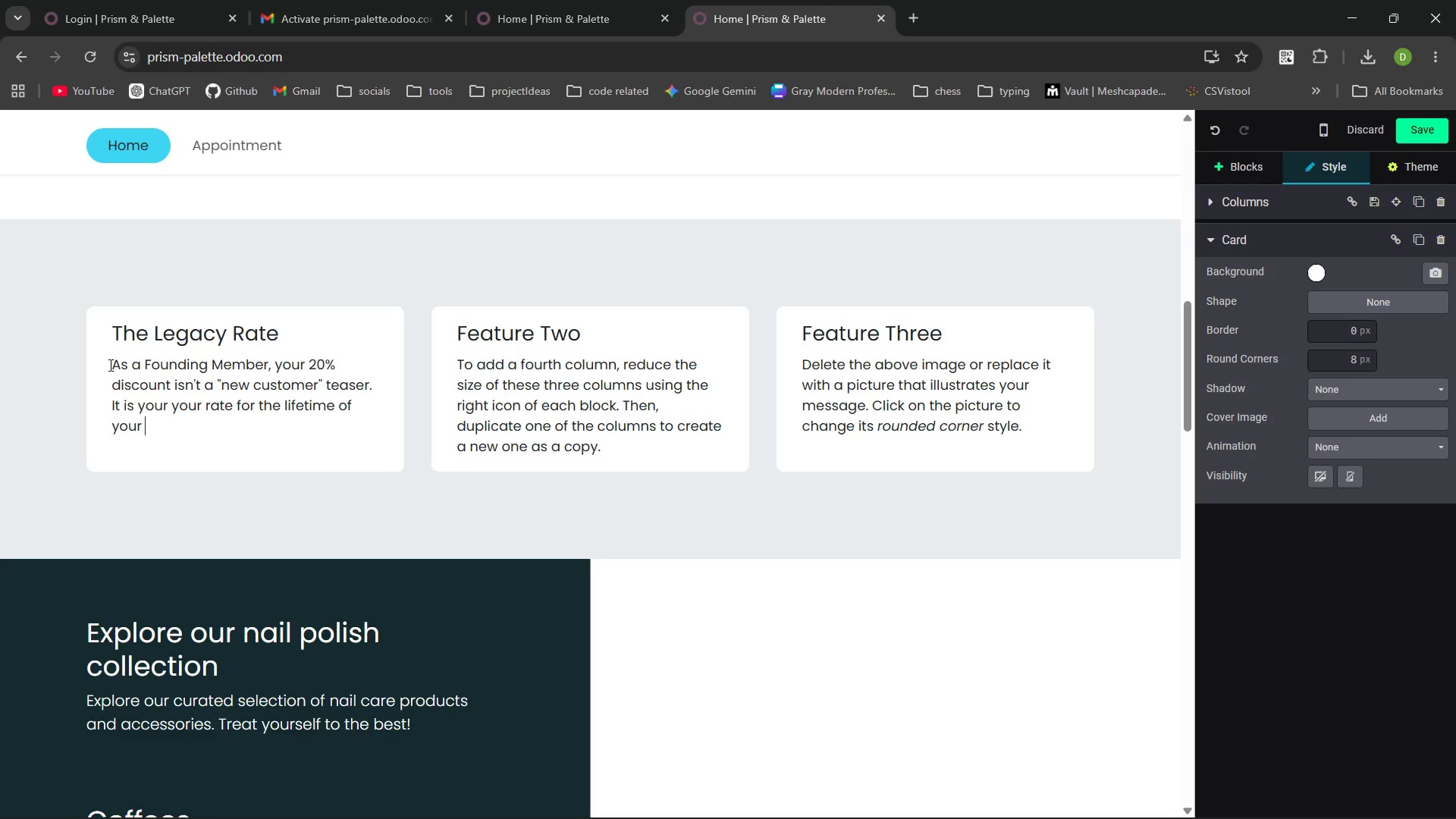 
type(mmbrship )
key(Backspace)
key(Backspace)
type(p. Even as)
 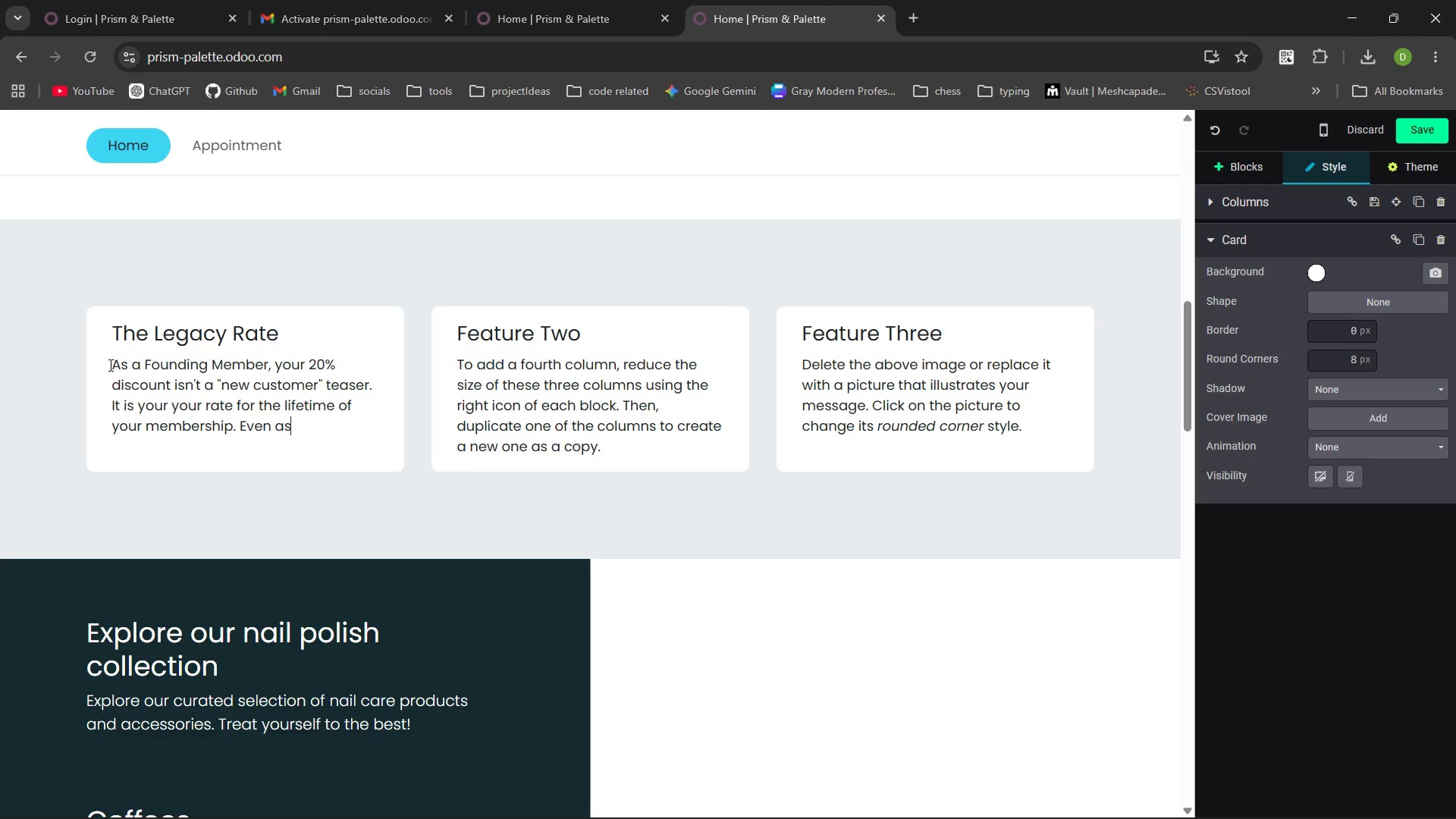 
type( our boutique eveolves, )
 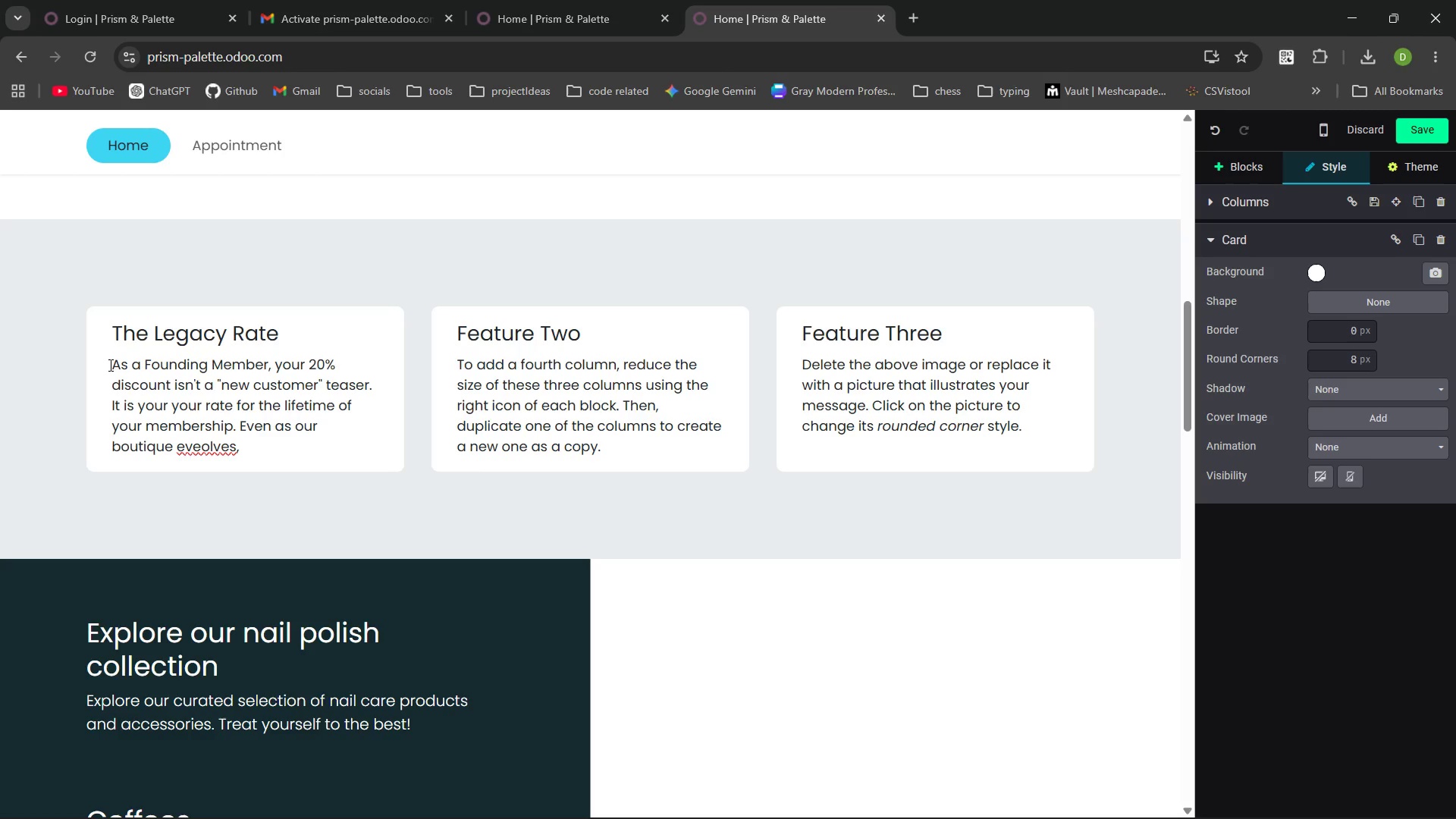 
key(Control+ControlLeft)
 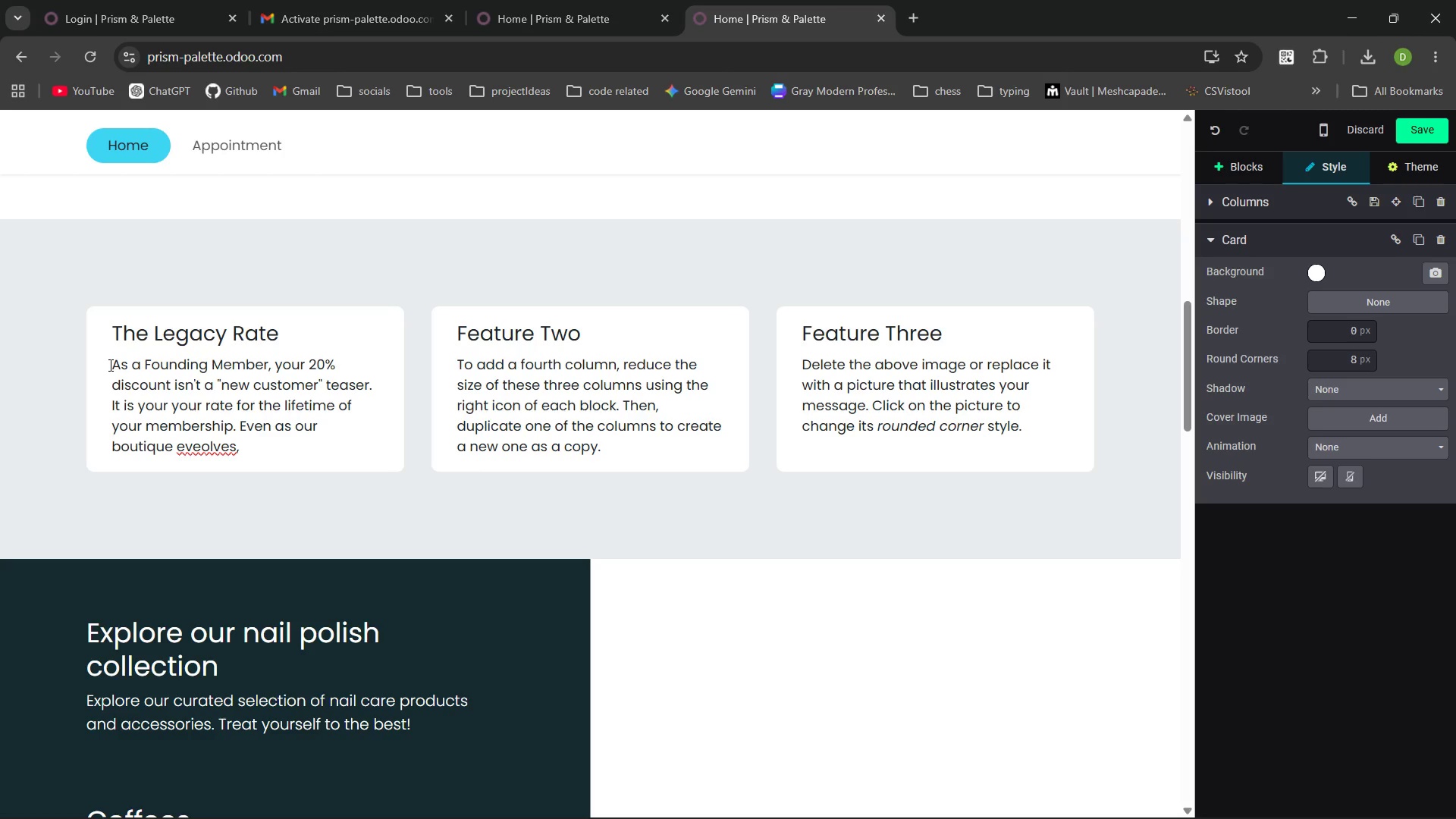 
key(Control+Backspace)
 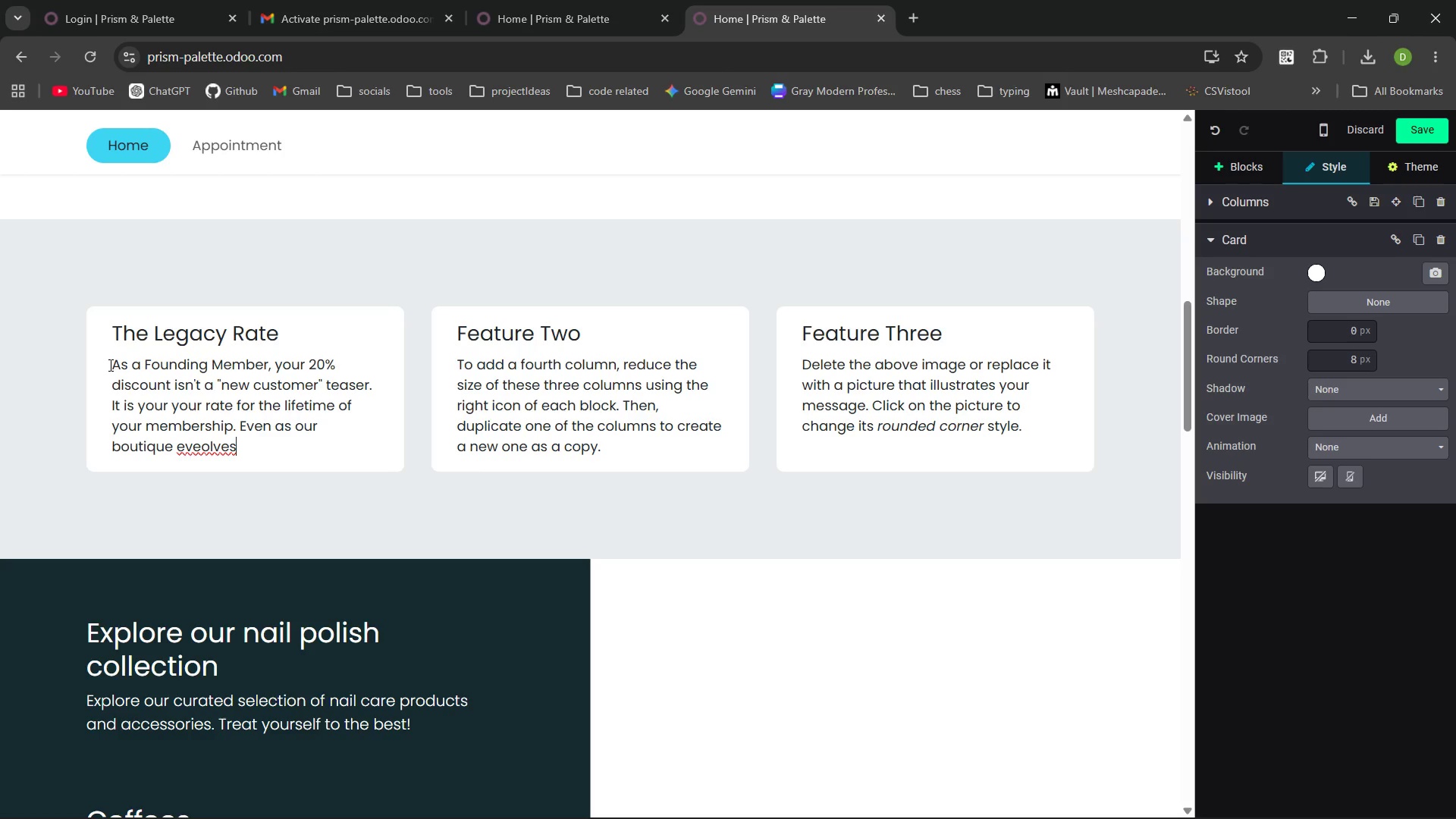 
key(Control+ControlLeft)
 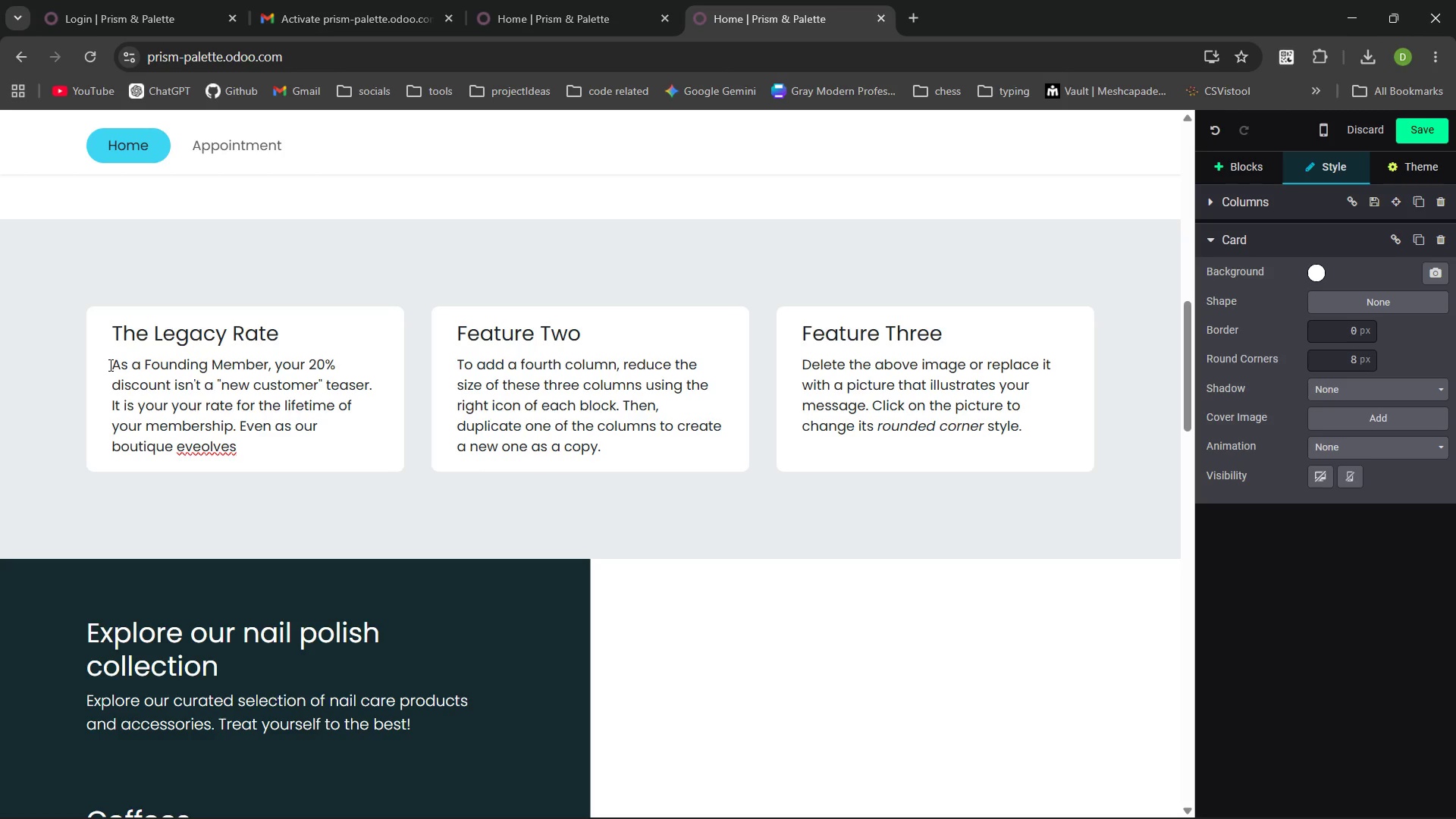 
key(Backspace)
 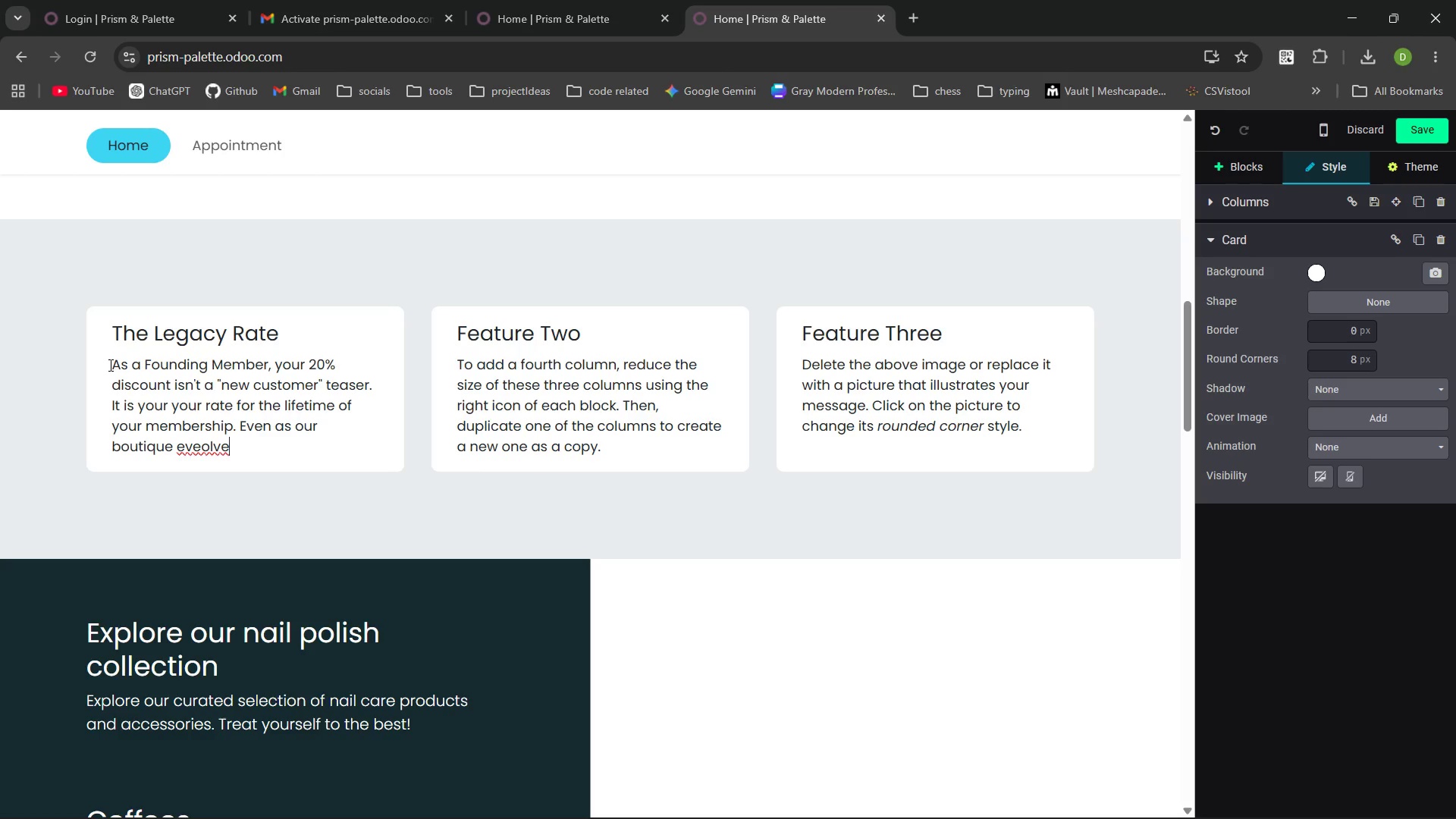 
key(Control+Backspace)
 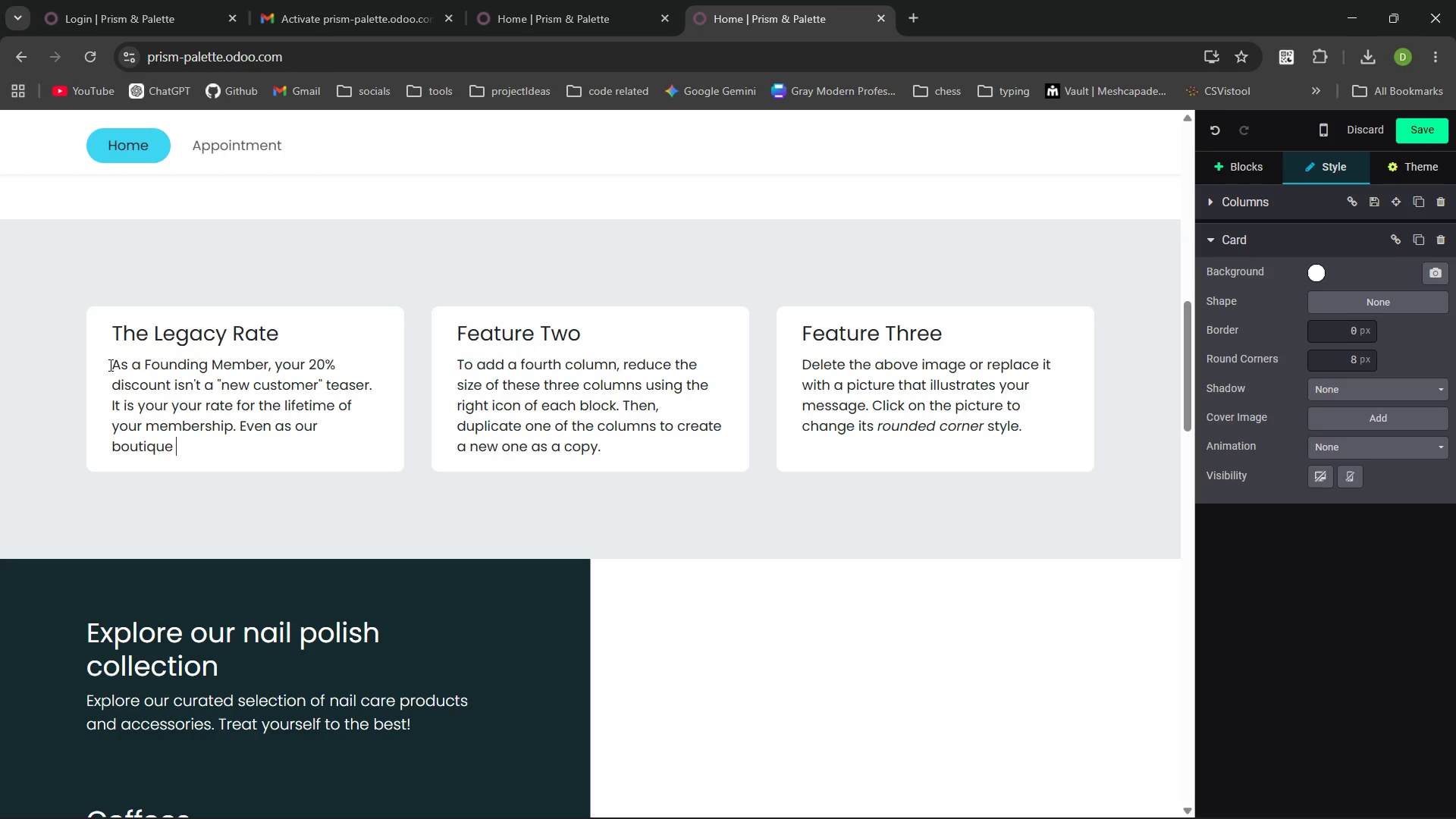 
key(Control+Backspace)
 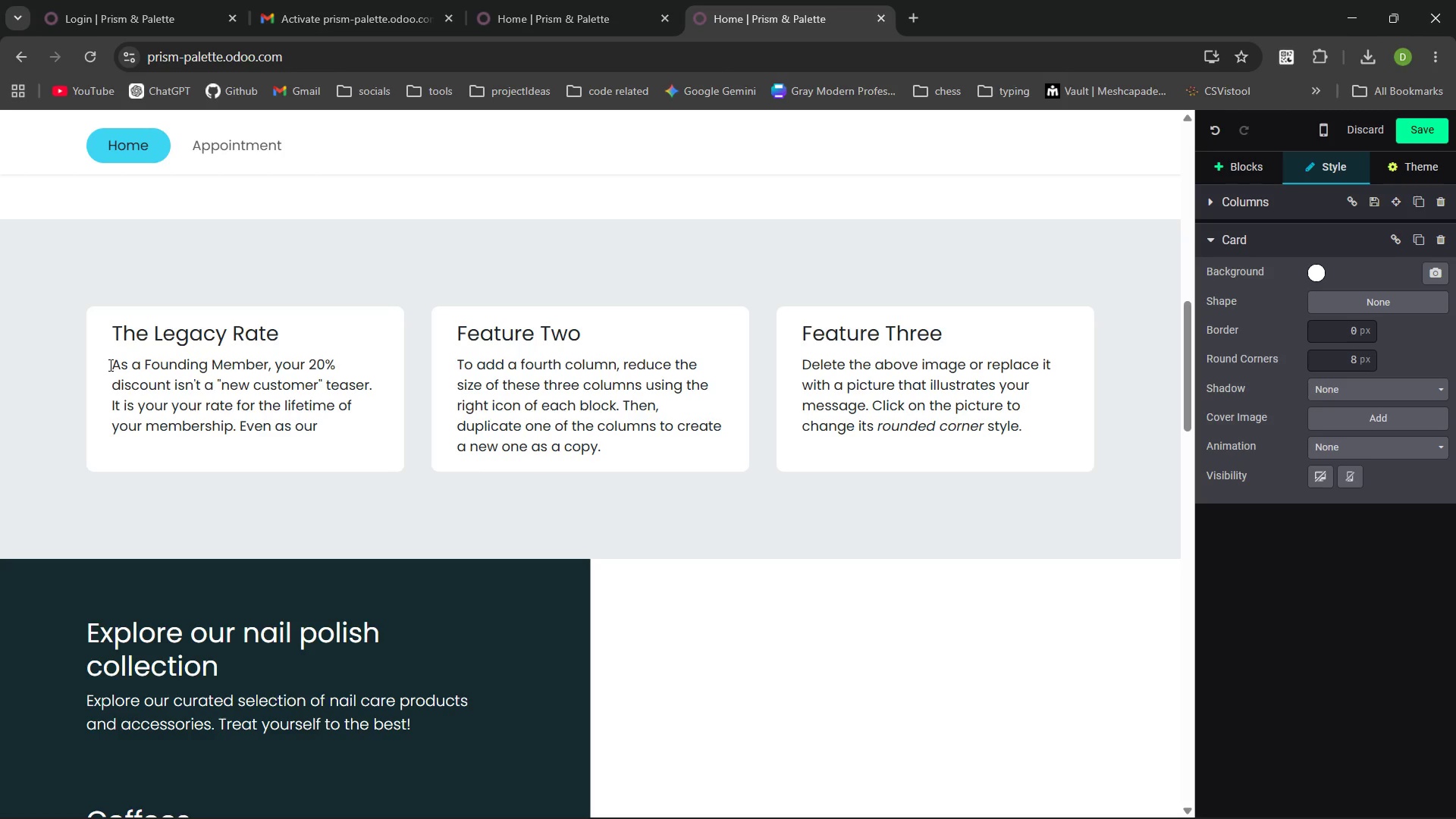 
key(Control+Y)
 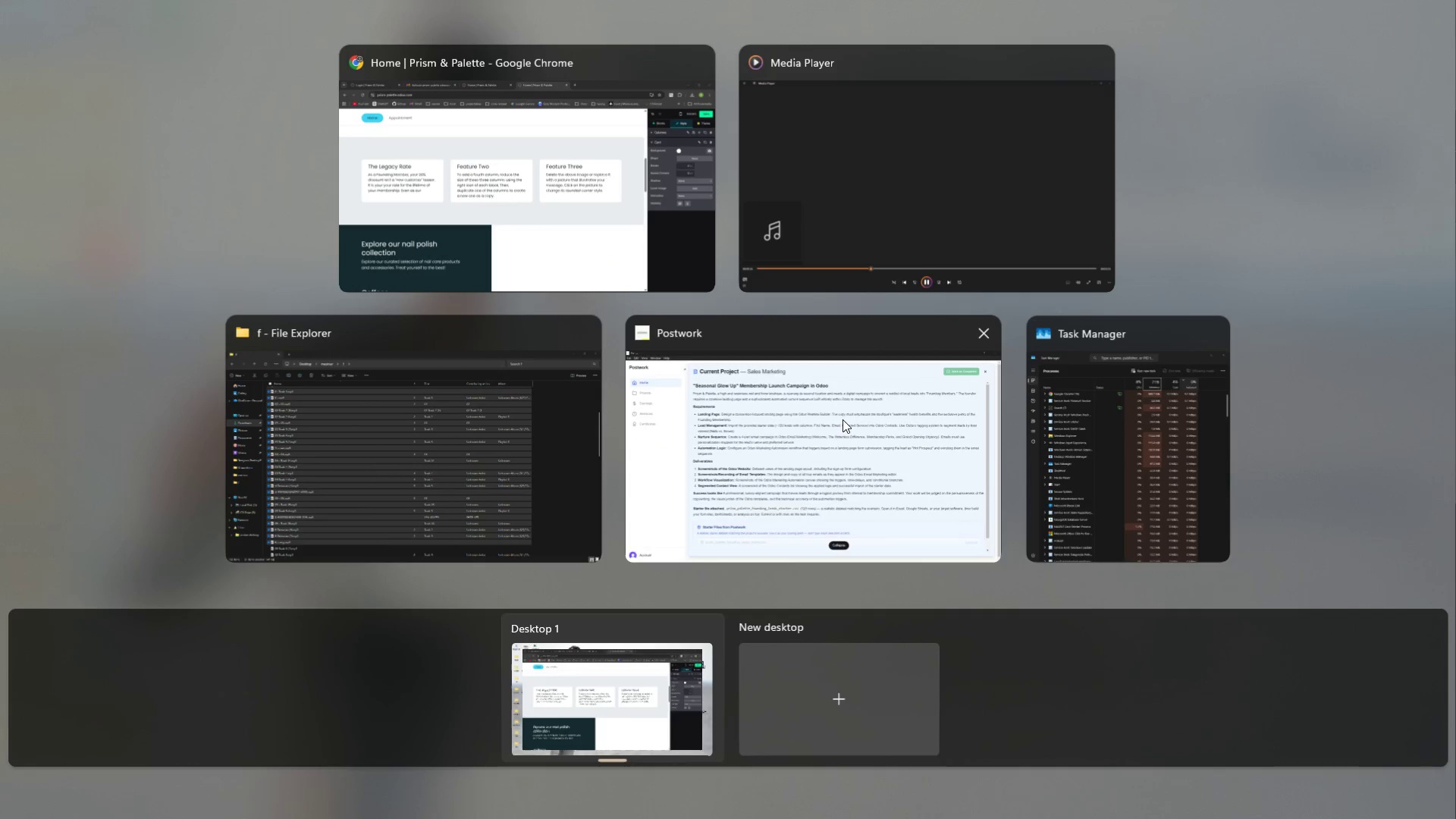 
wait(13.17)
 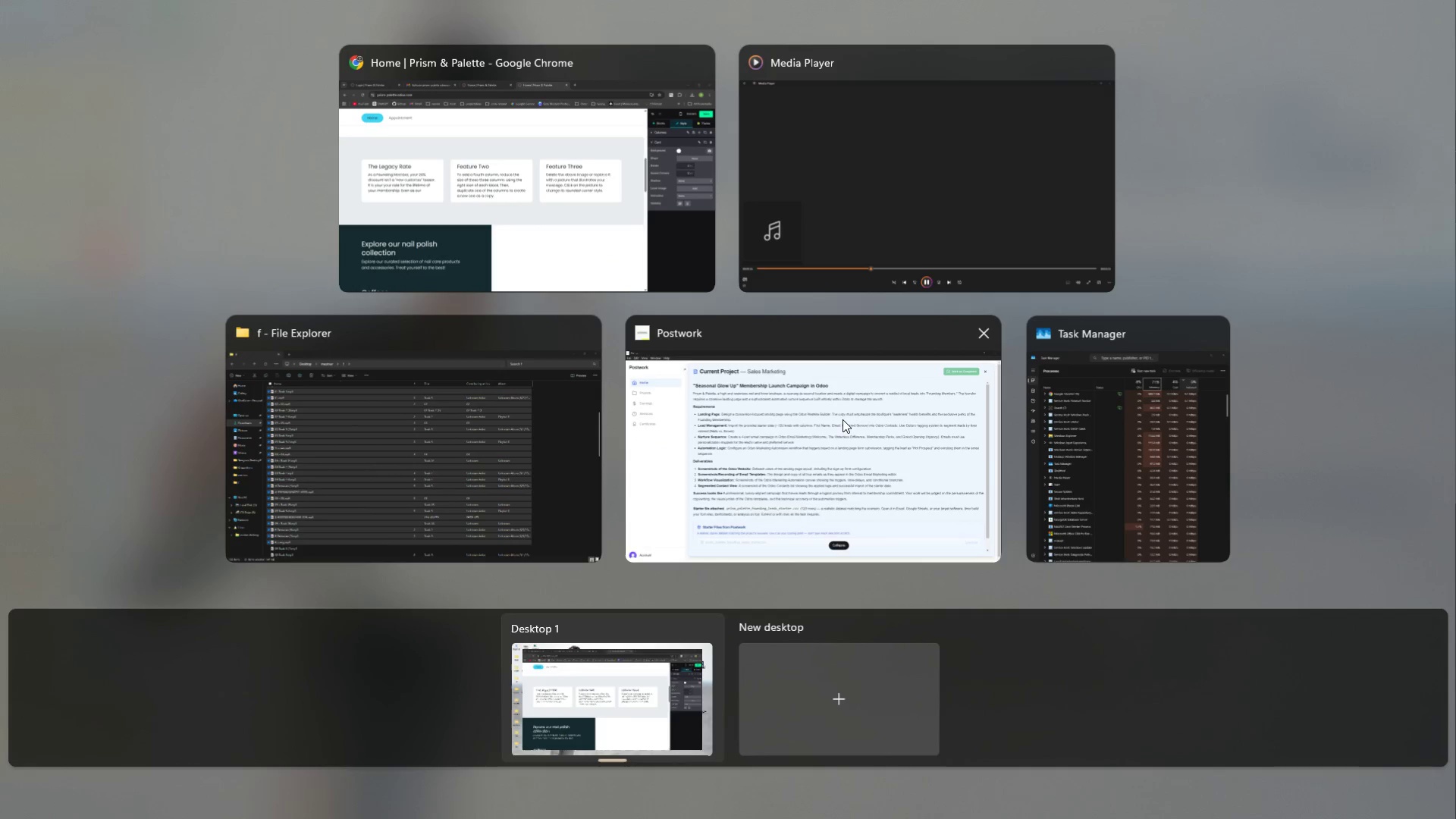 
left_click([606, 190])
 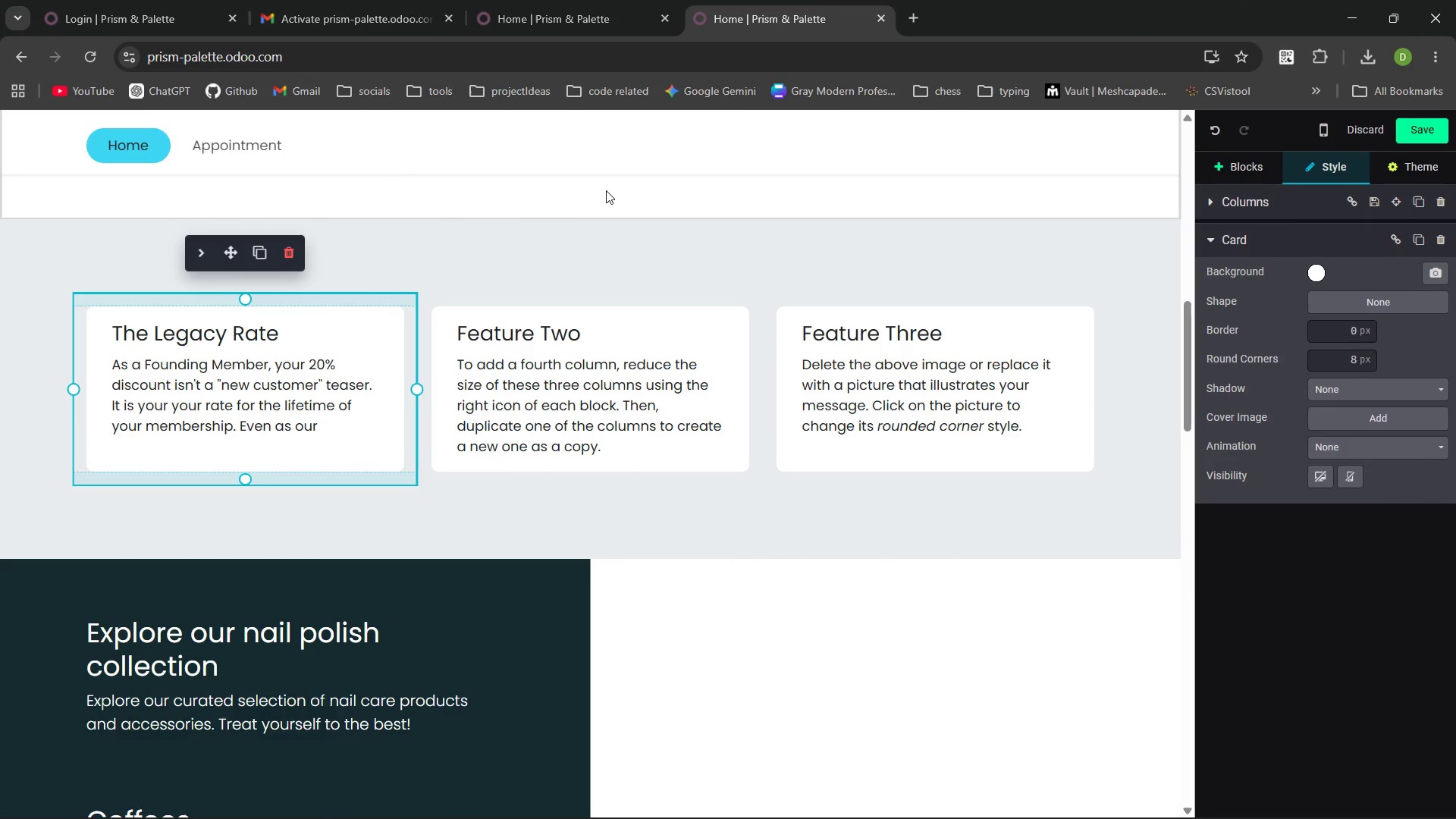 
key(Control+Y)
 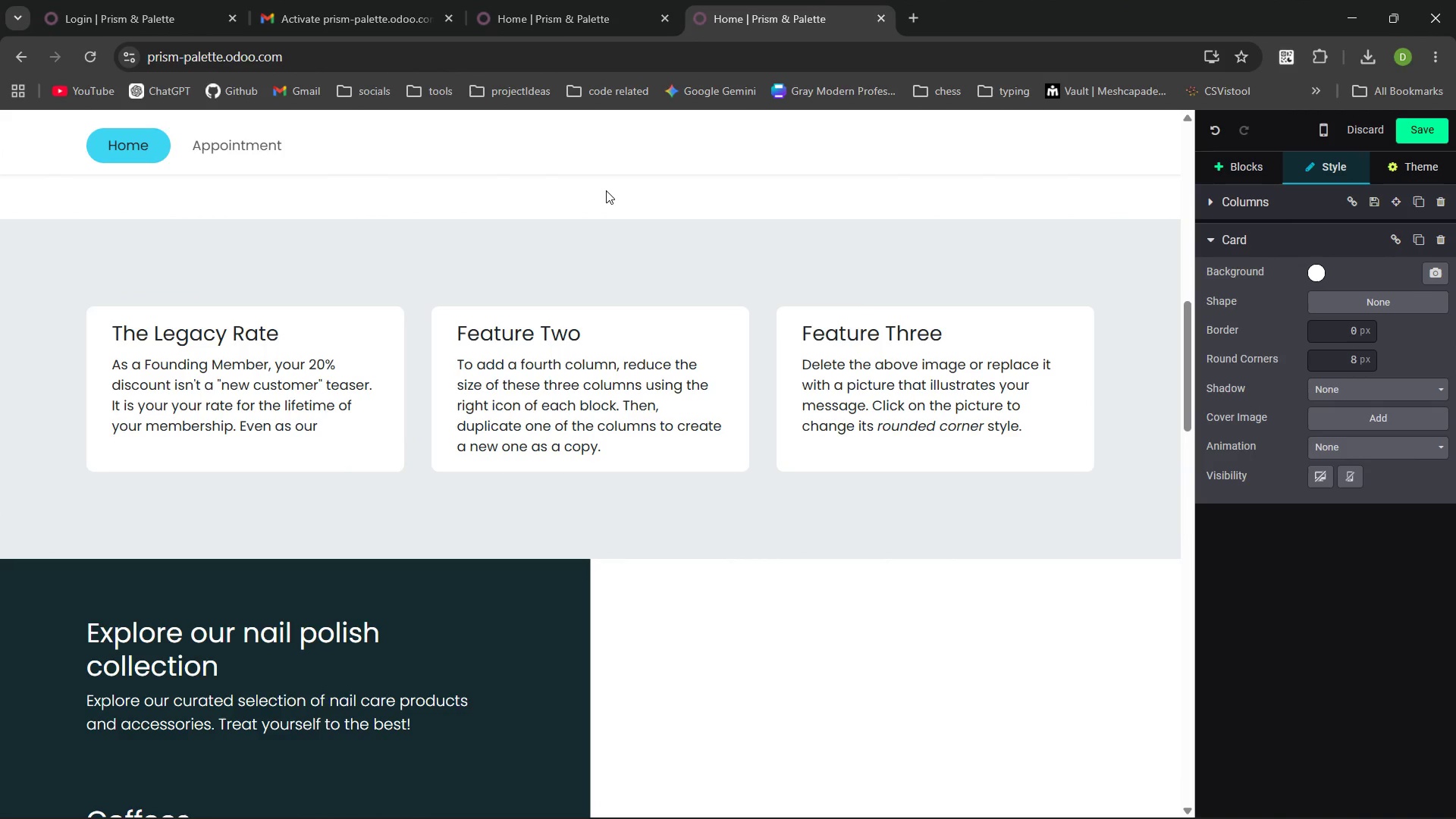 
key(Control+Y)
 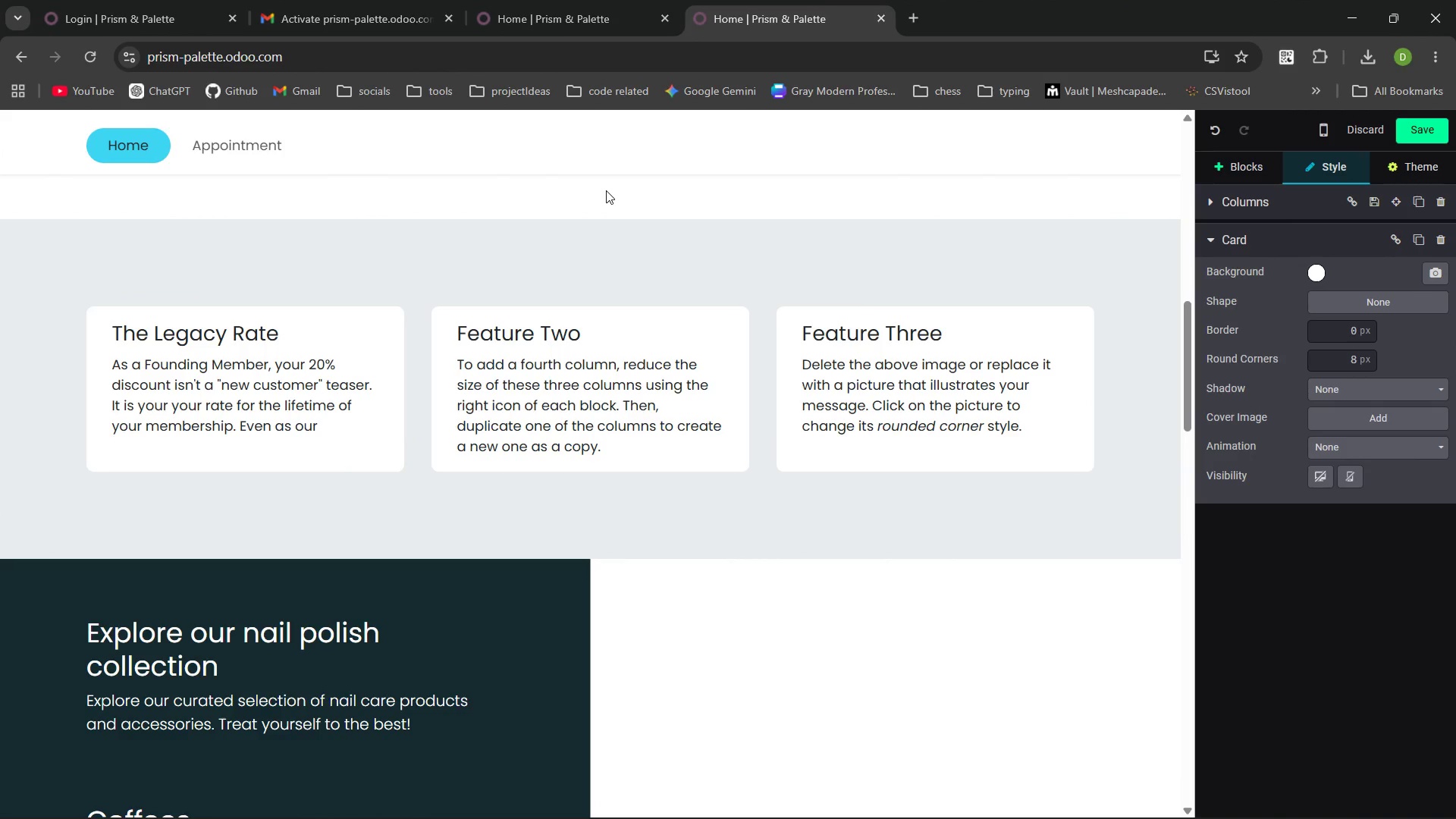 
key(Control+Y)
 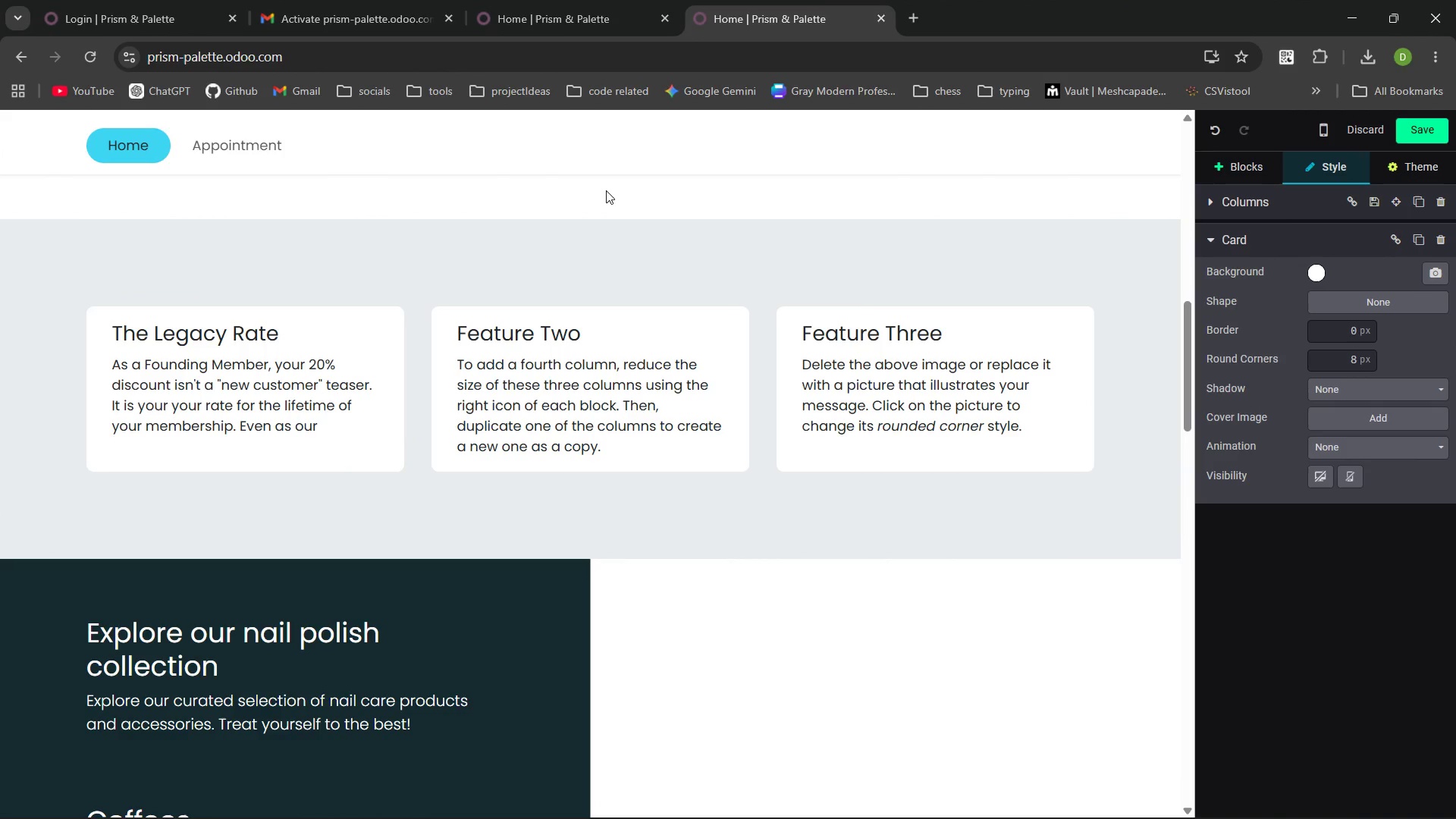 
key(Control+Z)
 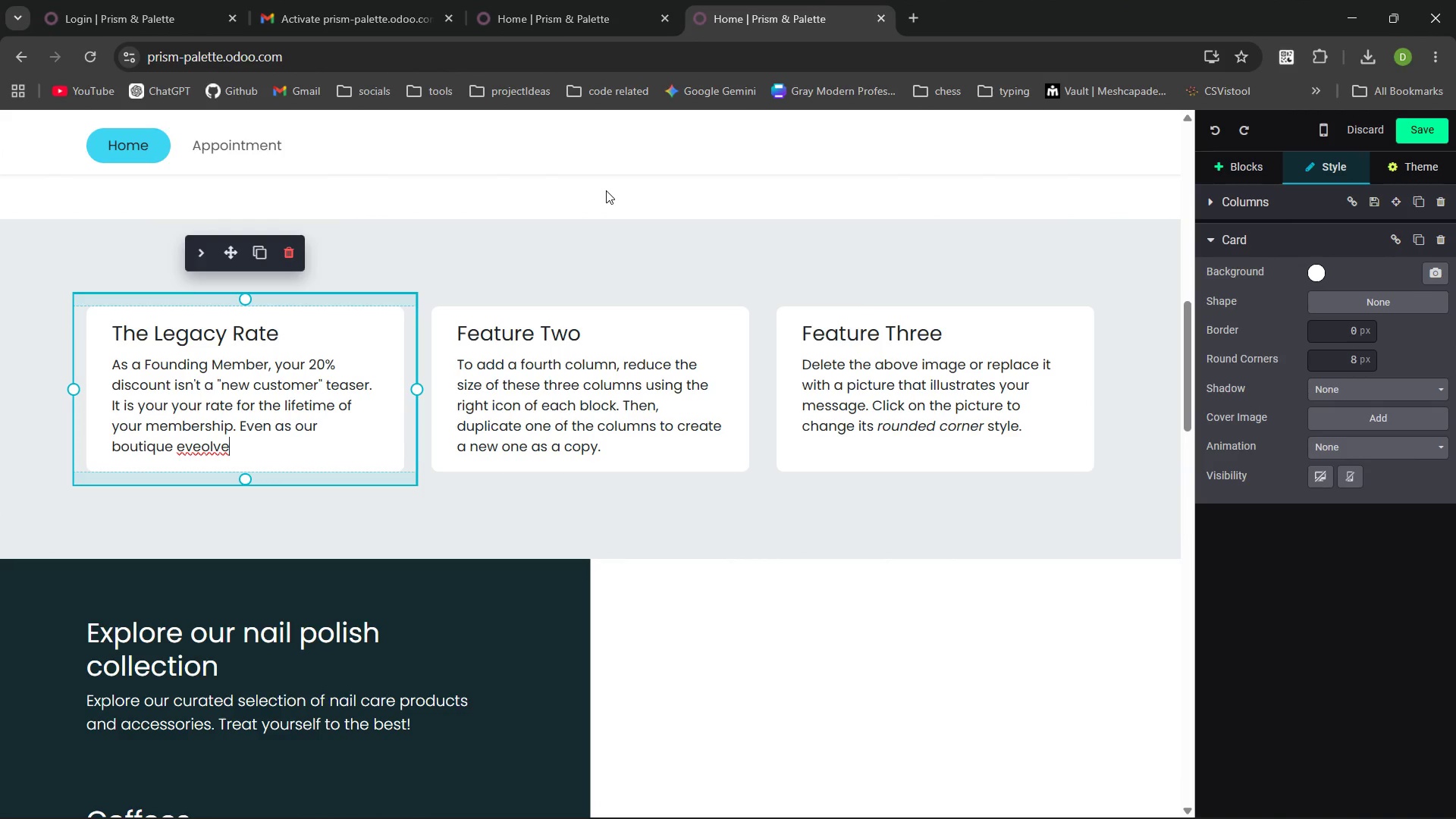 
key(Control+ControlLeft)
 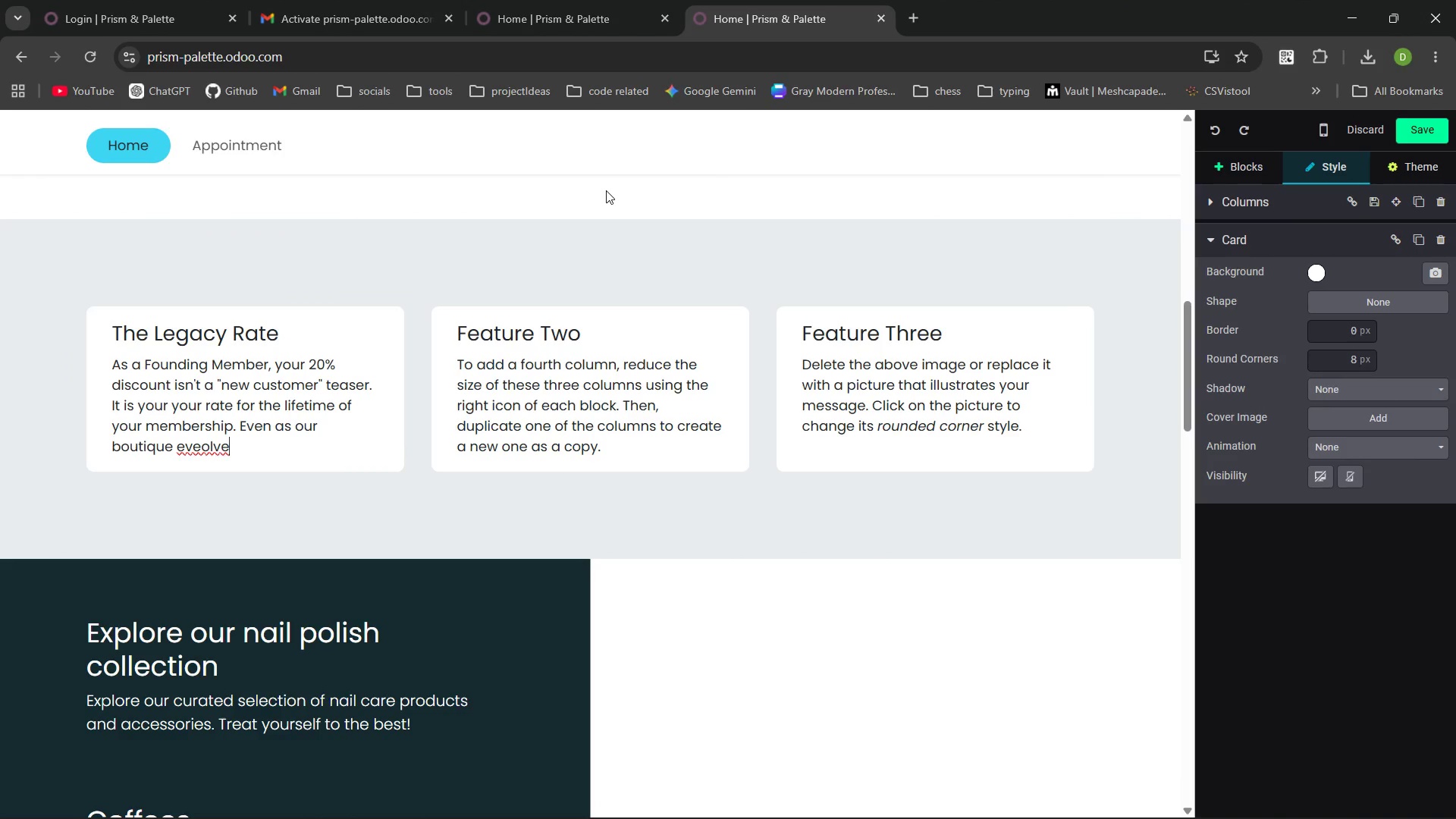 
key(Control+Backspace)
 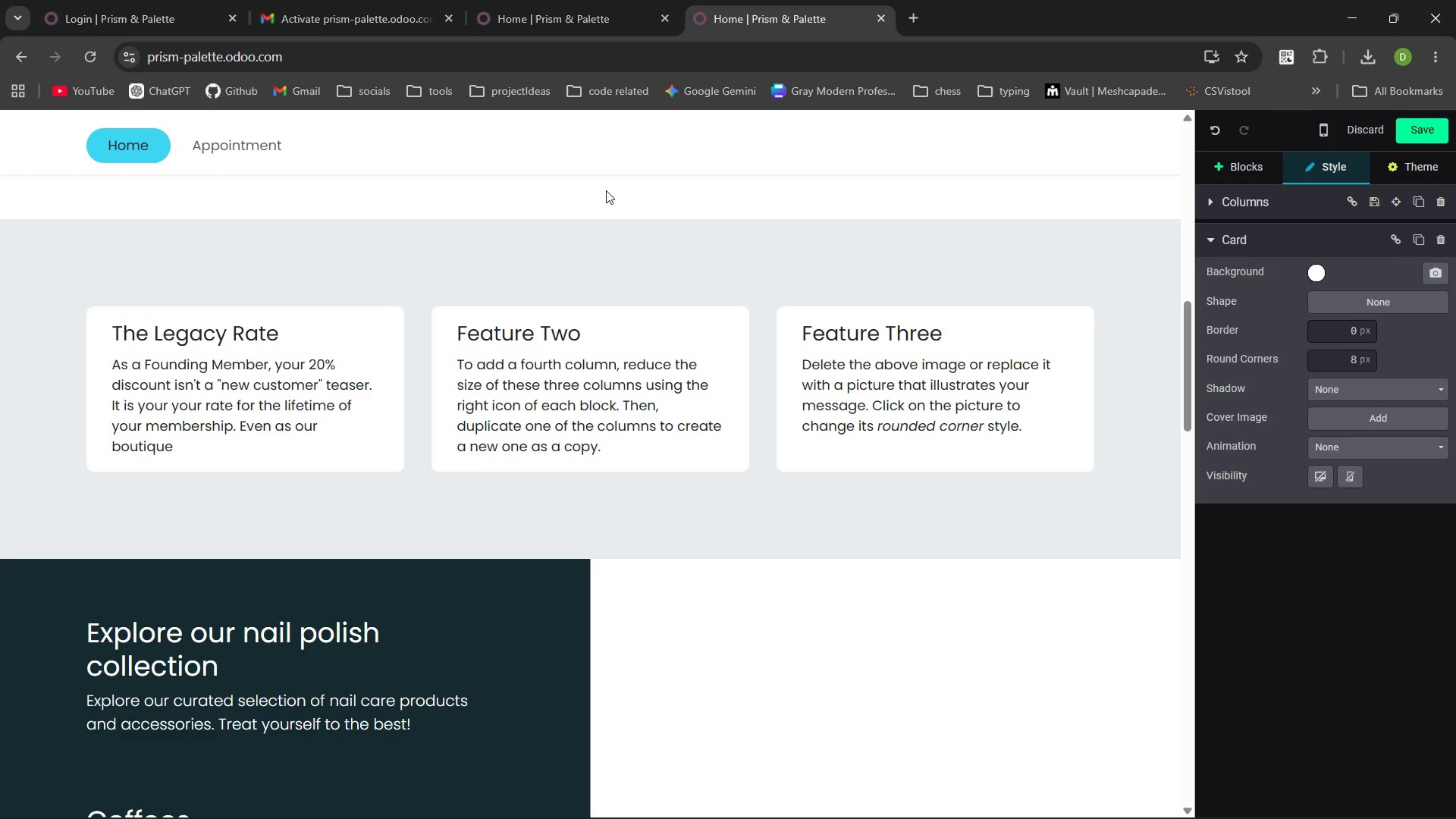 
type(evolves )
 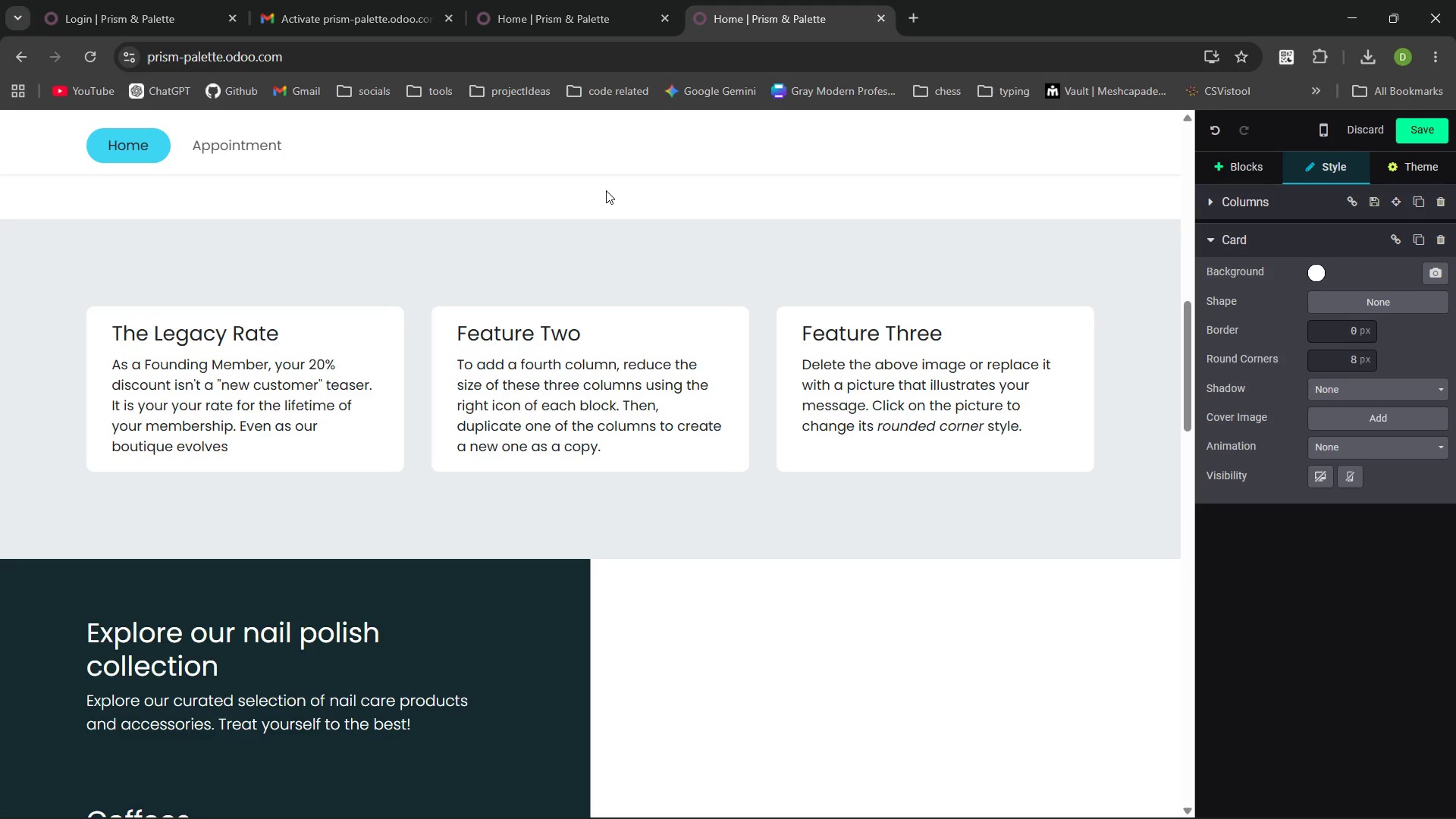 
wait(13.17)
 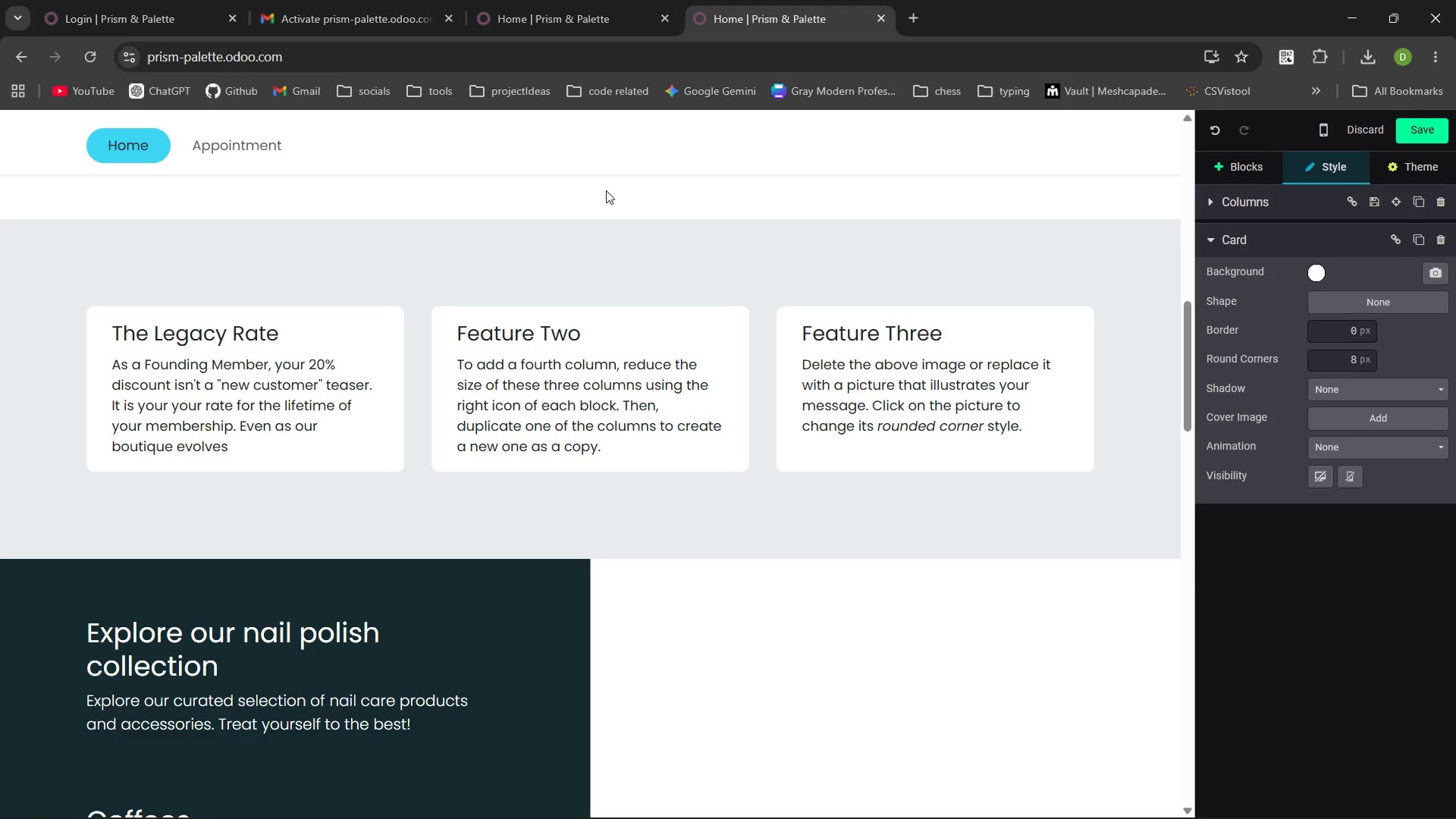 
key(Backspace)
type(, your price remail)
key(Backspace)
type(ns a tribute )
 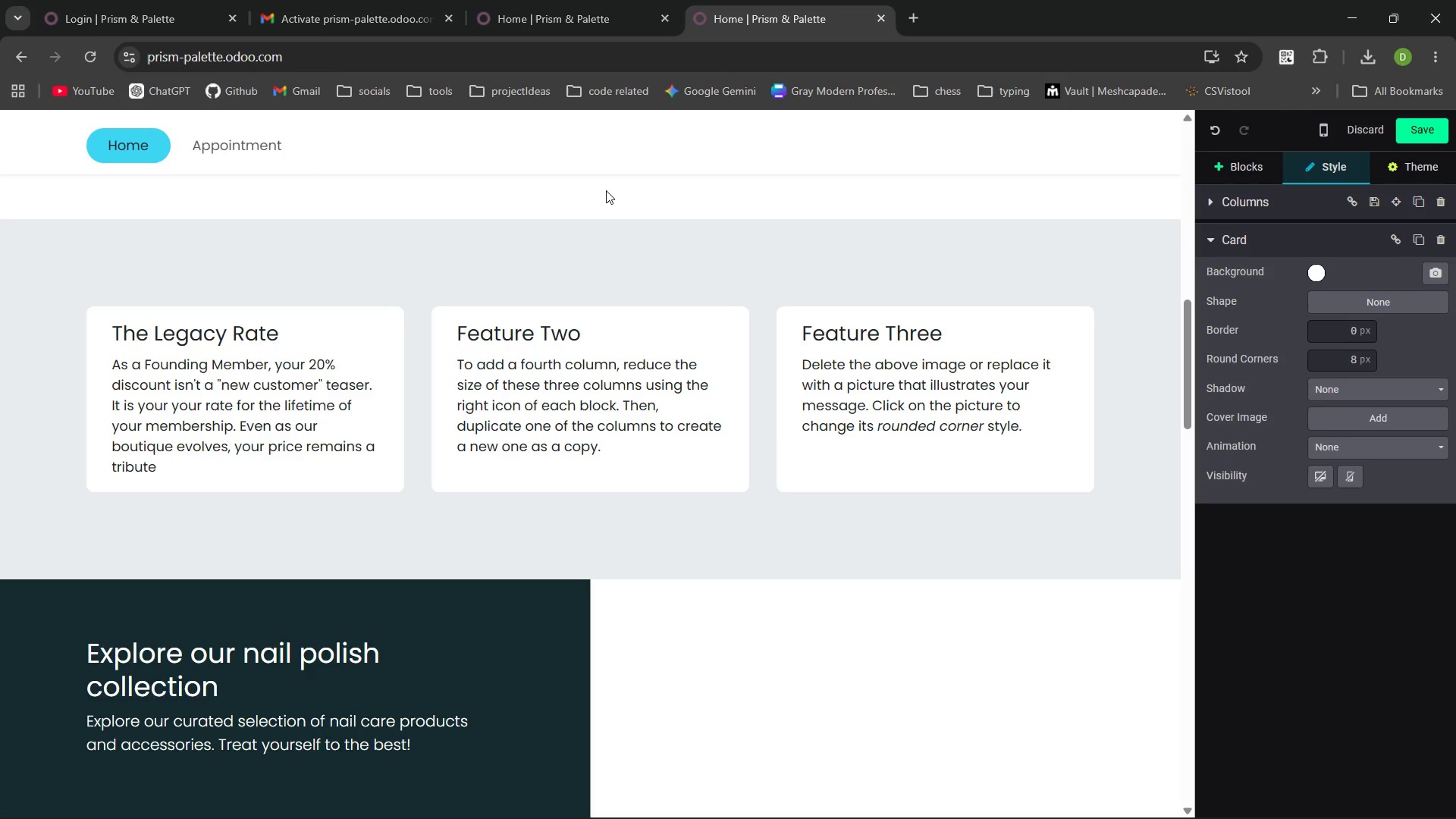 
type(to your early support)
 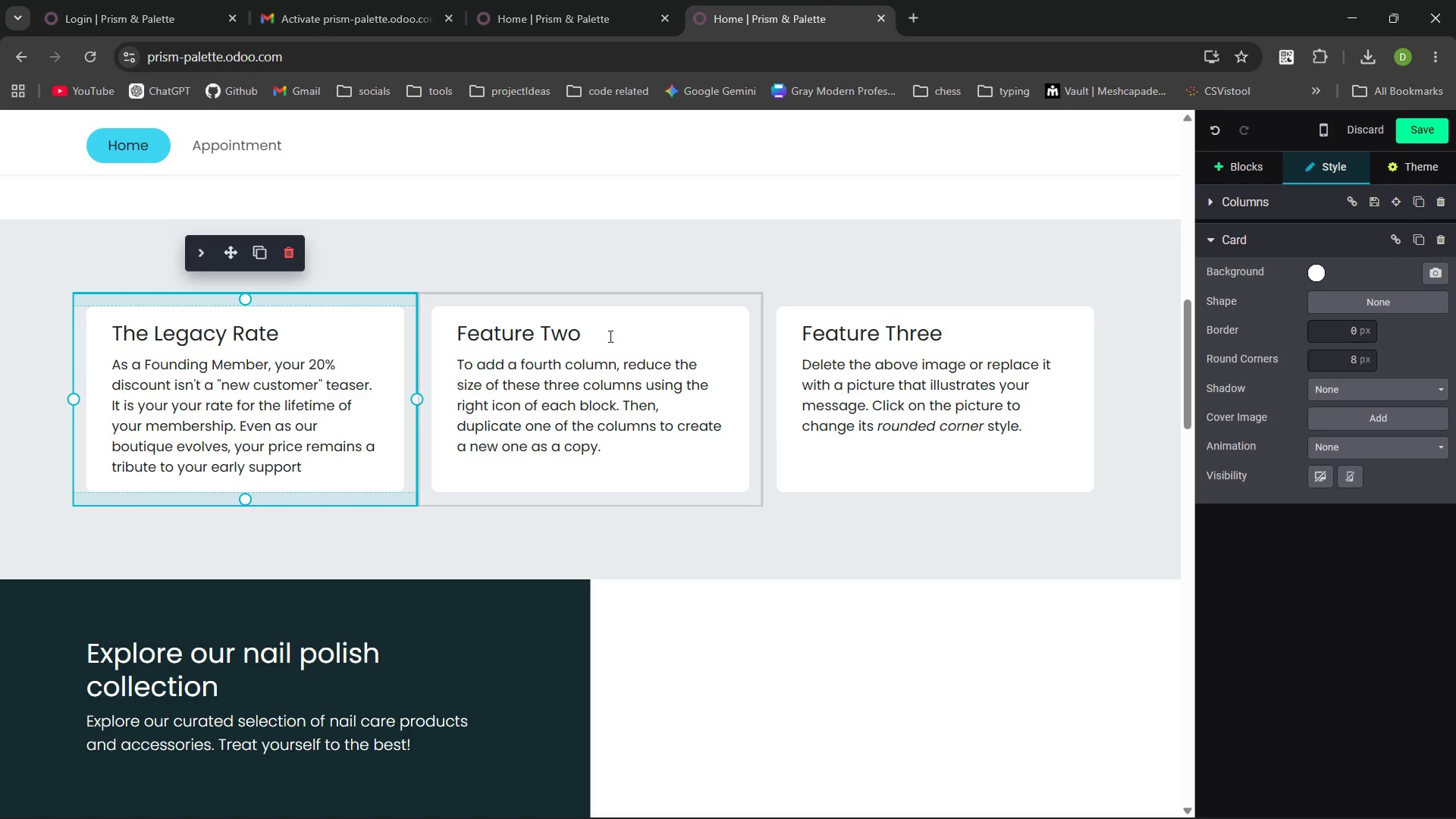 
left_click_drag(start_coordinate=[590, 336], to_coordinate=[463, 330])
 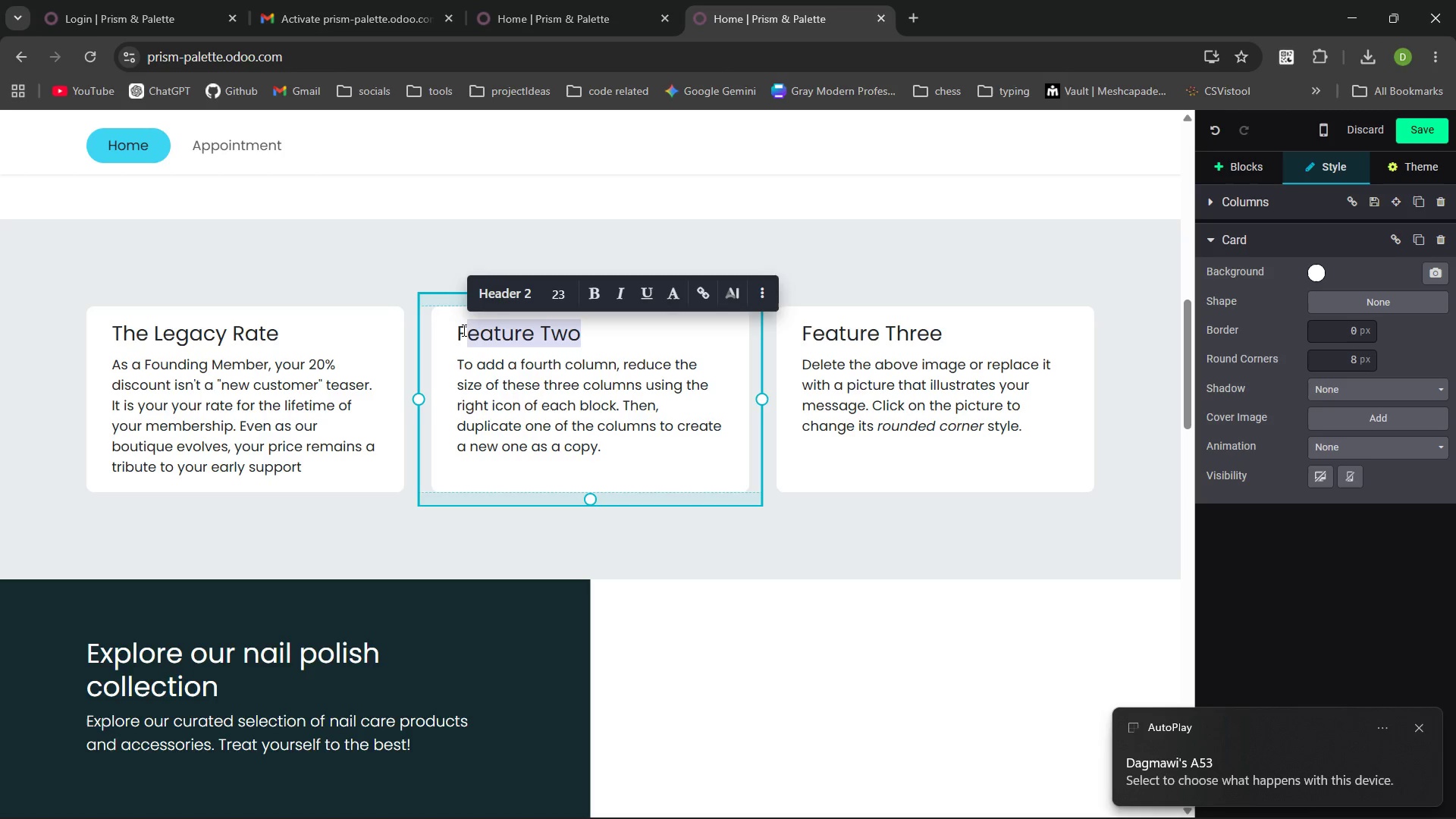 
wait(144.41)
 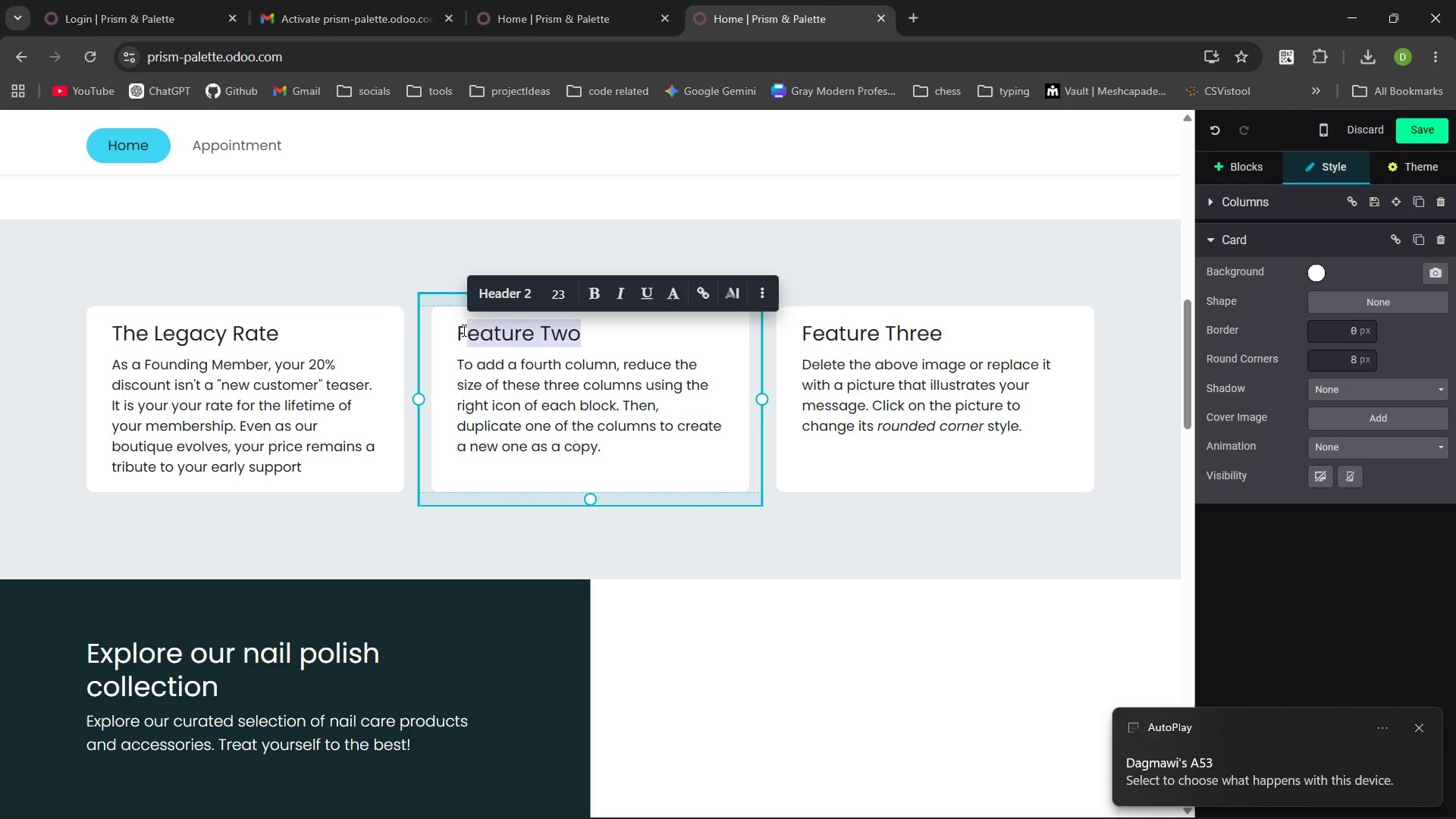 
key(Backspace)
 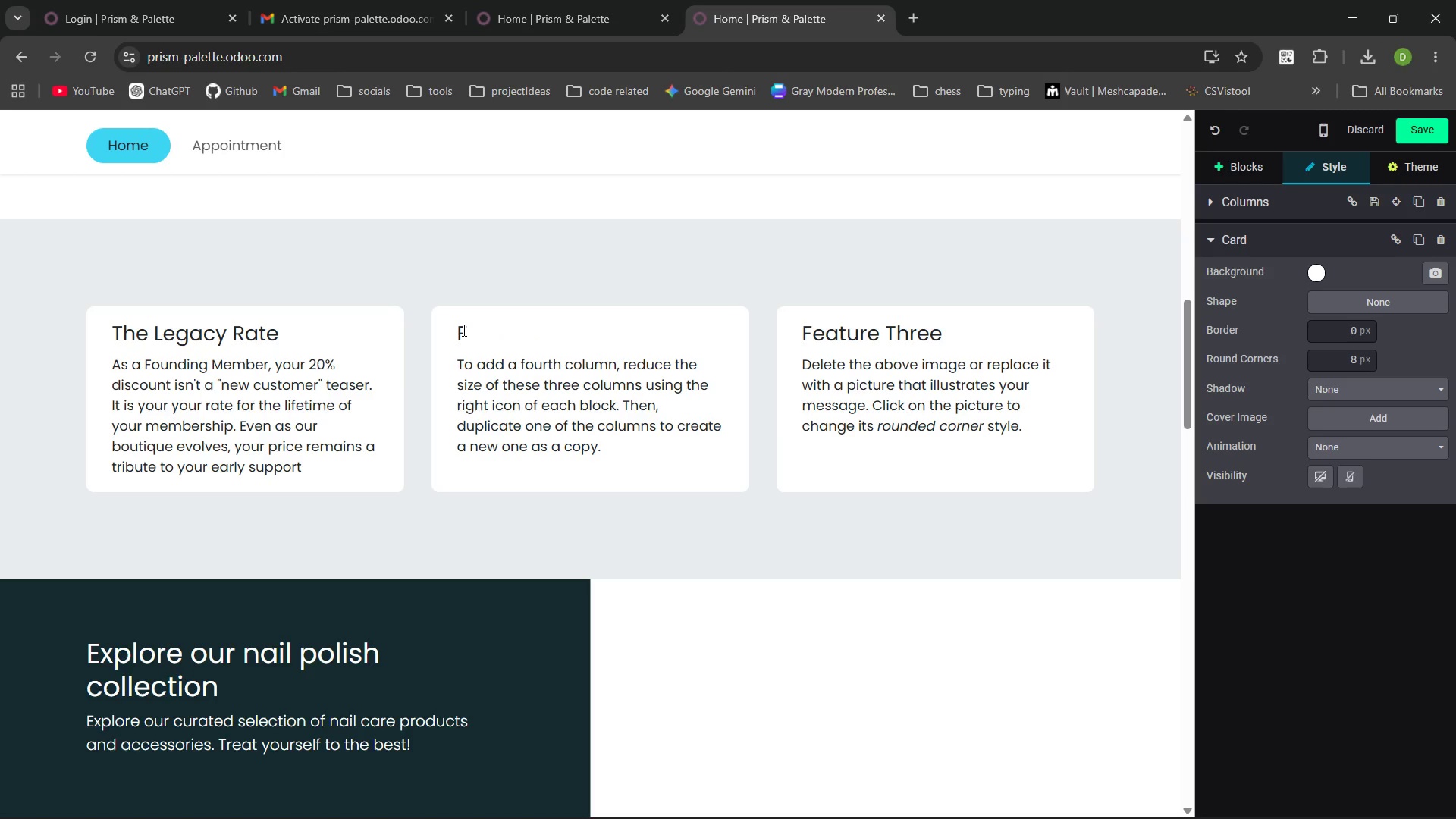 
key(Backspace)
 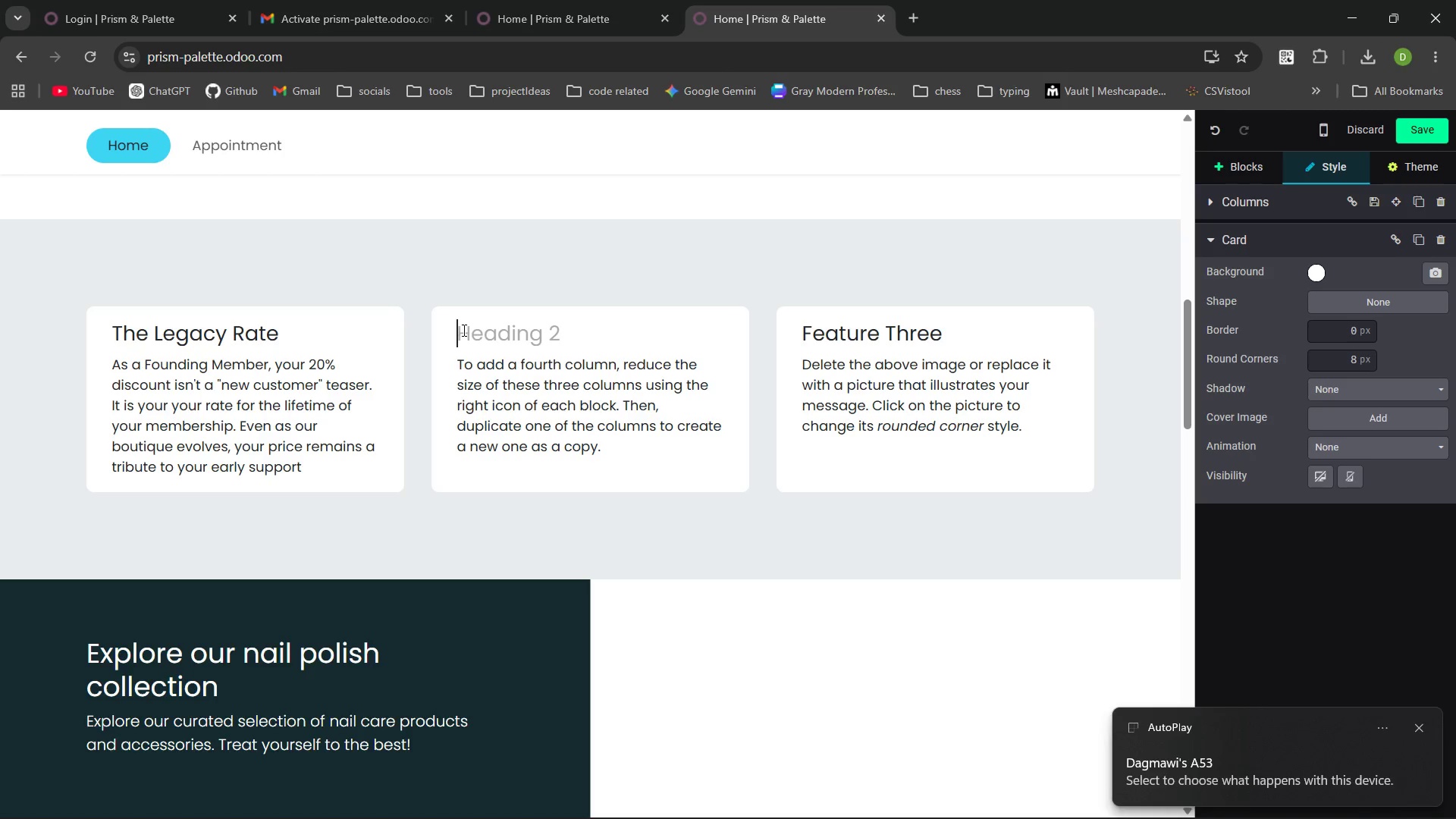 
wait(13.67)
 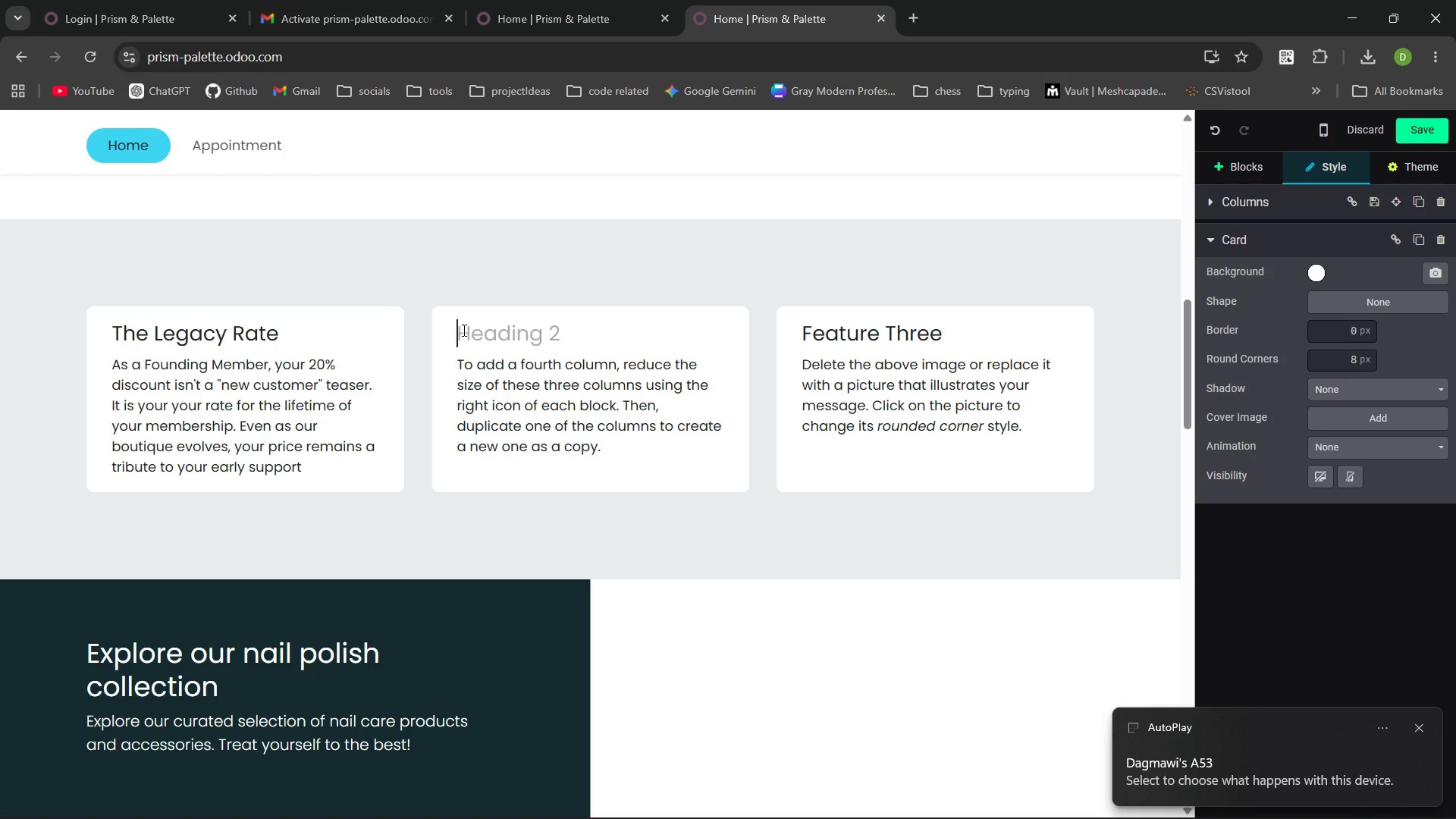 
left_click([1416, 730])
 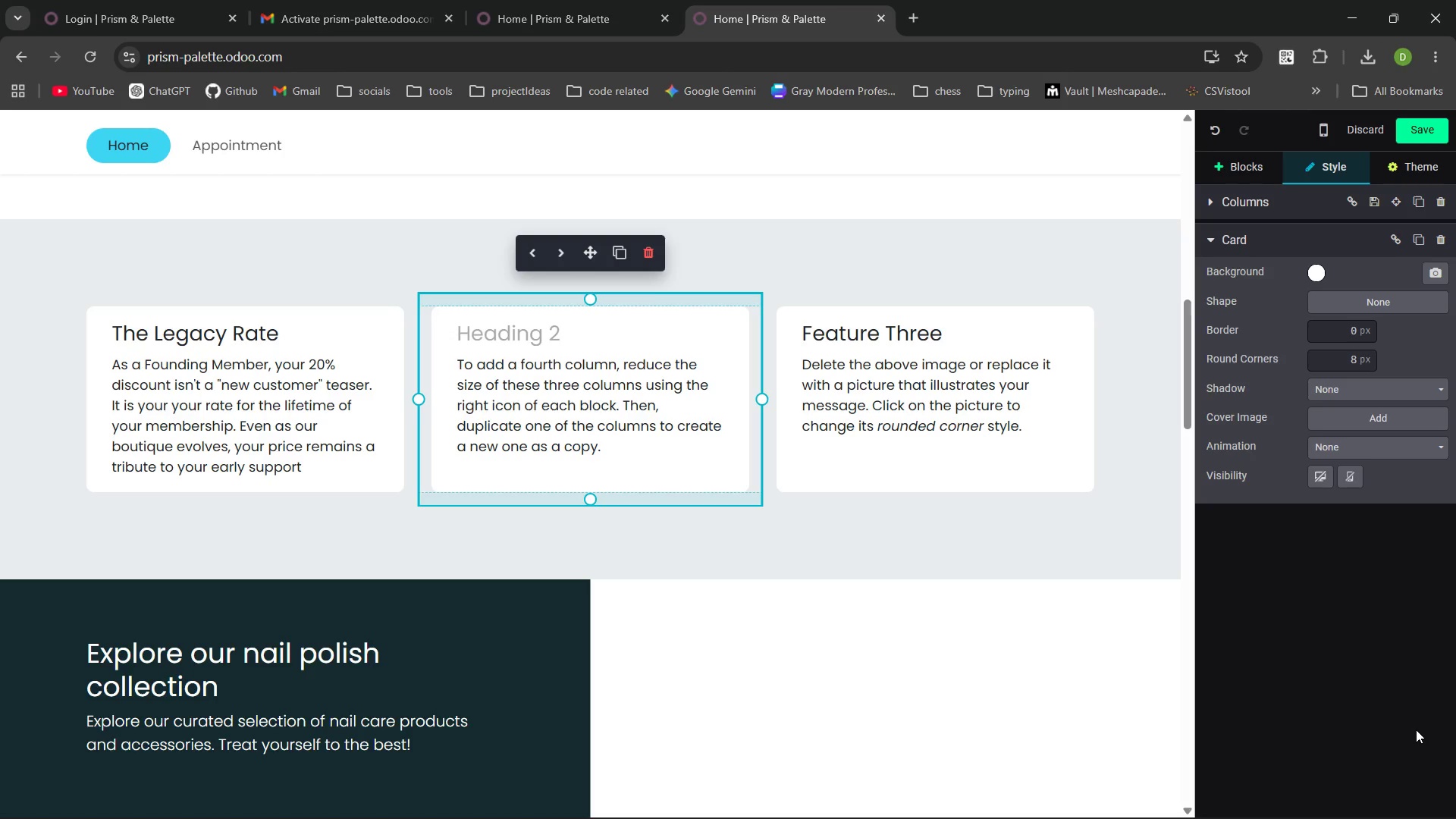 
wait(6.94)
 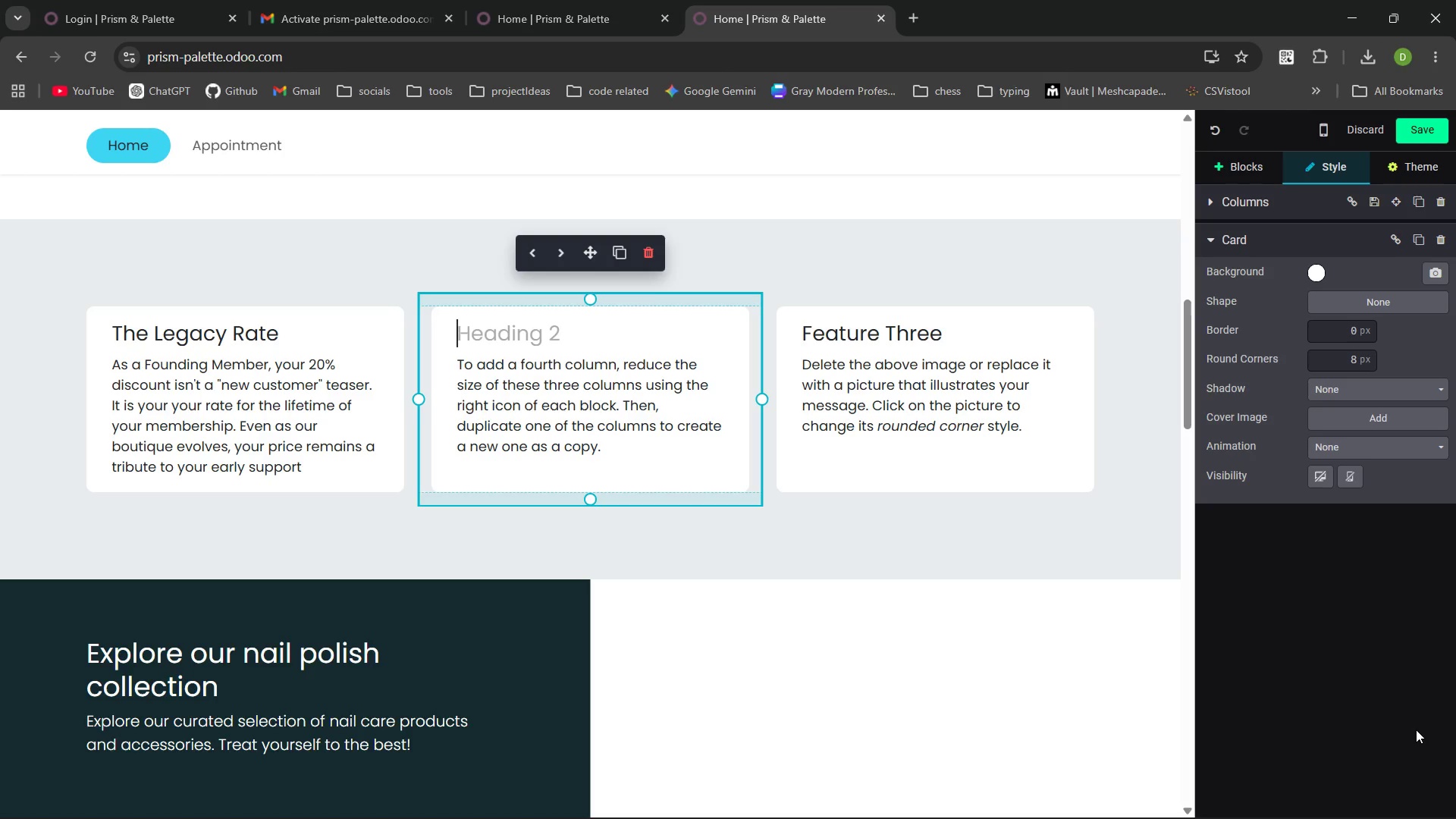 
type(Sensory Architechture)
 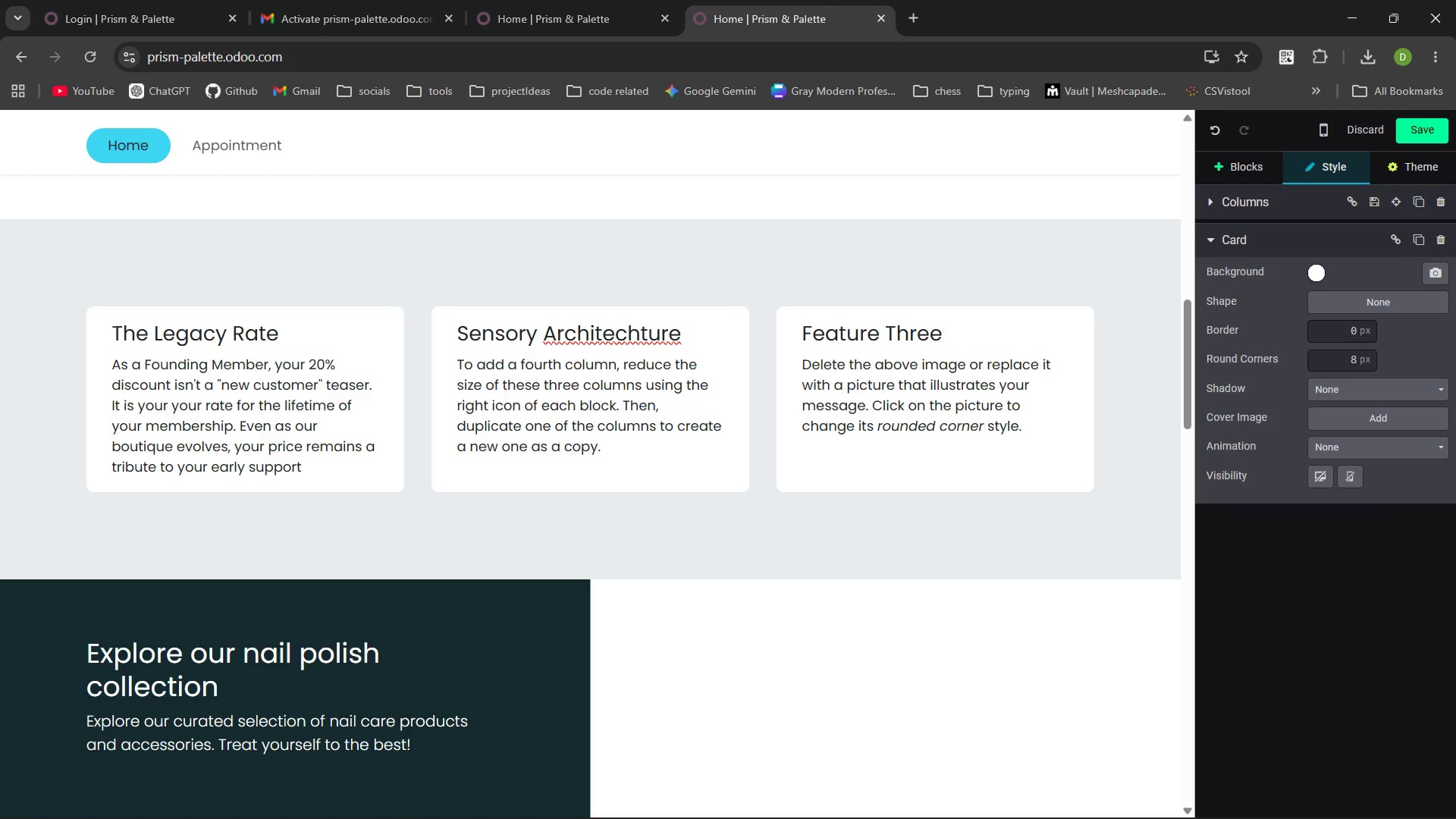 
key(Control+Backspace)
 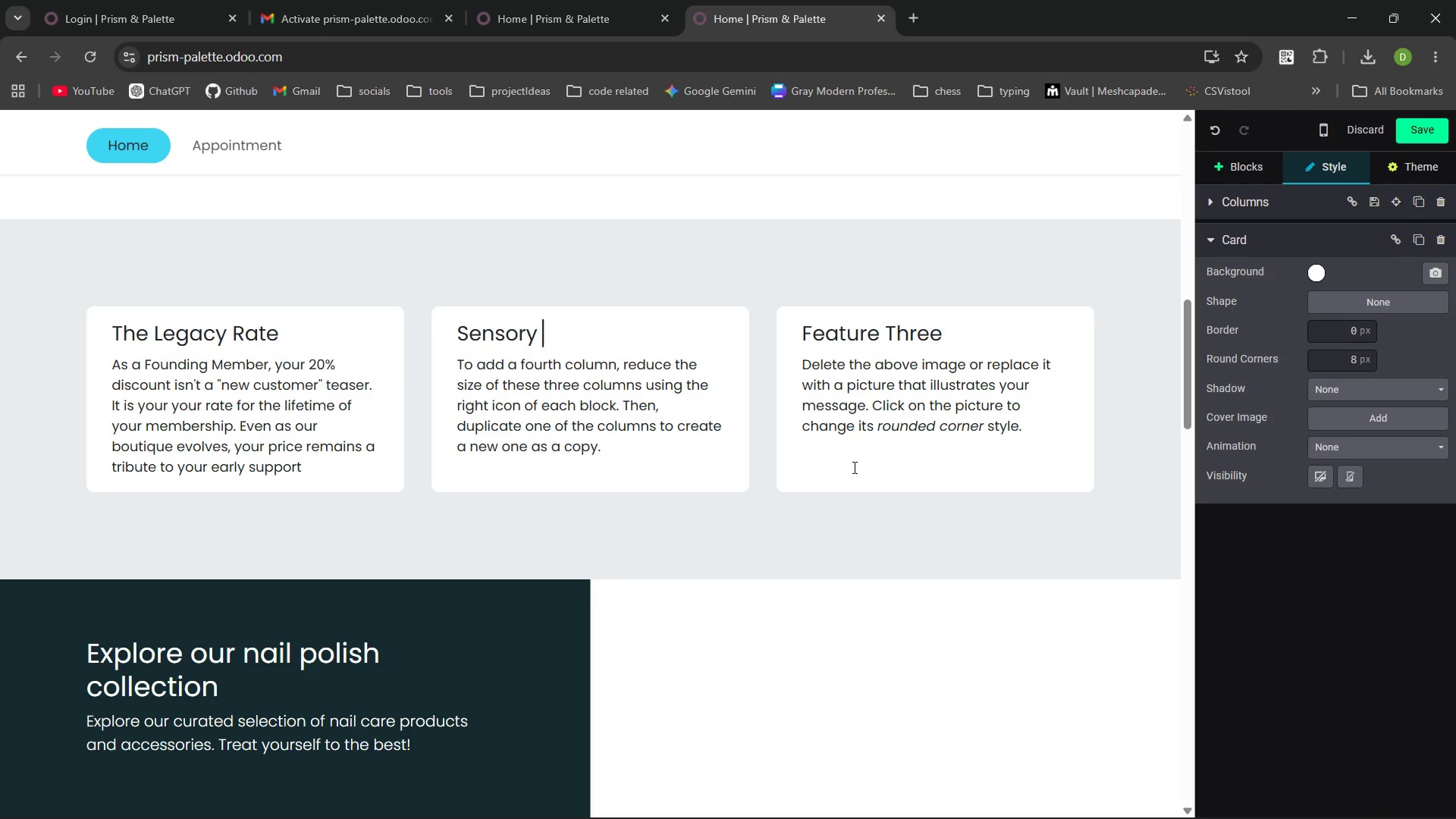 
type(Architecture )
 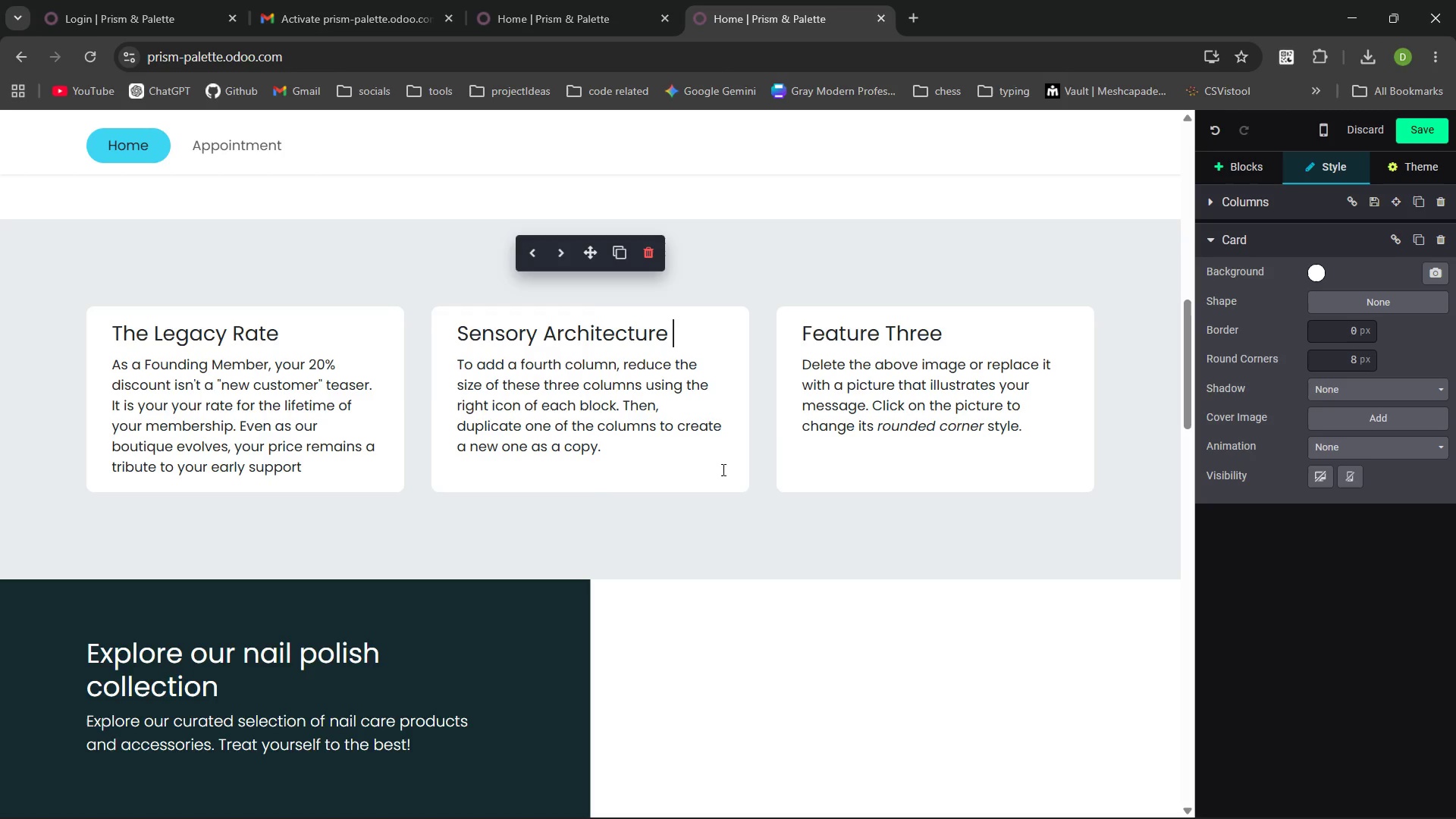 
left_click_drag(start_coordinate=[607, 450], to_coordinate=[460, 369])
 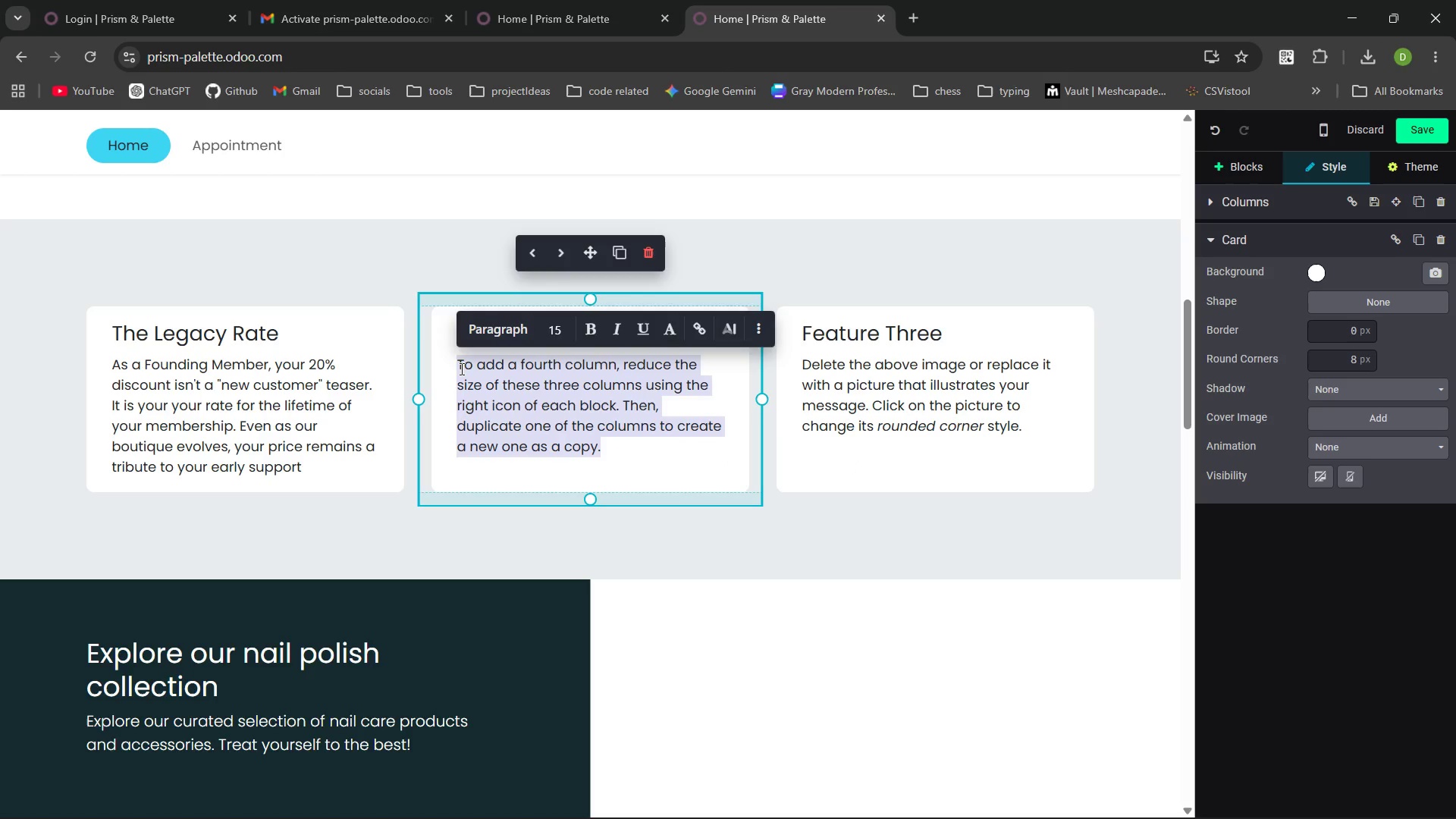 
key(Backspace)
 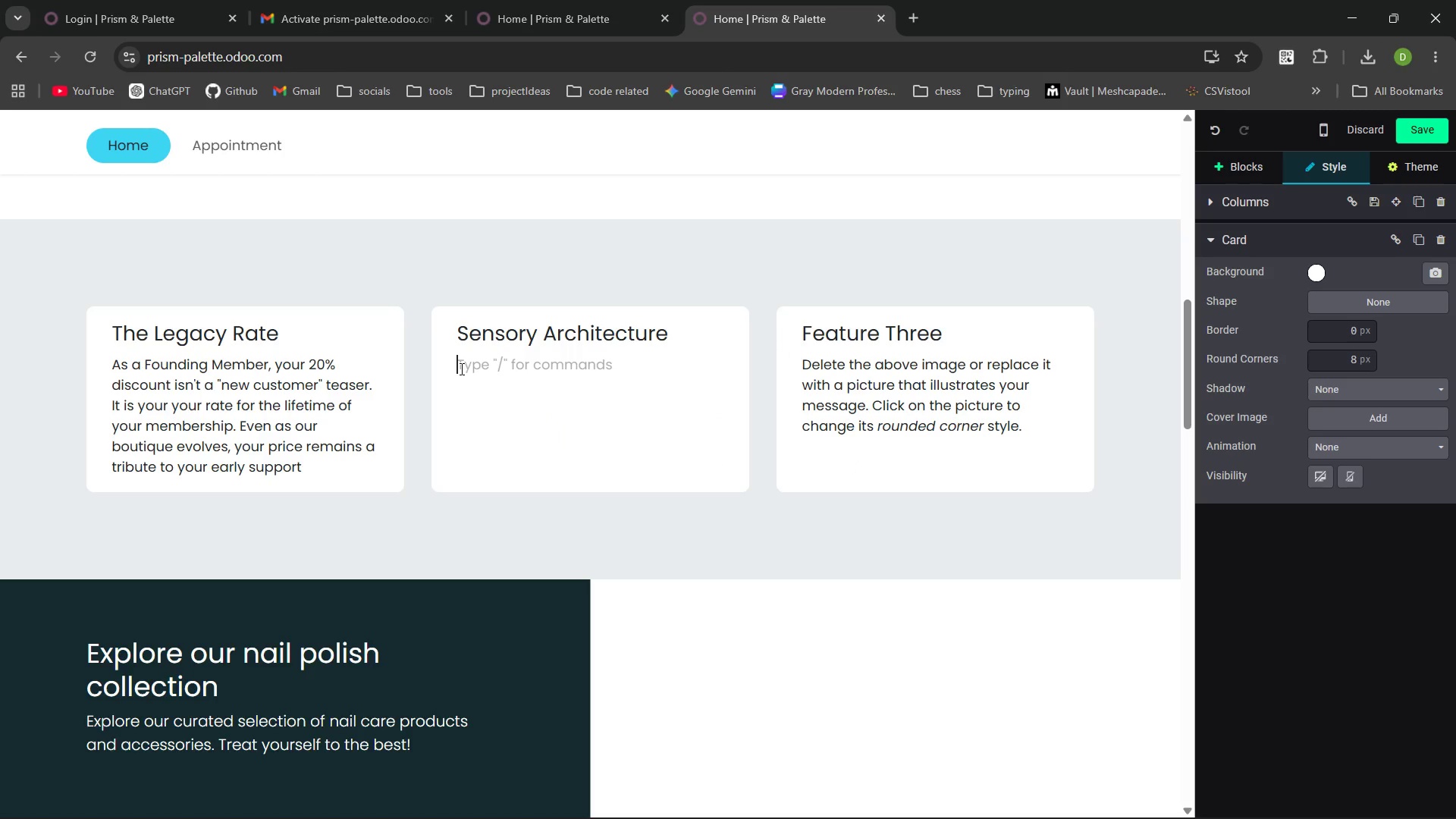 
type(Our new studio is designed as a sanctura)
key(Backspace)
key(Backspace)
type(ary )
key(Backspace)
type(. From the ergonomic lounge seating to our signiture )
 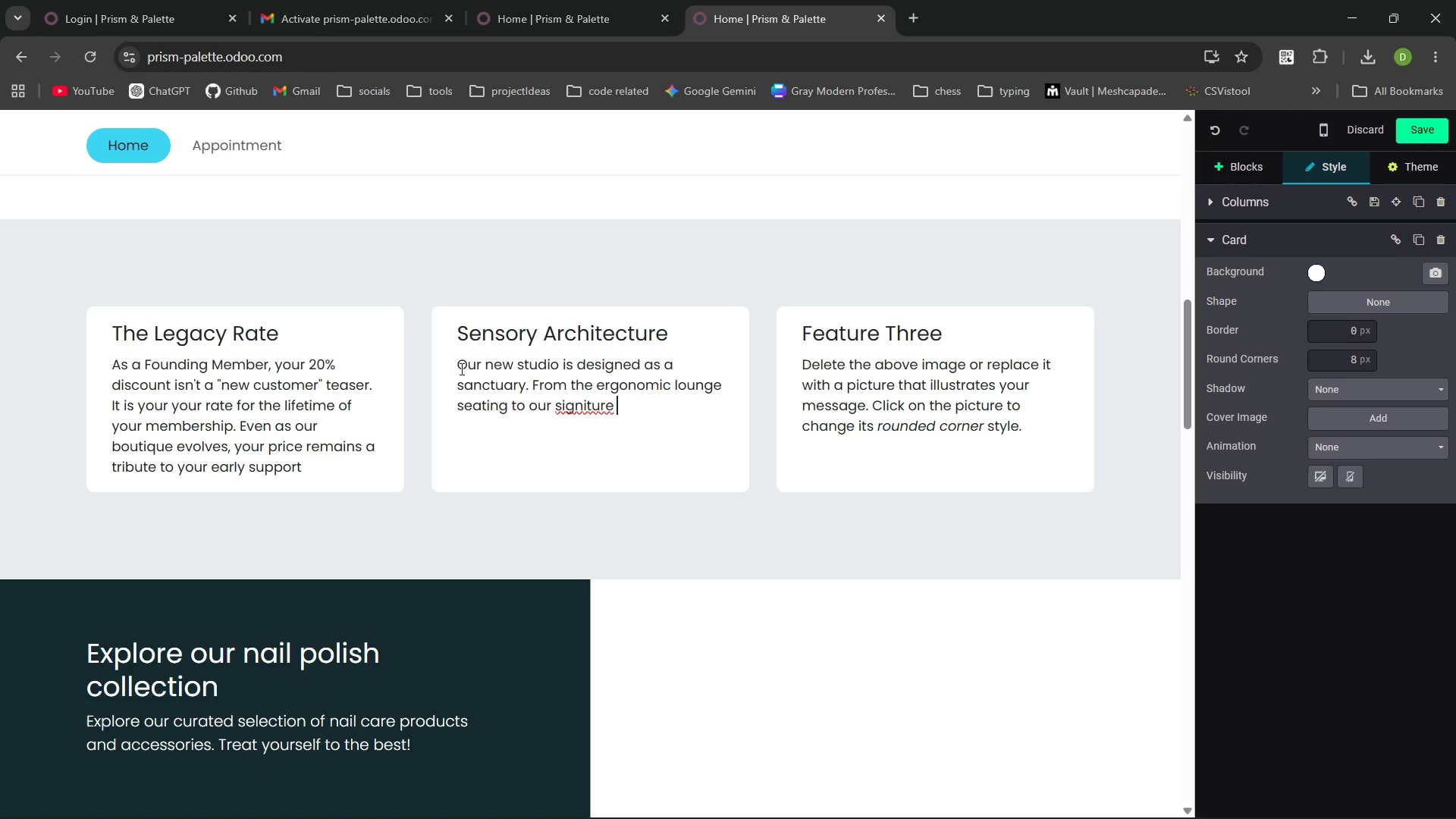 
type(scent profile.)
 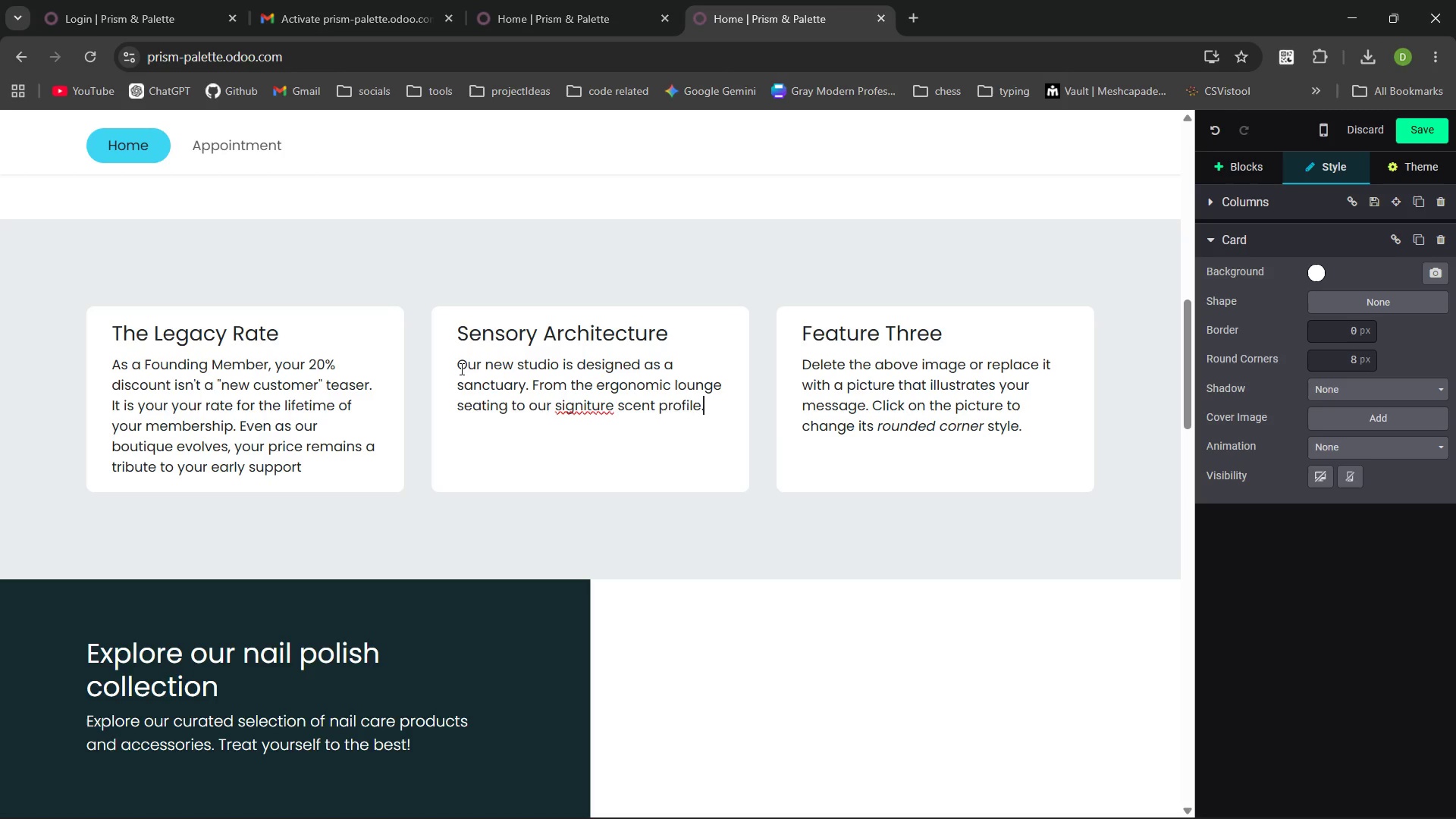 
key(Control+Backspace)
 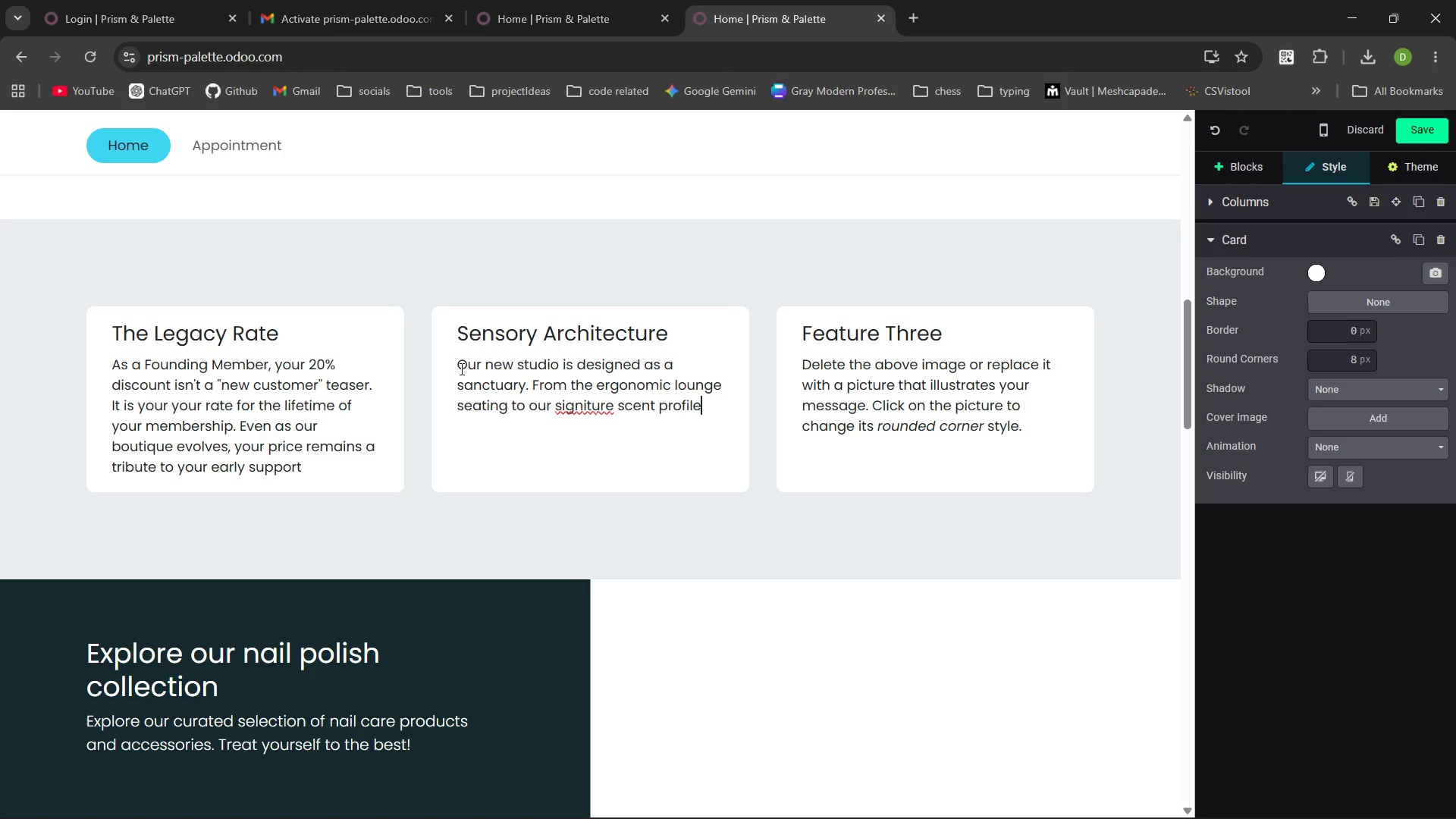 
key(Control+Backspace)
 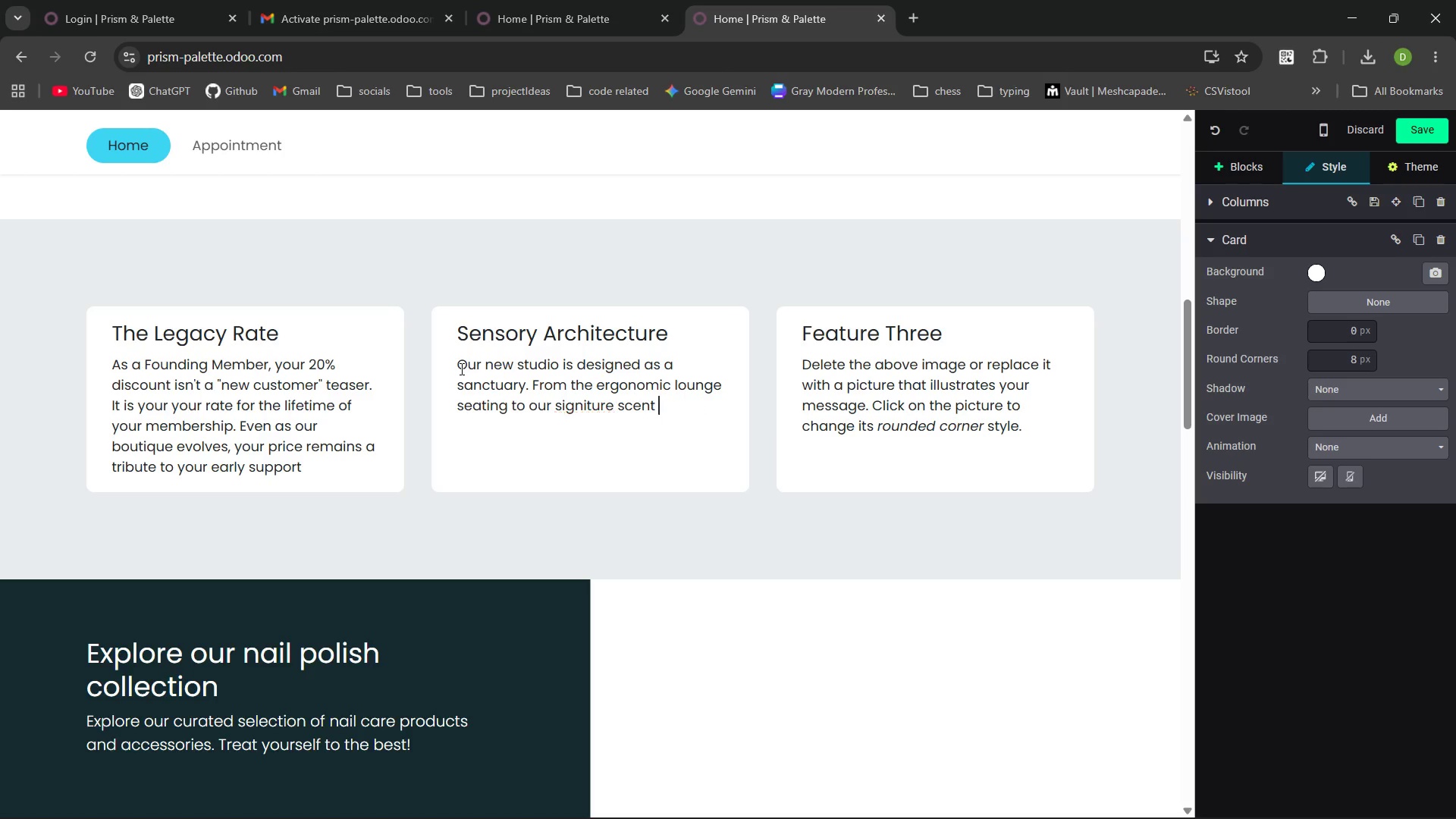 
key(Control+Backspace)
 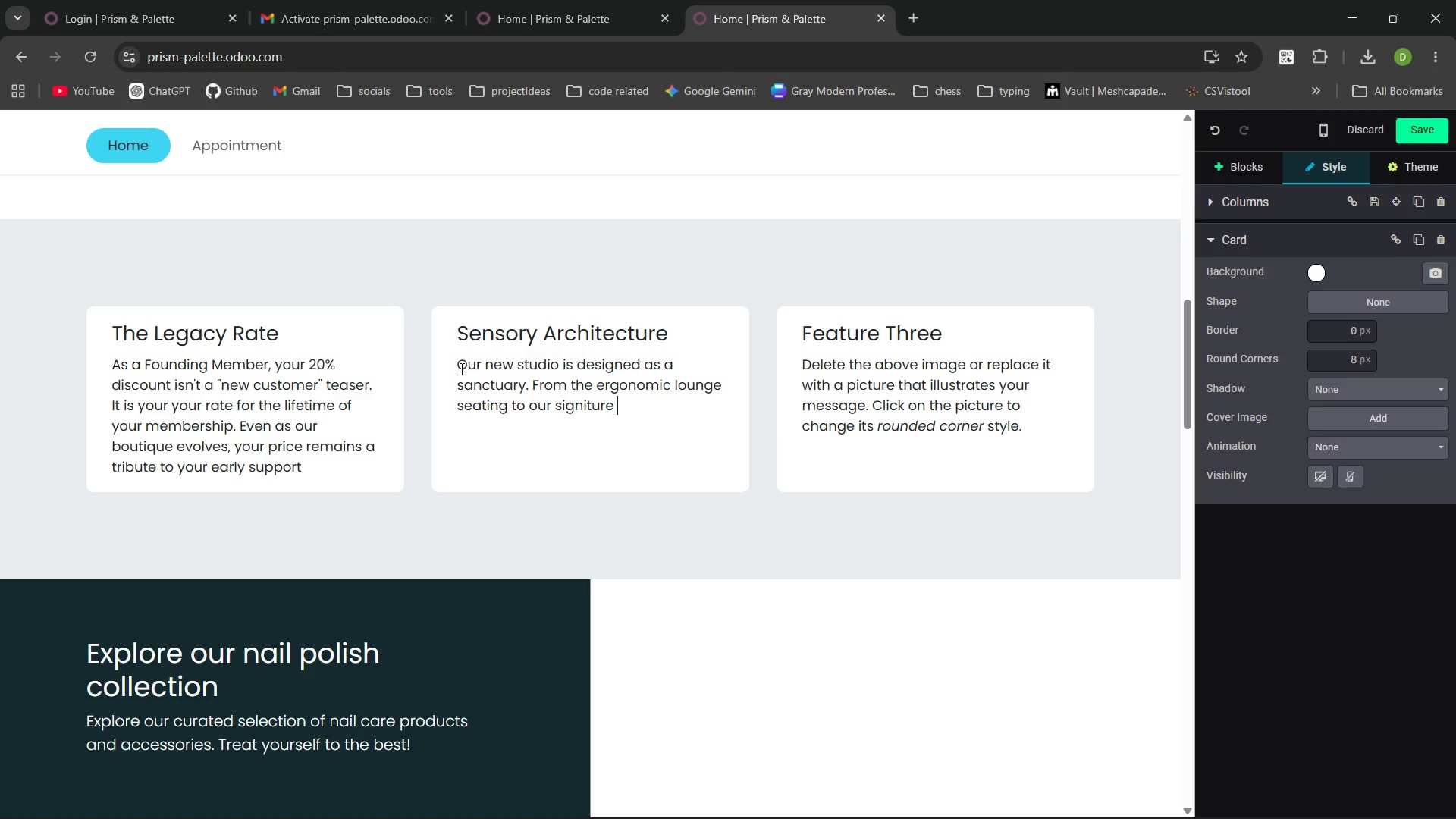 
key(Control+Backspace)
 